 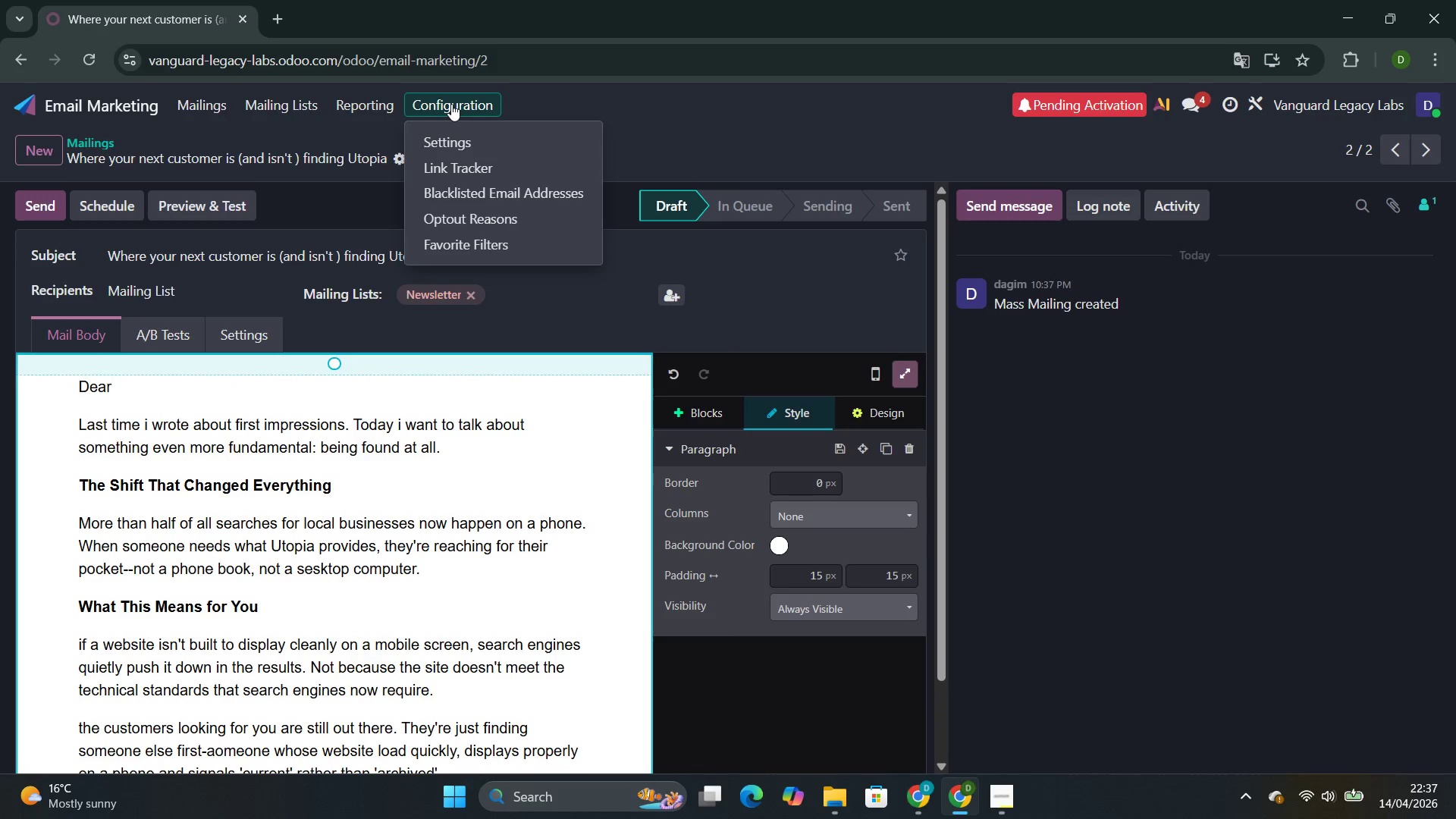 
left_click([453, 136])
 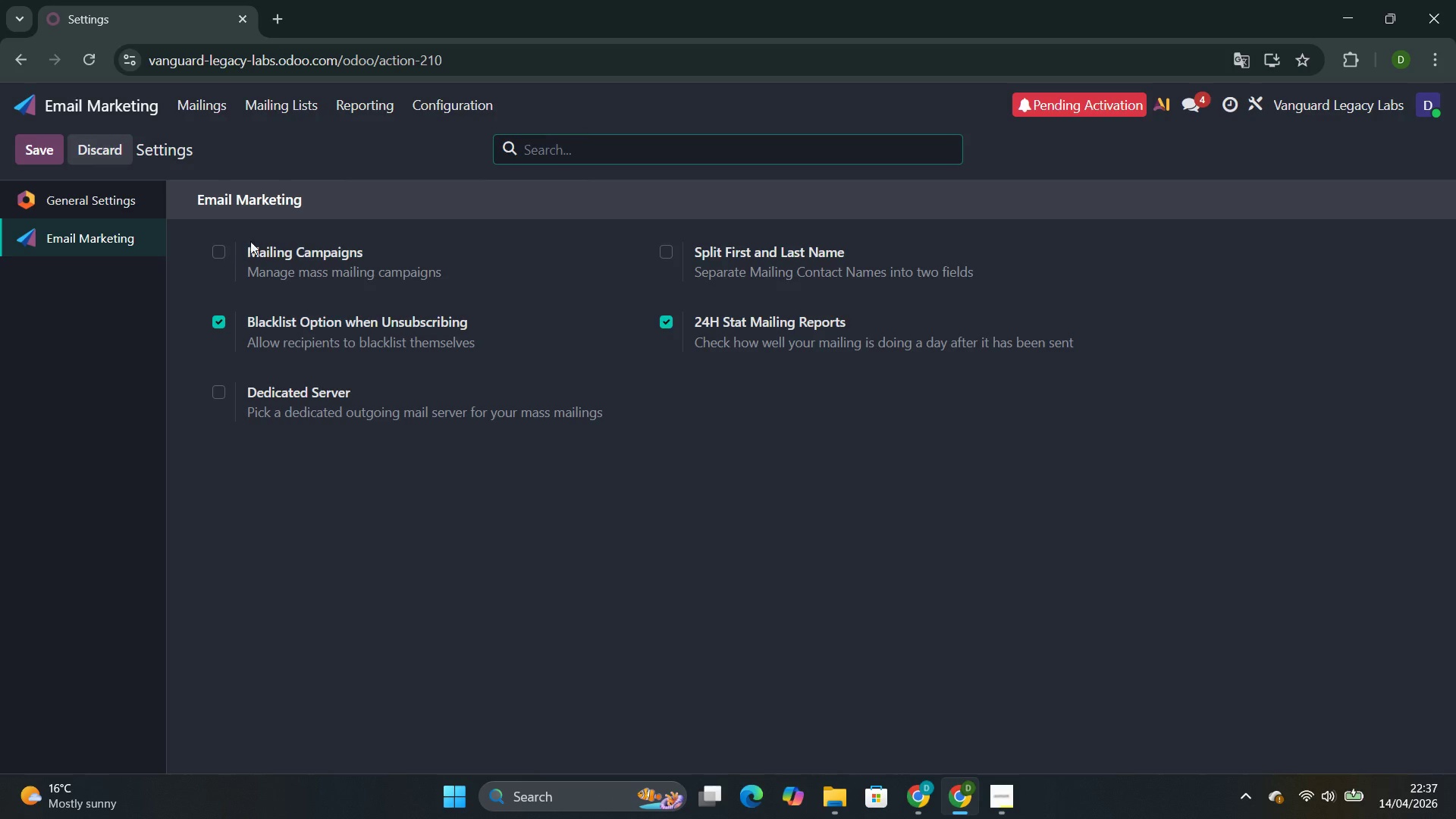 
left_click([219, 250])
 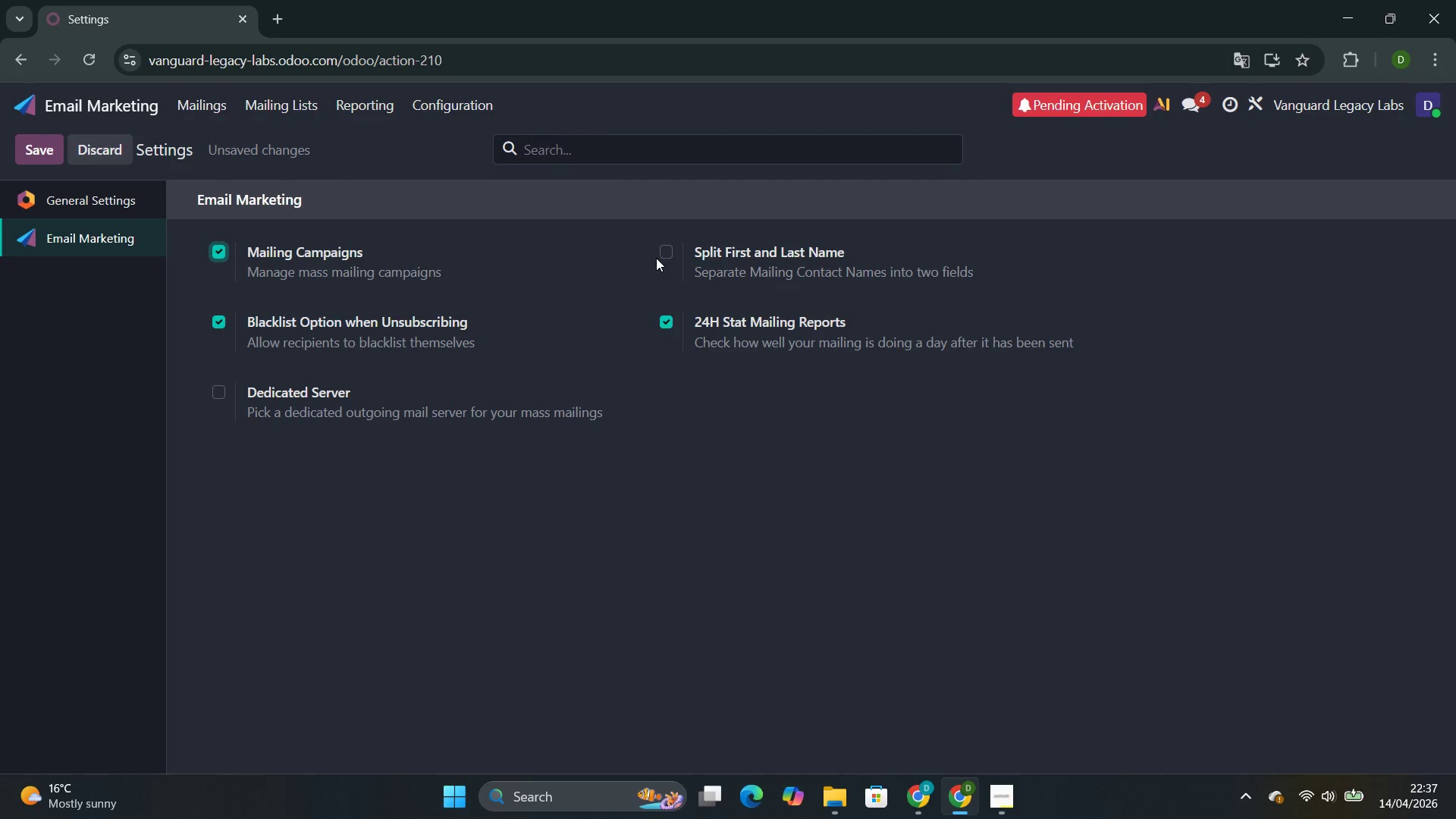 
left_click([670, 256])
 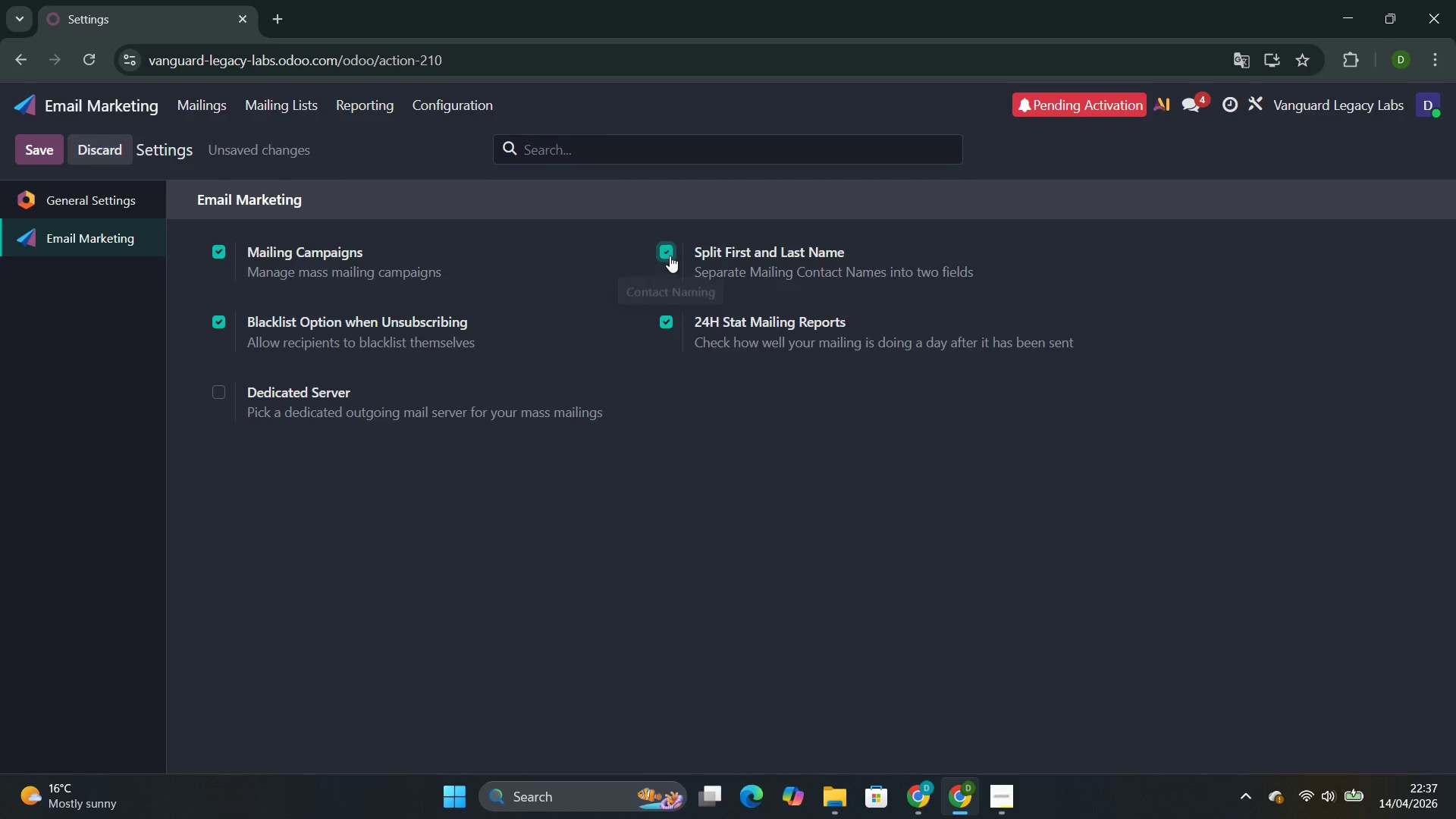 
left_click([670, 256])
 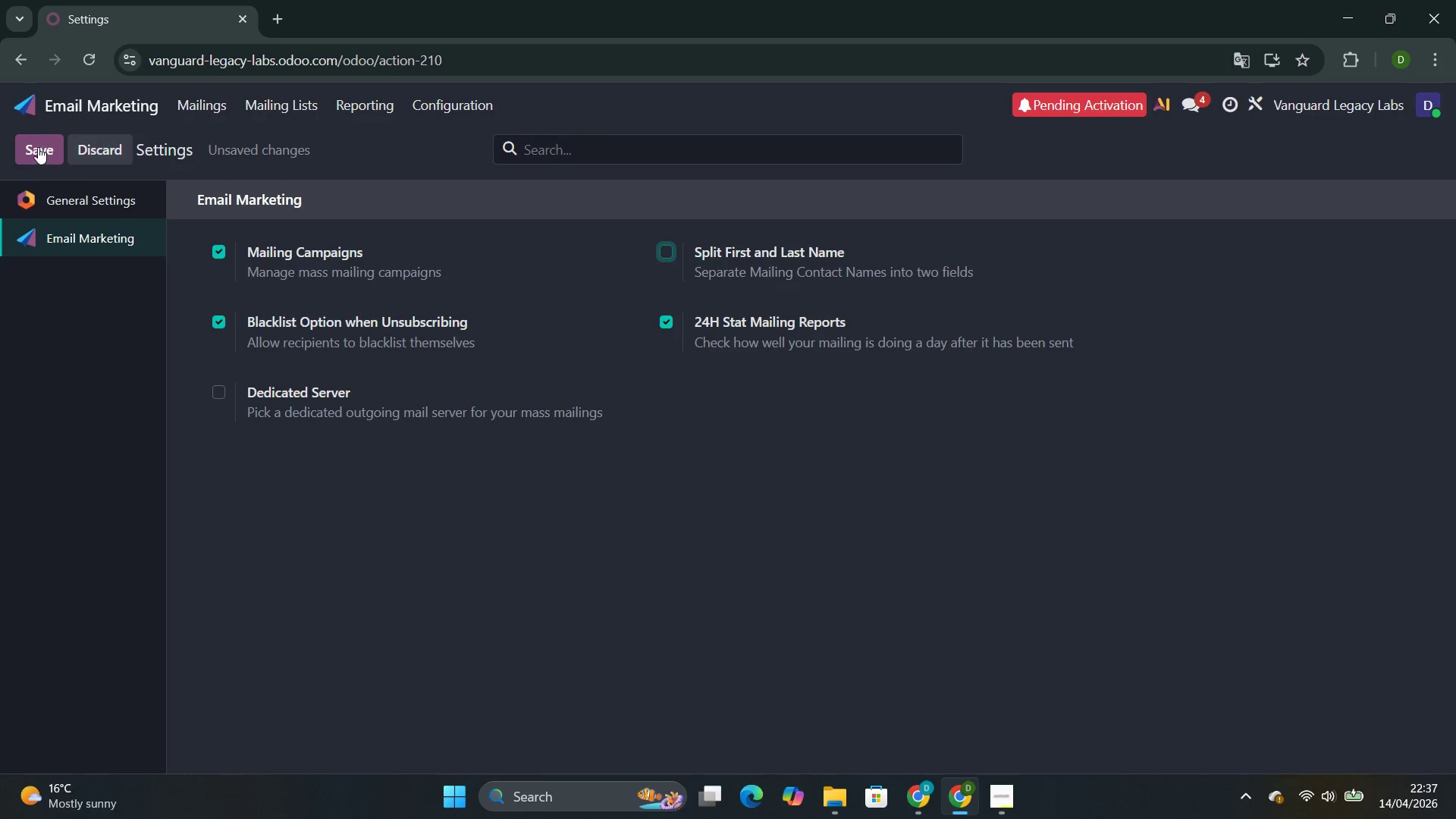 
left_click([38, 148])
 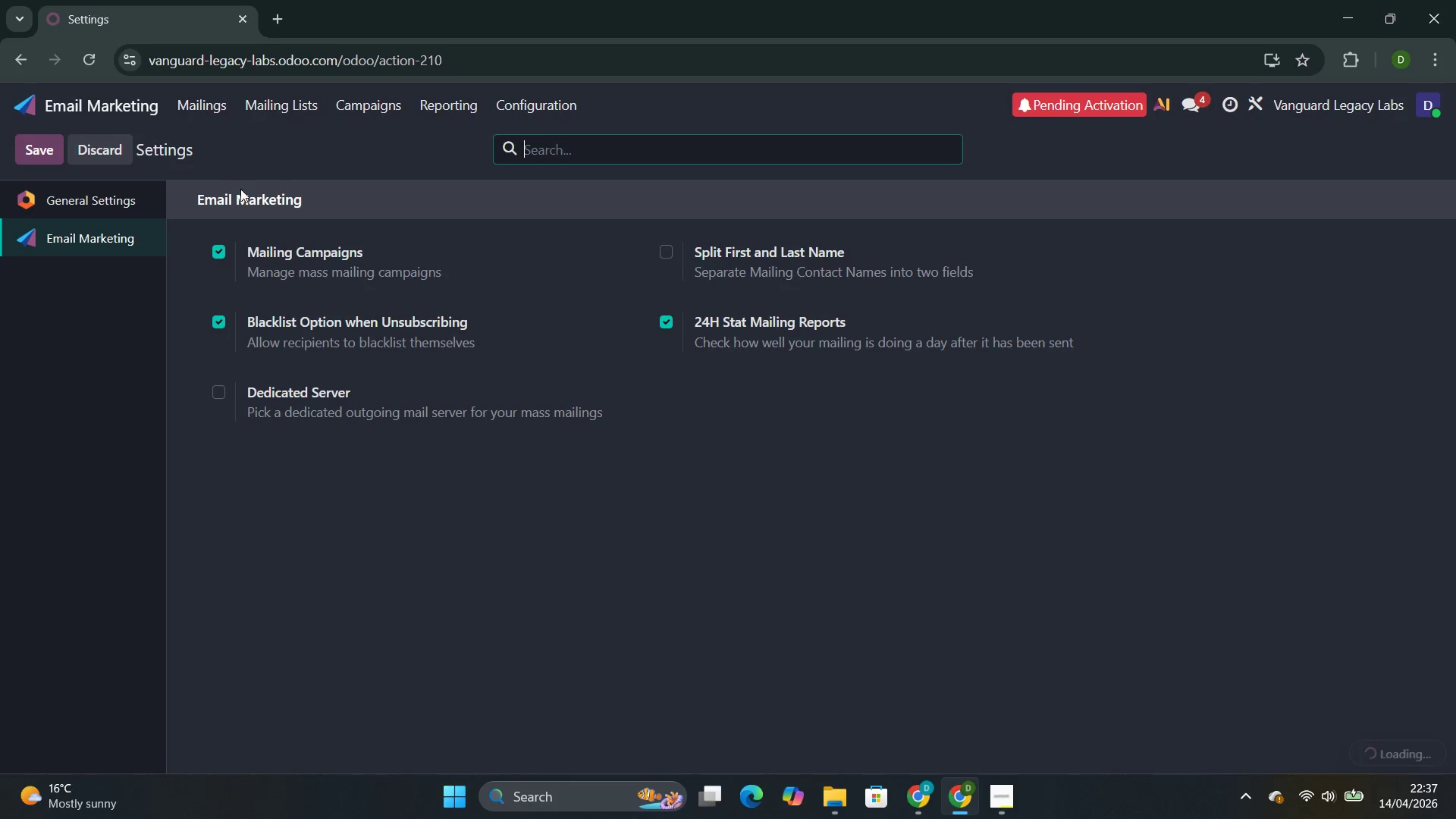 
left_click([193, 109])
 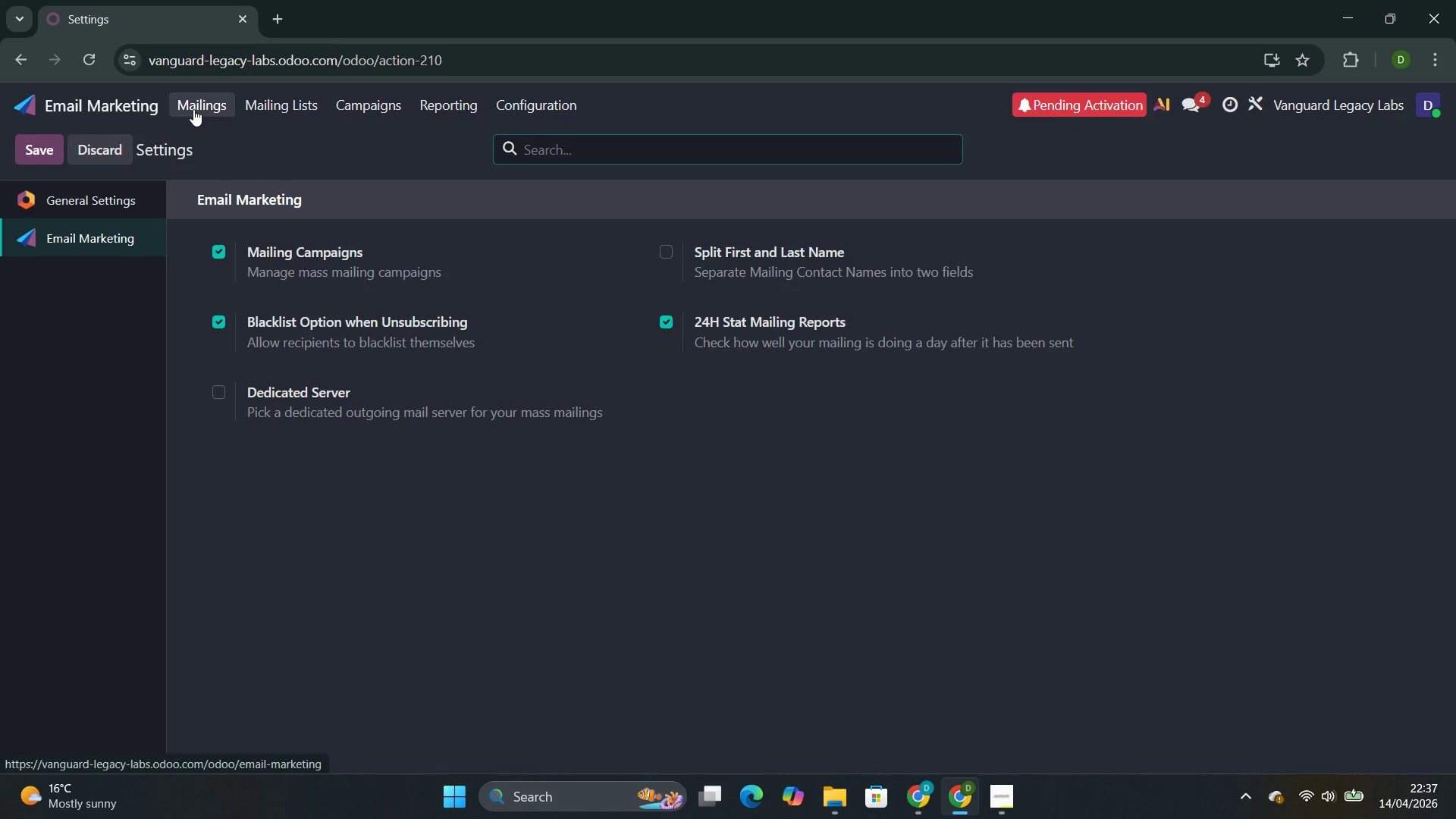 
mouse_move([212, 114])
 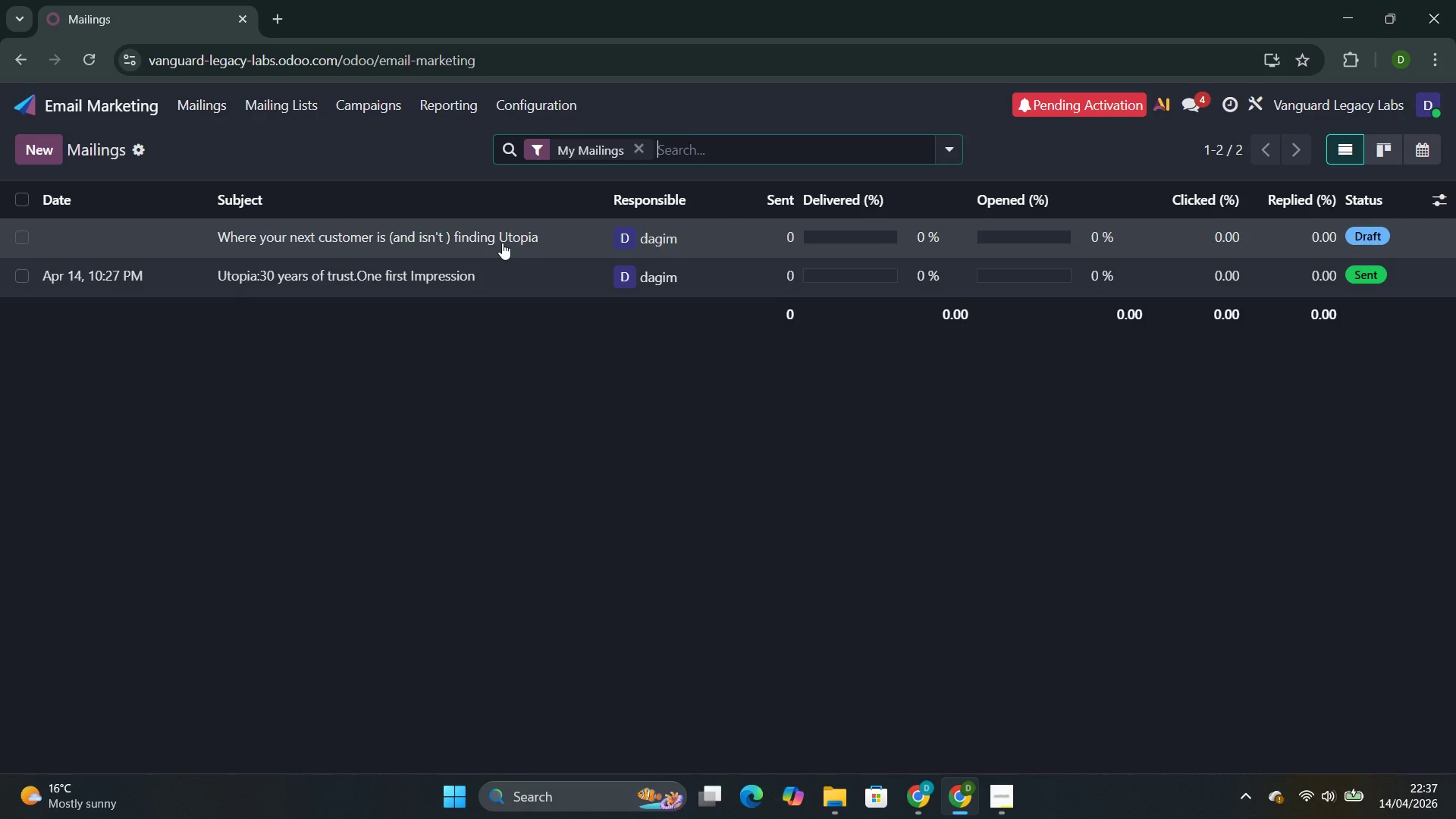 
left_click([502, 243])
 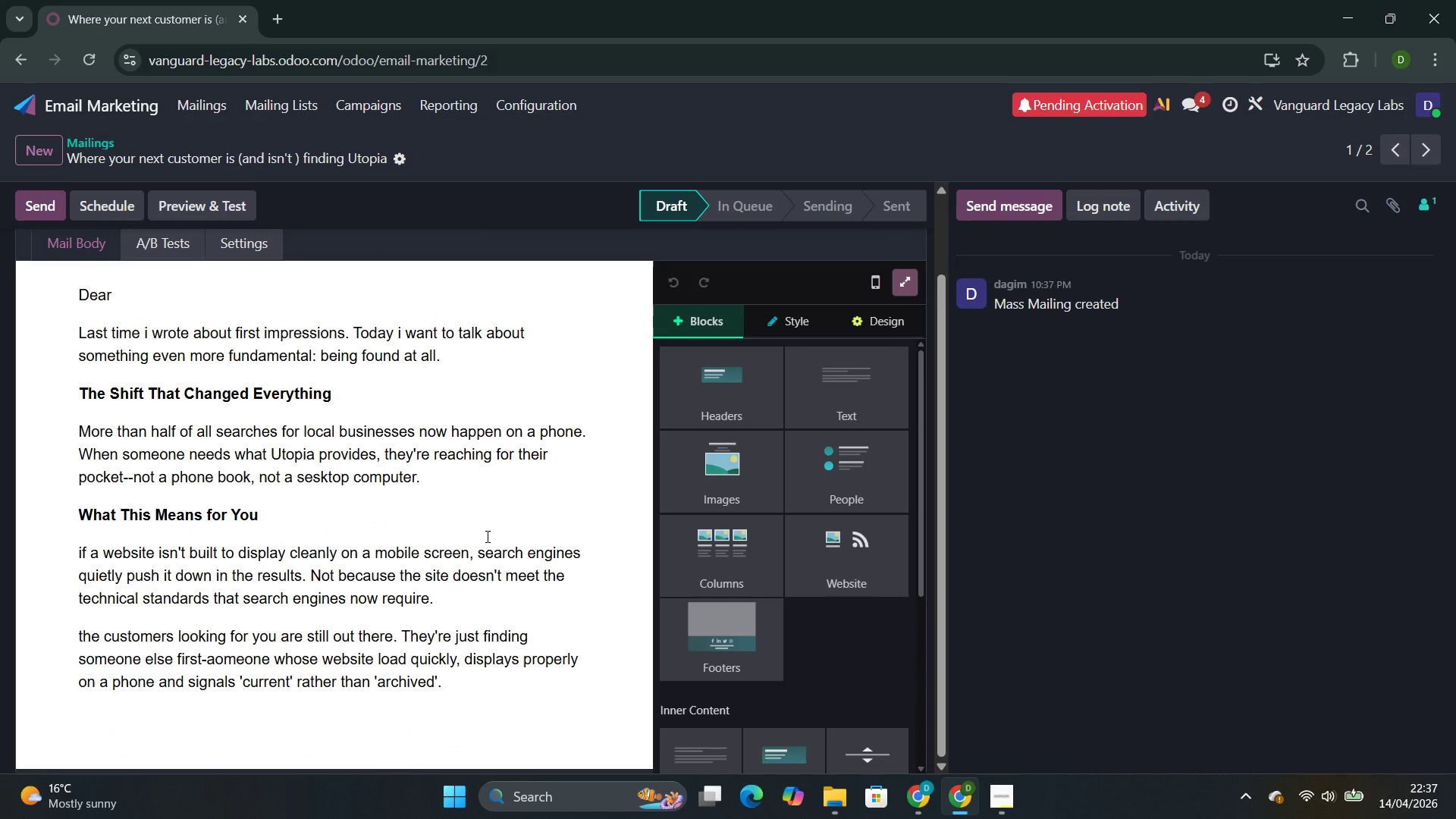 
wait(6.2)
 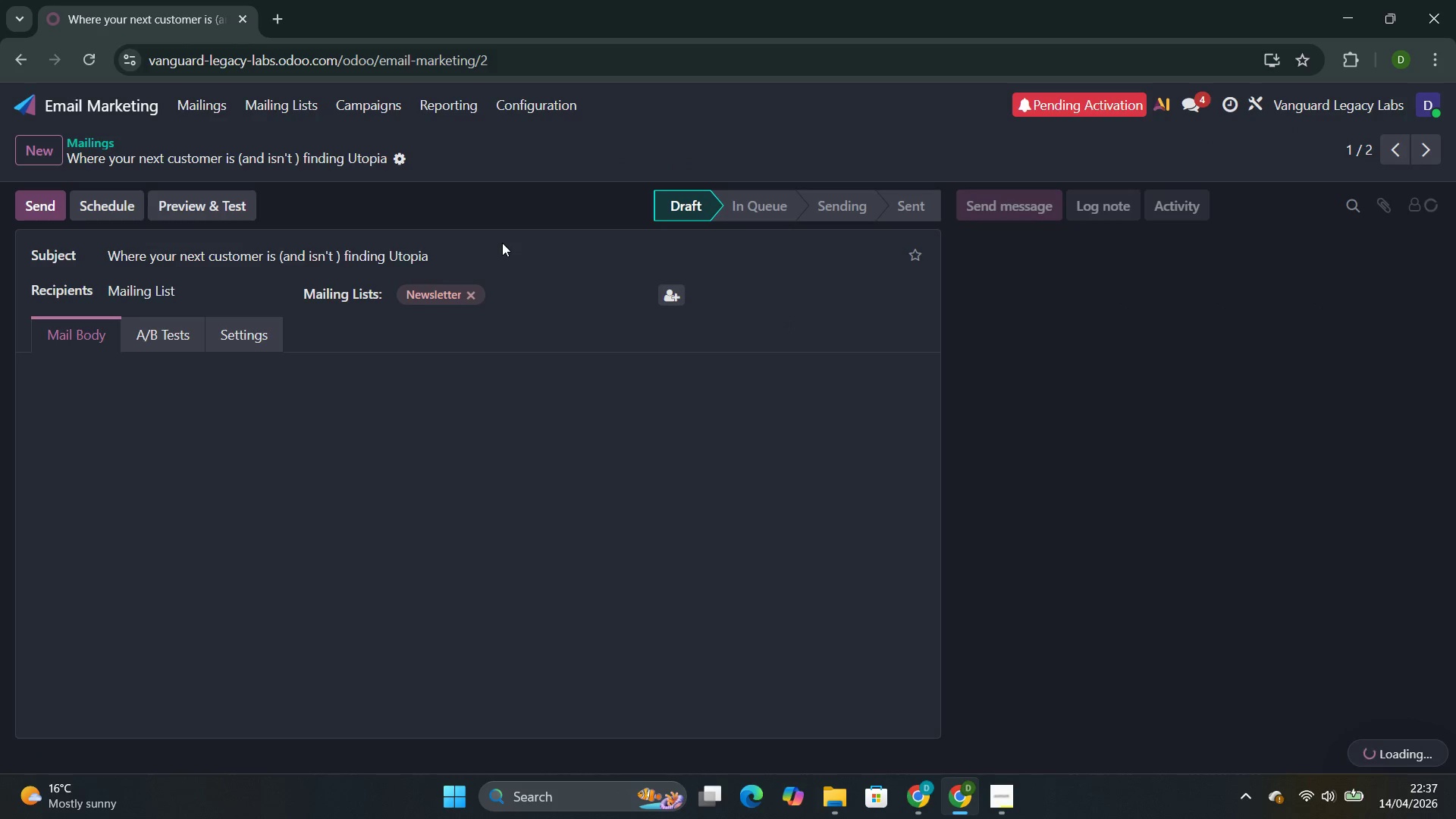 
left_click([469, 695])
 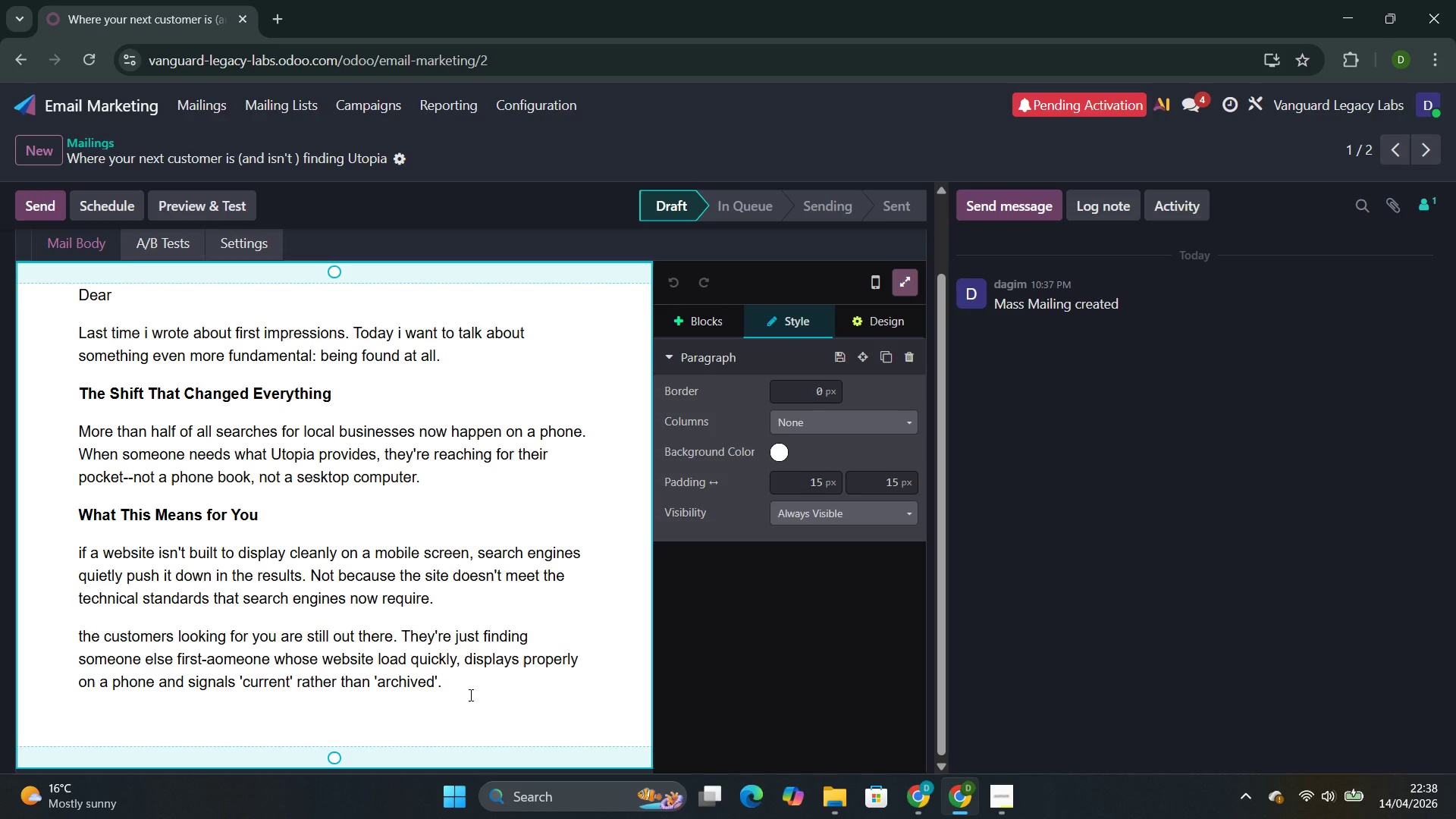 
wait(8.0)
 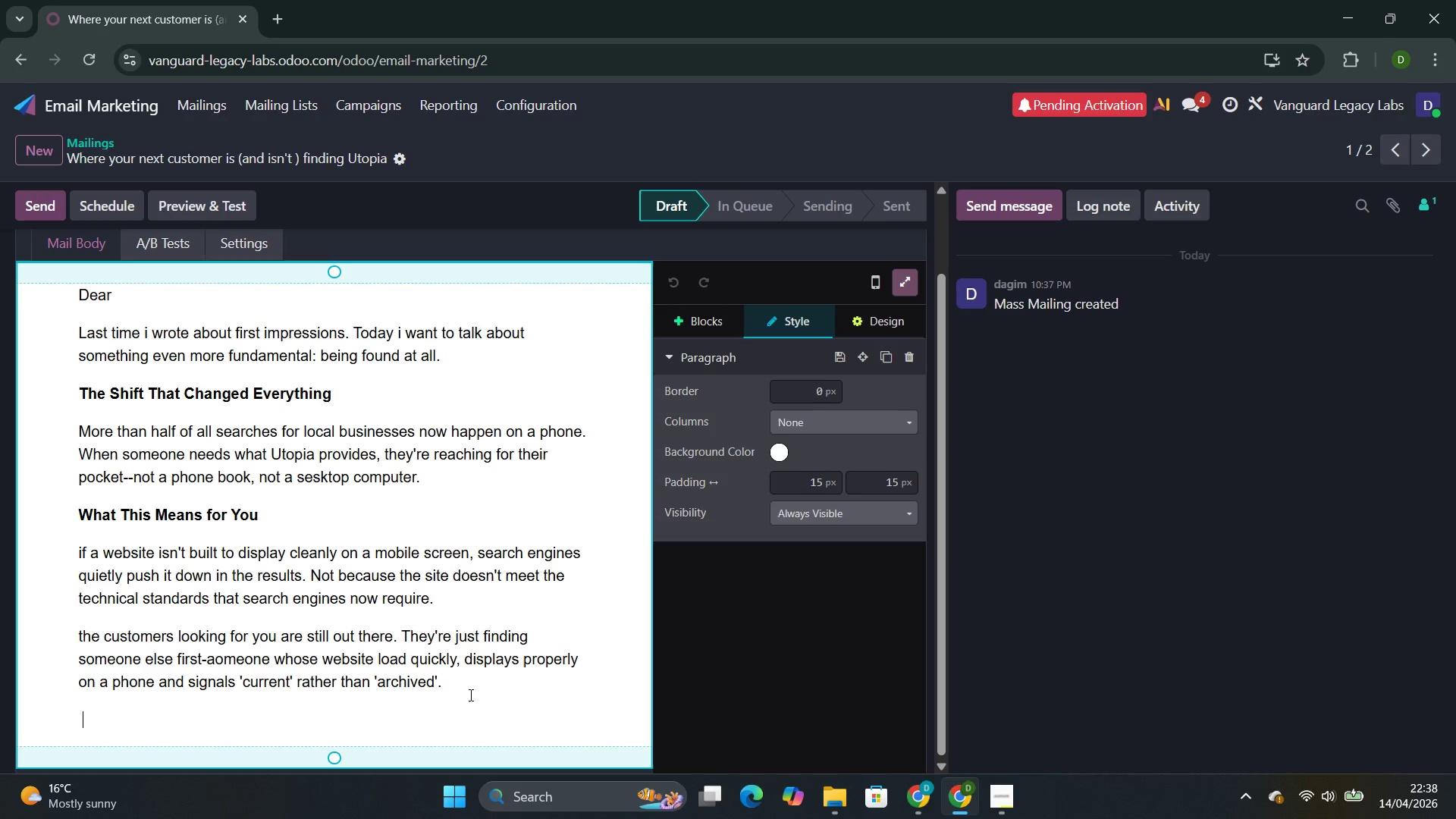 
type(This Is FIc)
key(Backspace)
type(xable)
 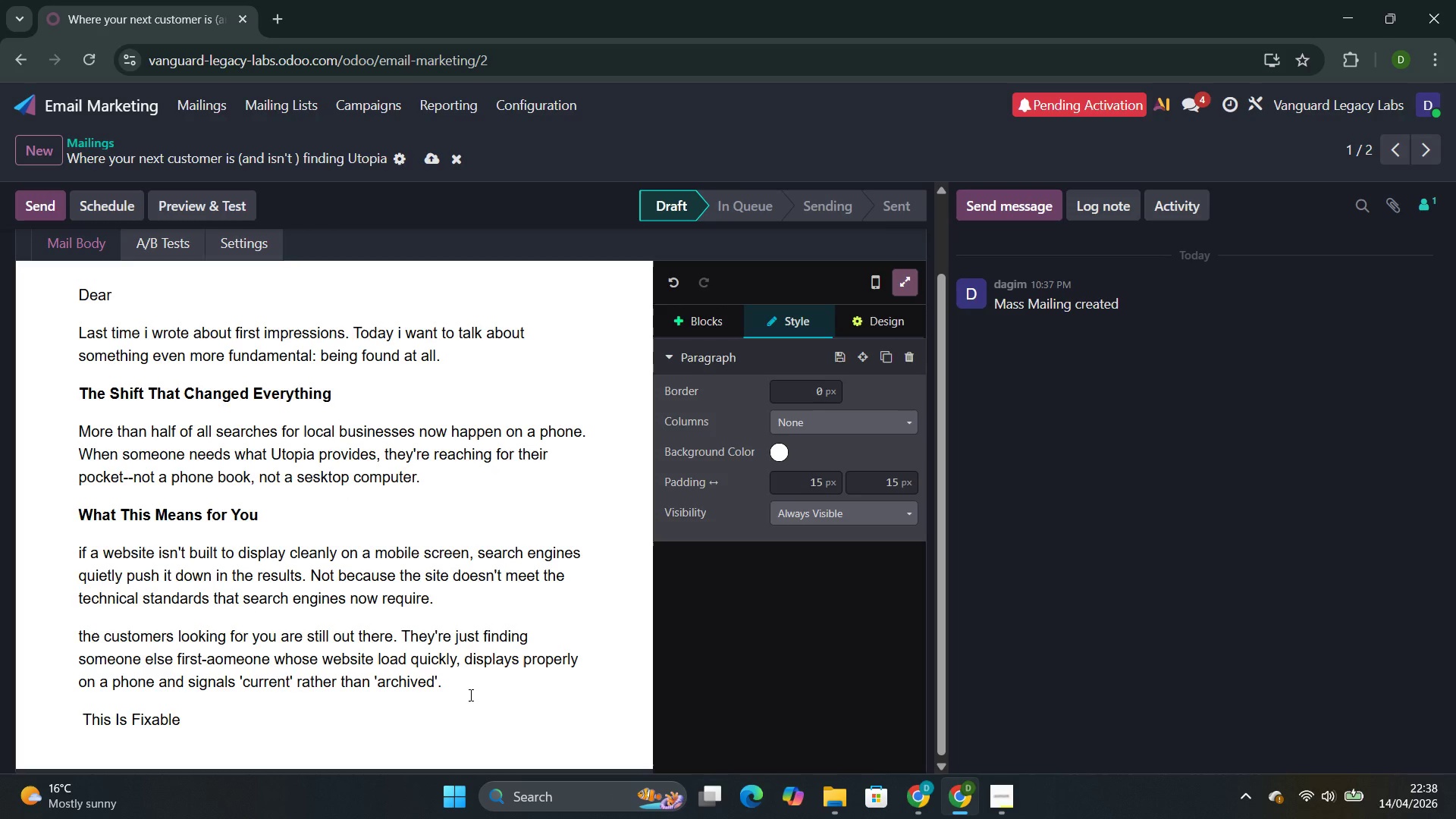 
key(Enter)
 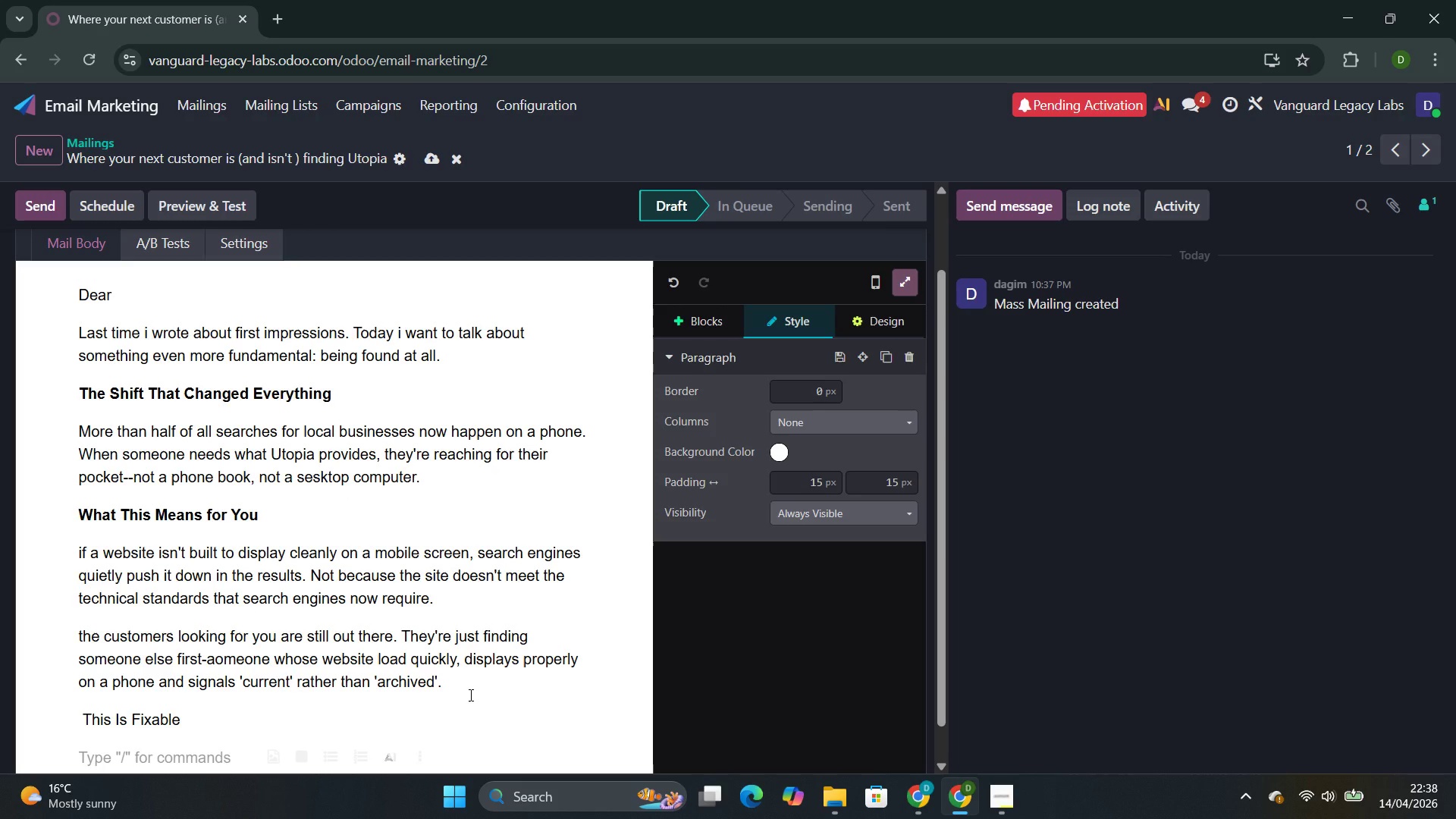 
type(The good news )
key(Backspace)
type(: businesses with srtong local e)
 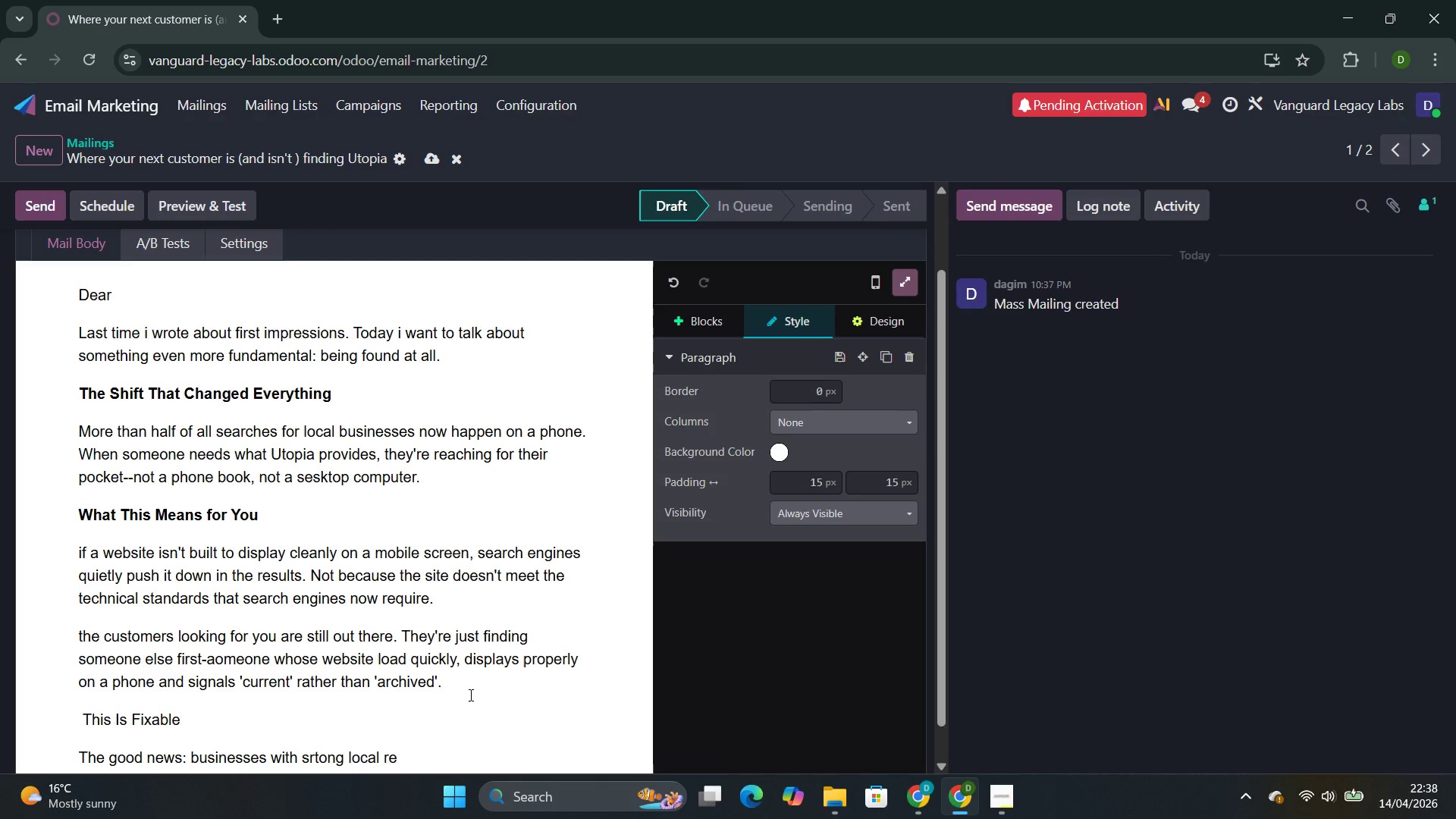 
 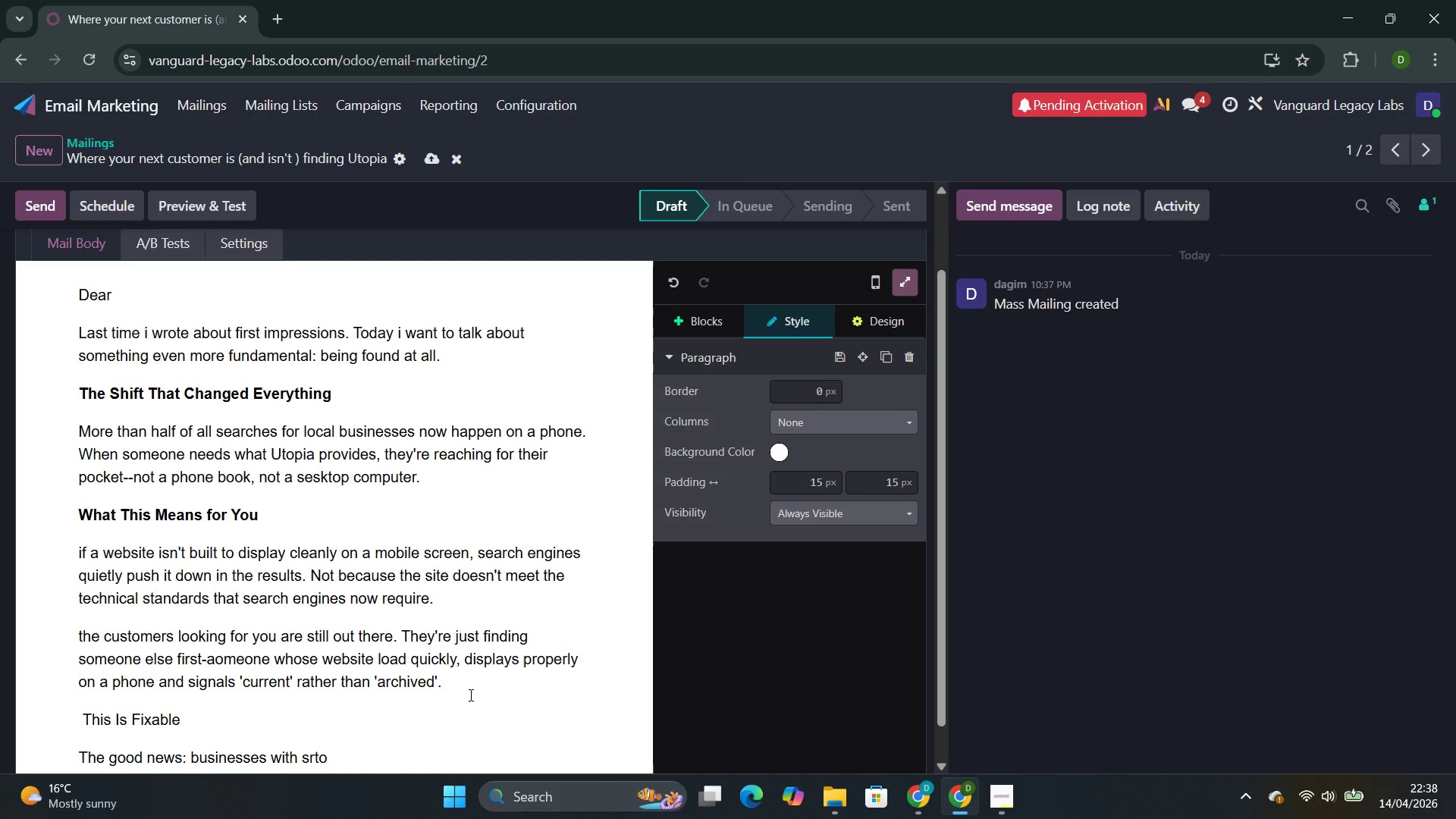 
hold_key(key=R, duration=19.3)
 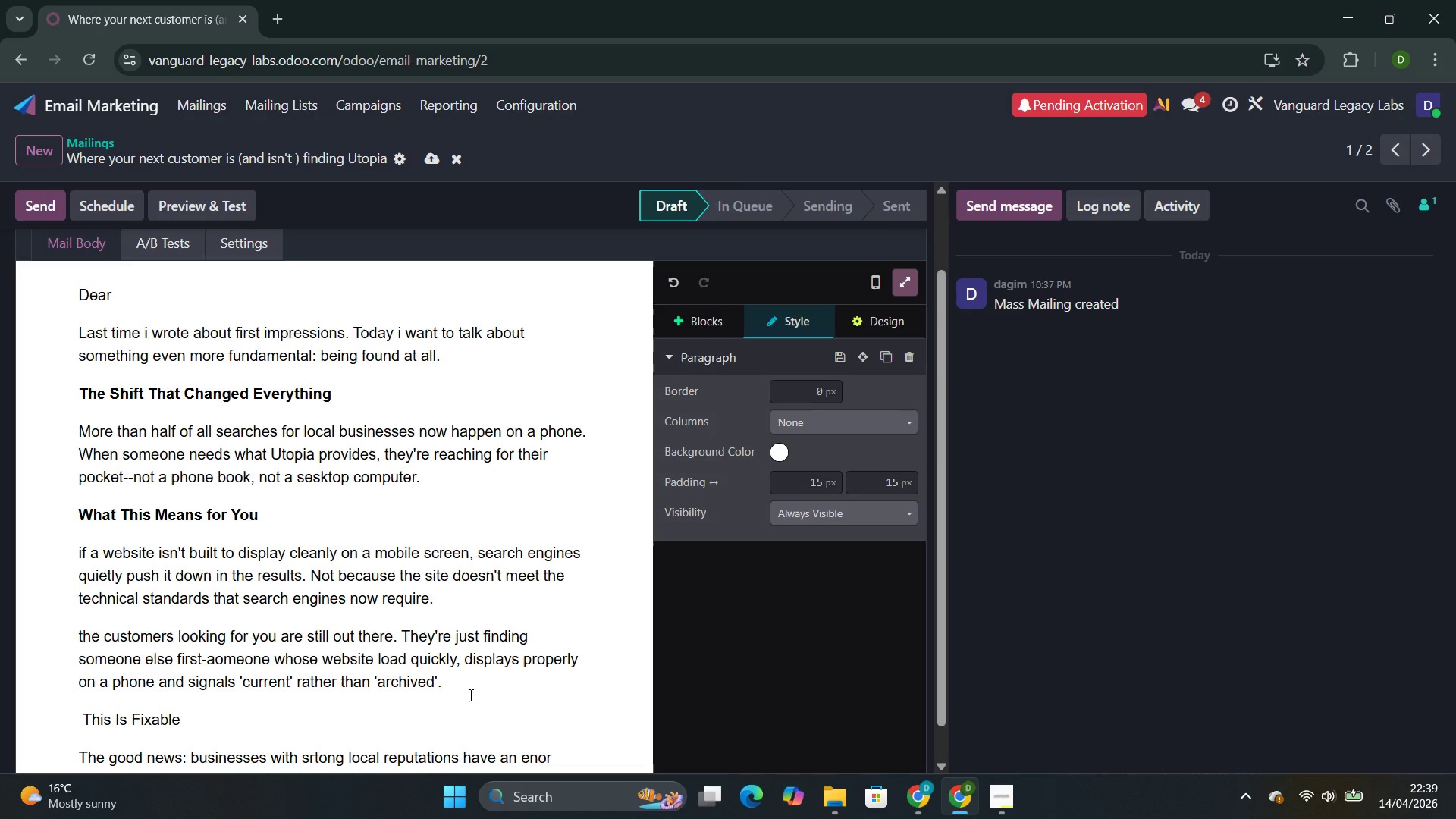 
type(putations a)
key(Backspace)
type(have an enomous ab)
key(Backspace)
type(dvan)
 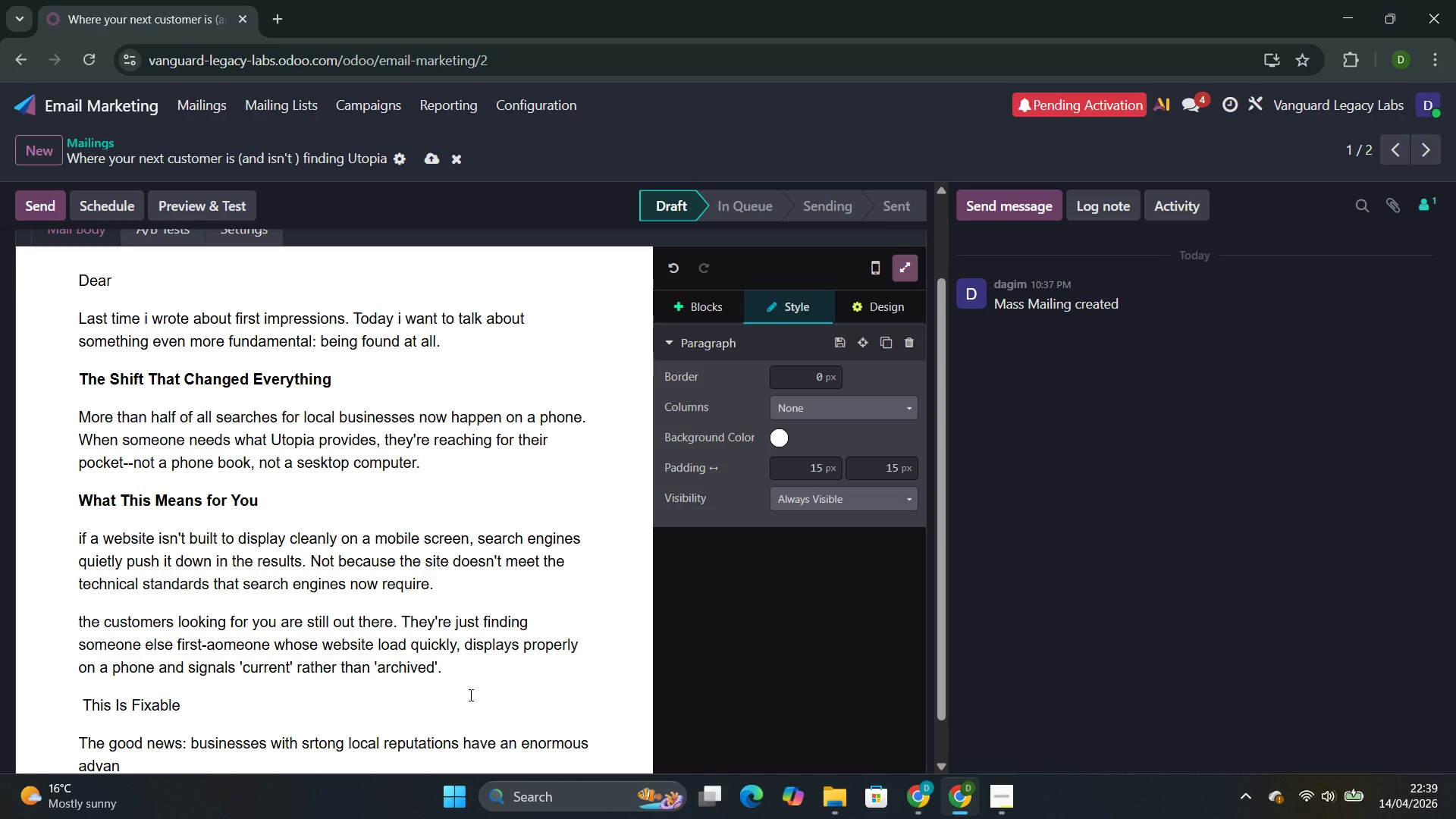 
type(tage once their digital presence catches up. the trust is )
 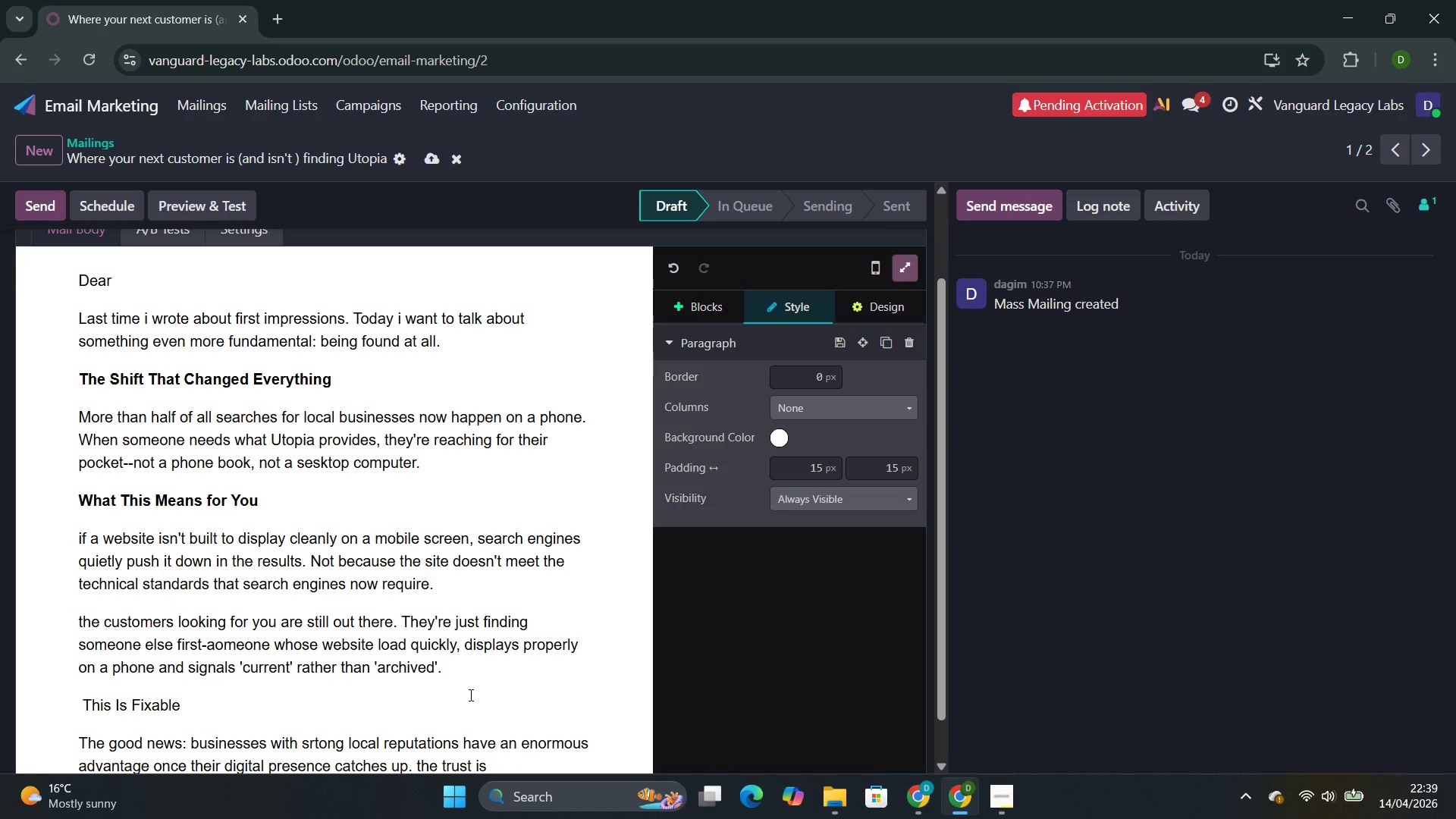 
wait(6.52)
 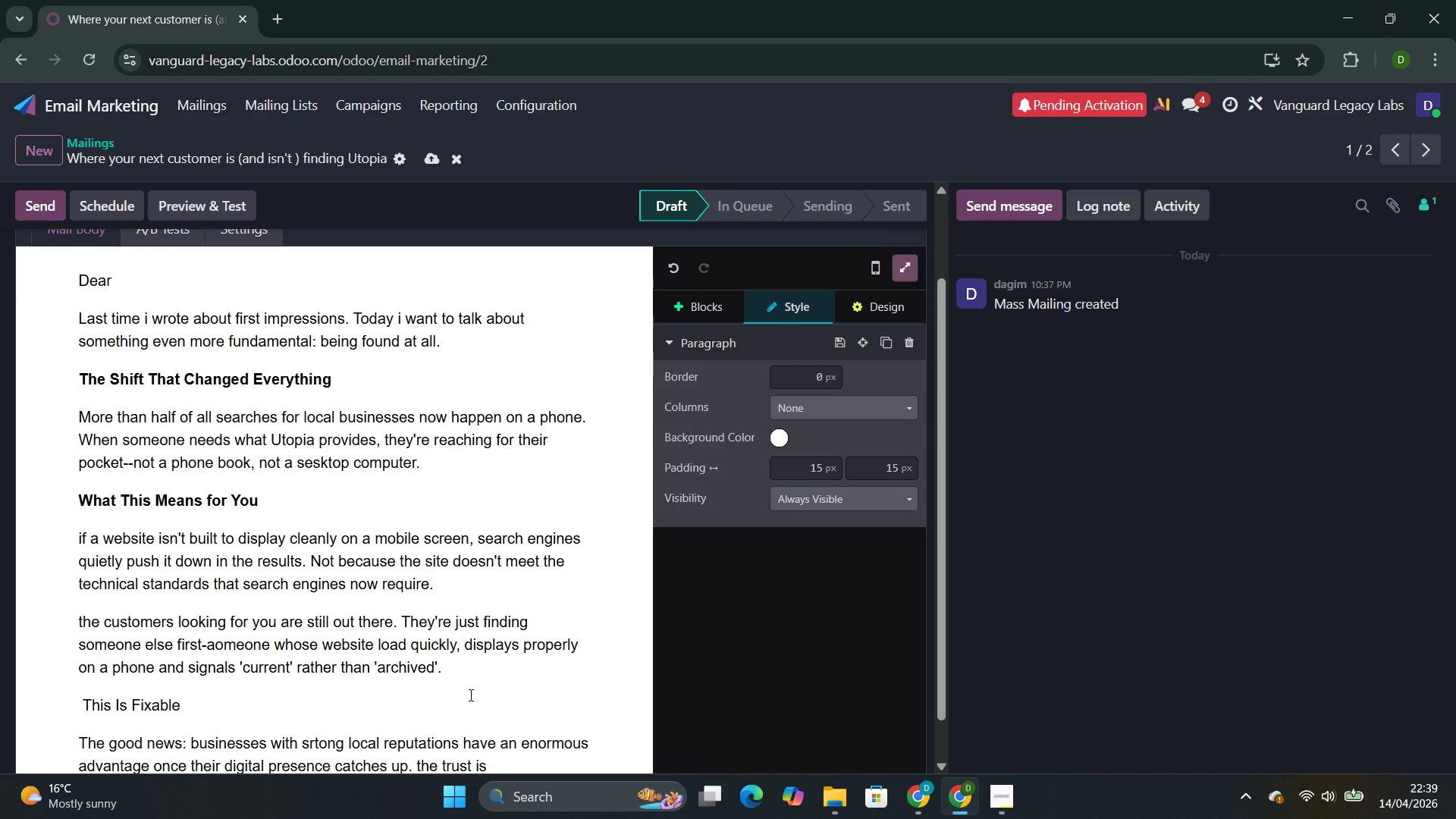 
type(already thre)
 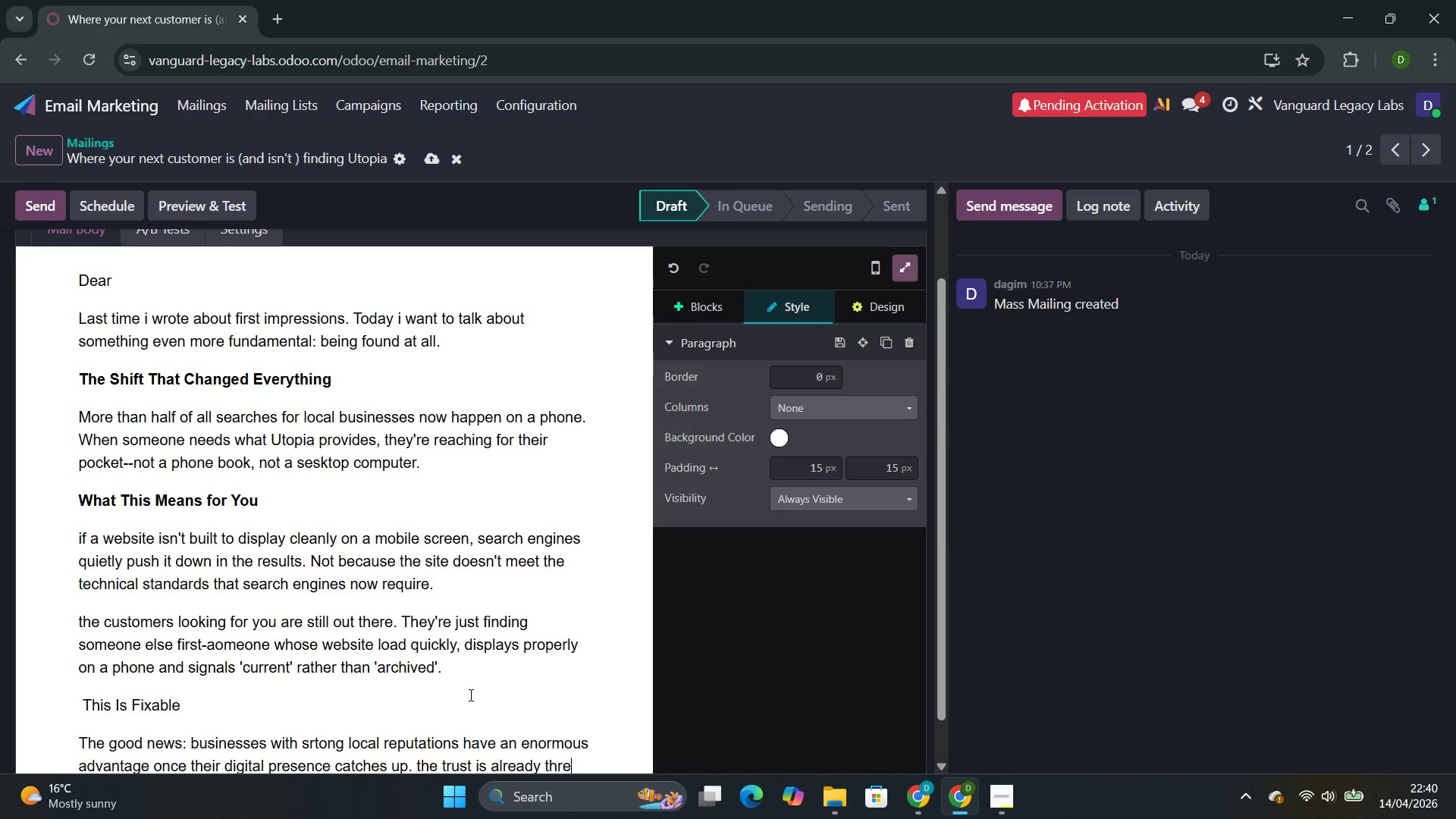 
key(ArrowLeft)
 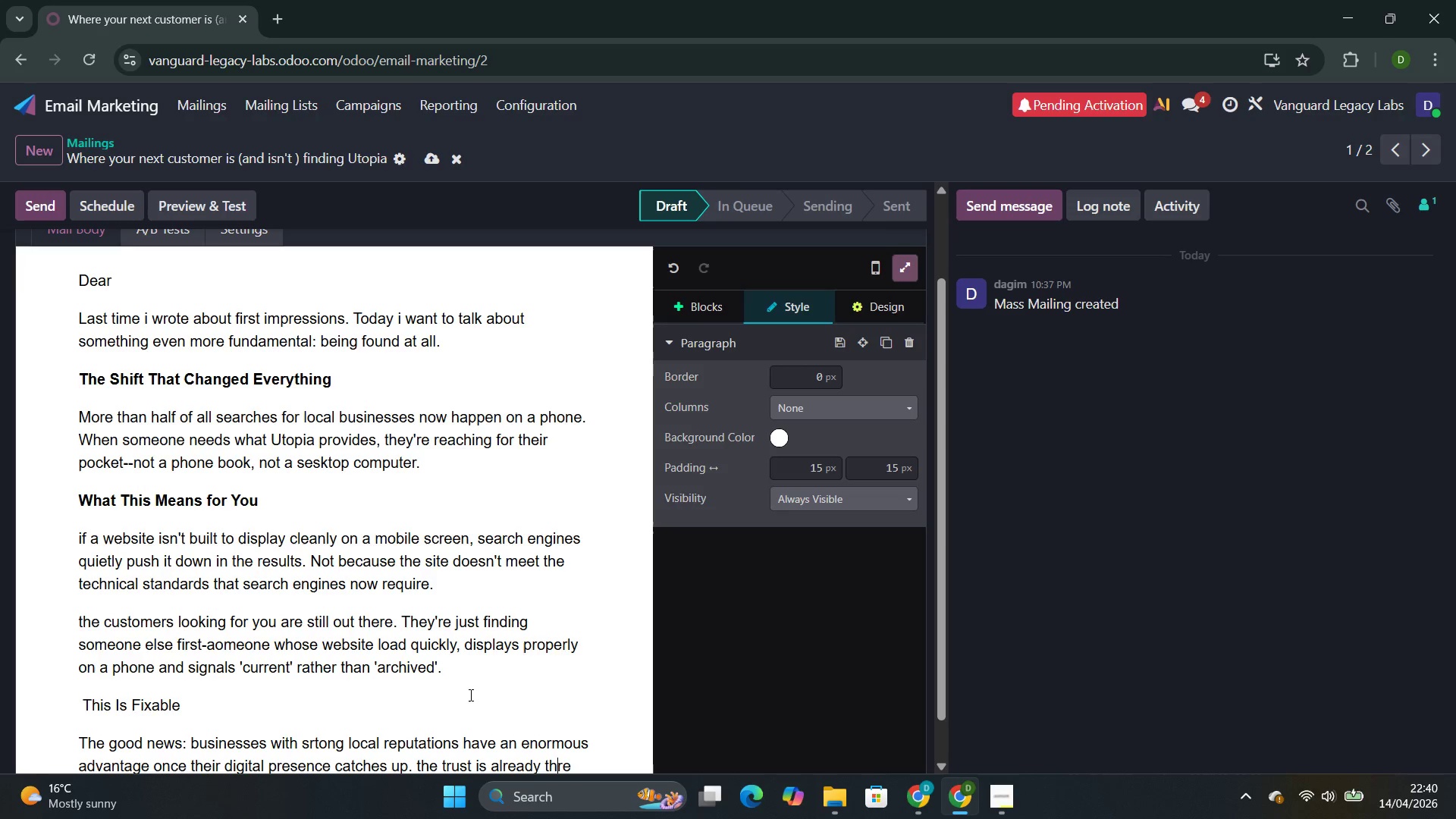 
key(ArrowLeft)
 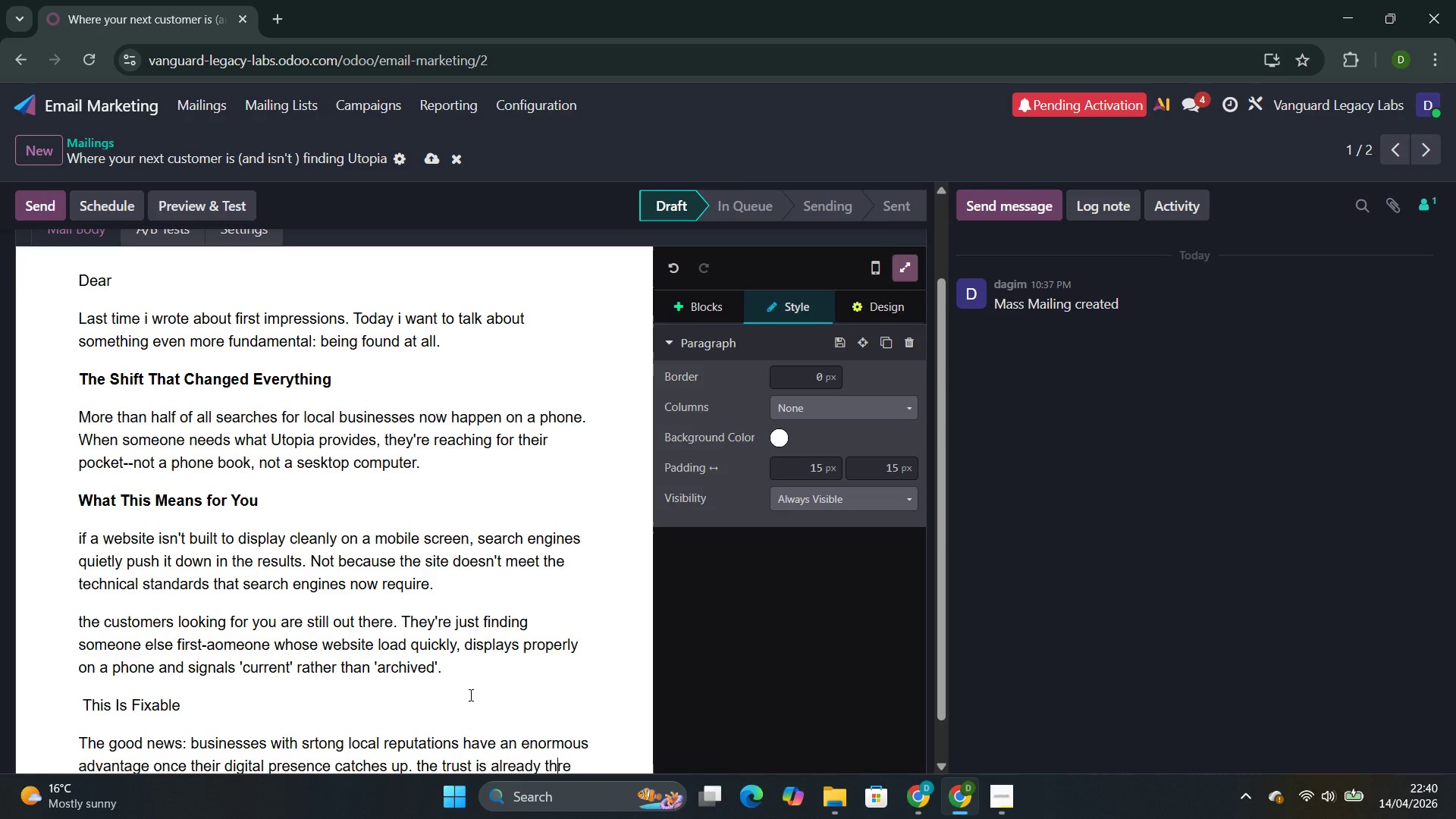 
key(E)
 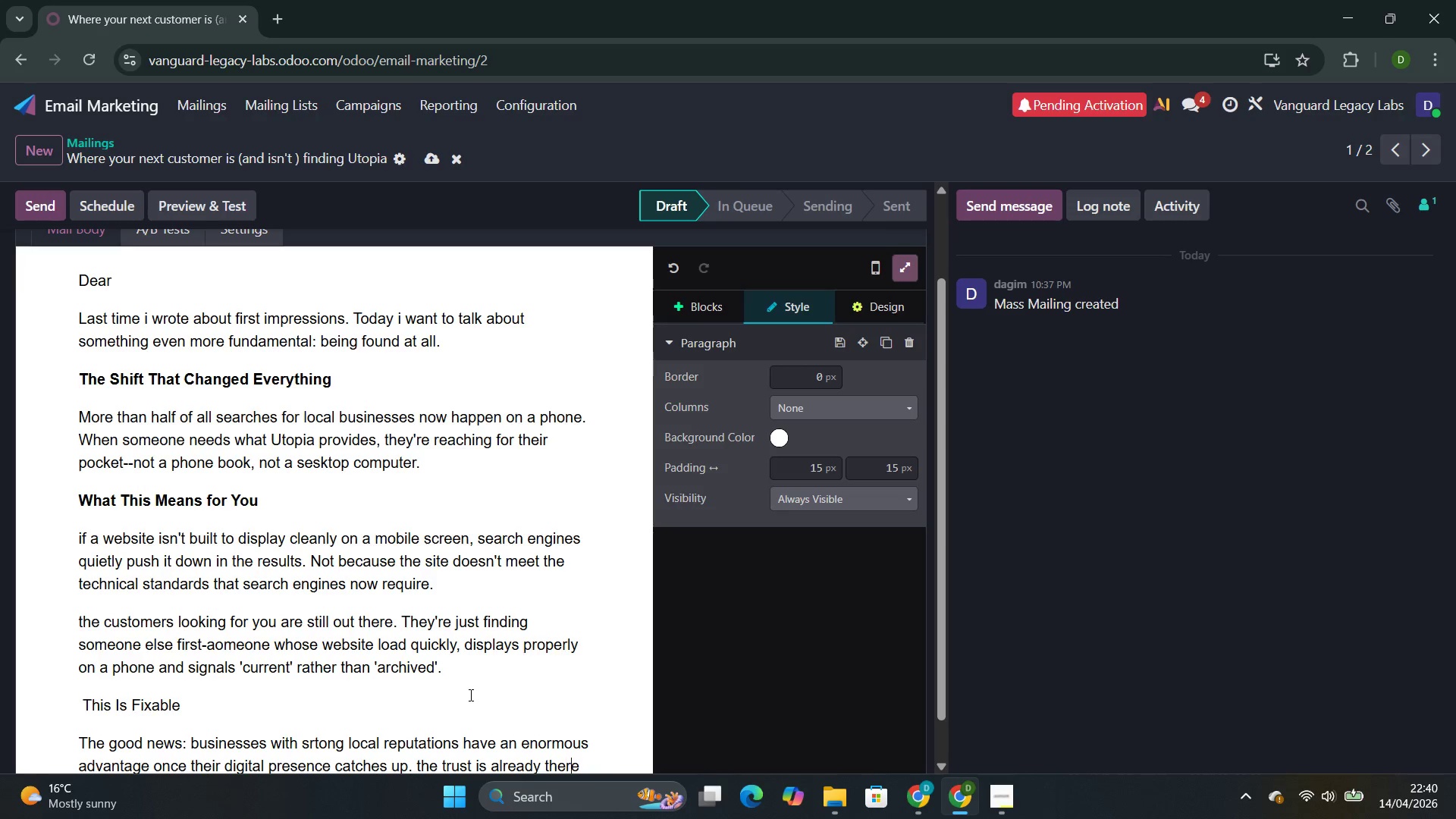 
key(ArrowRight)
 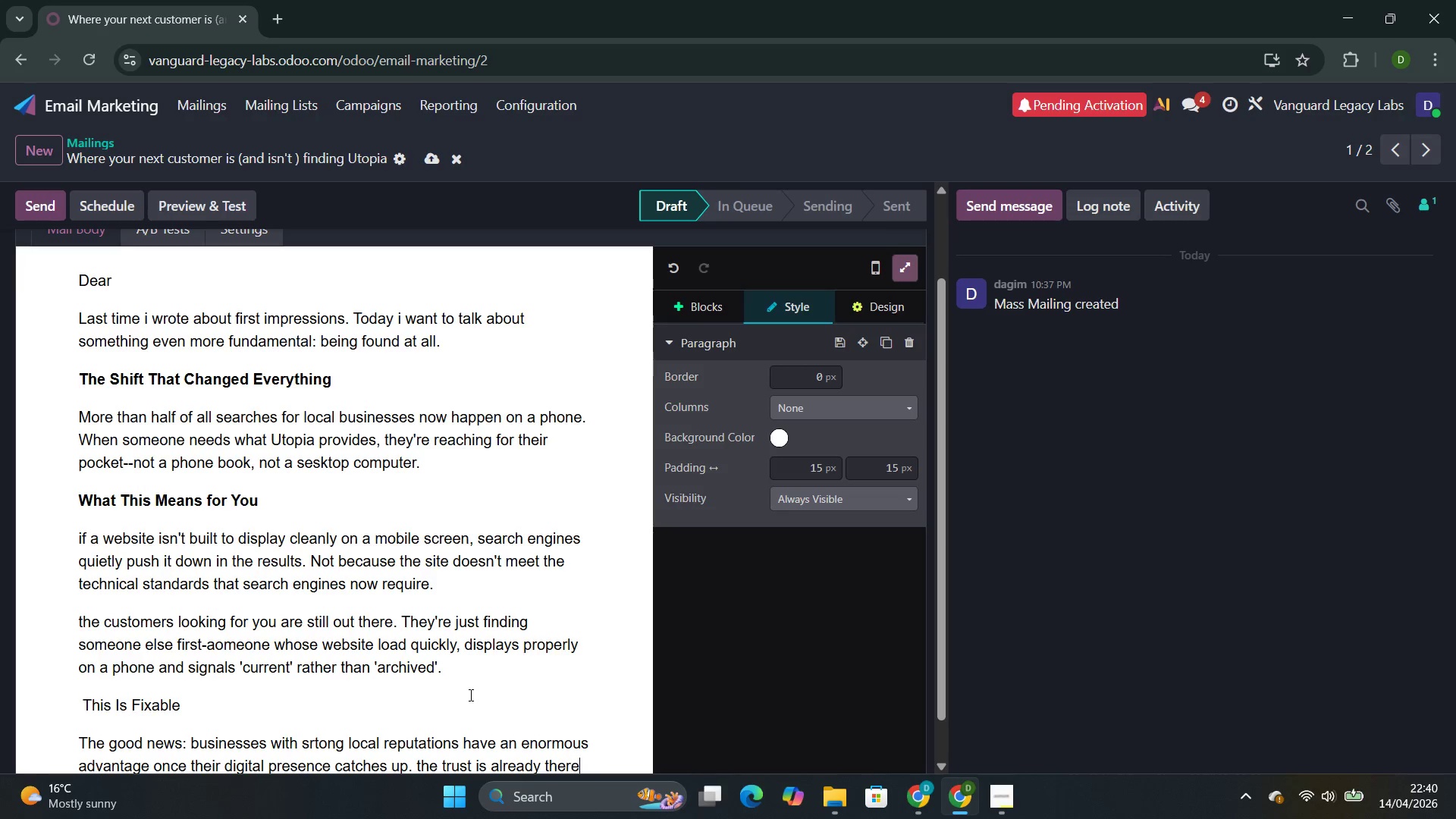 
key(ArrowRight)
 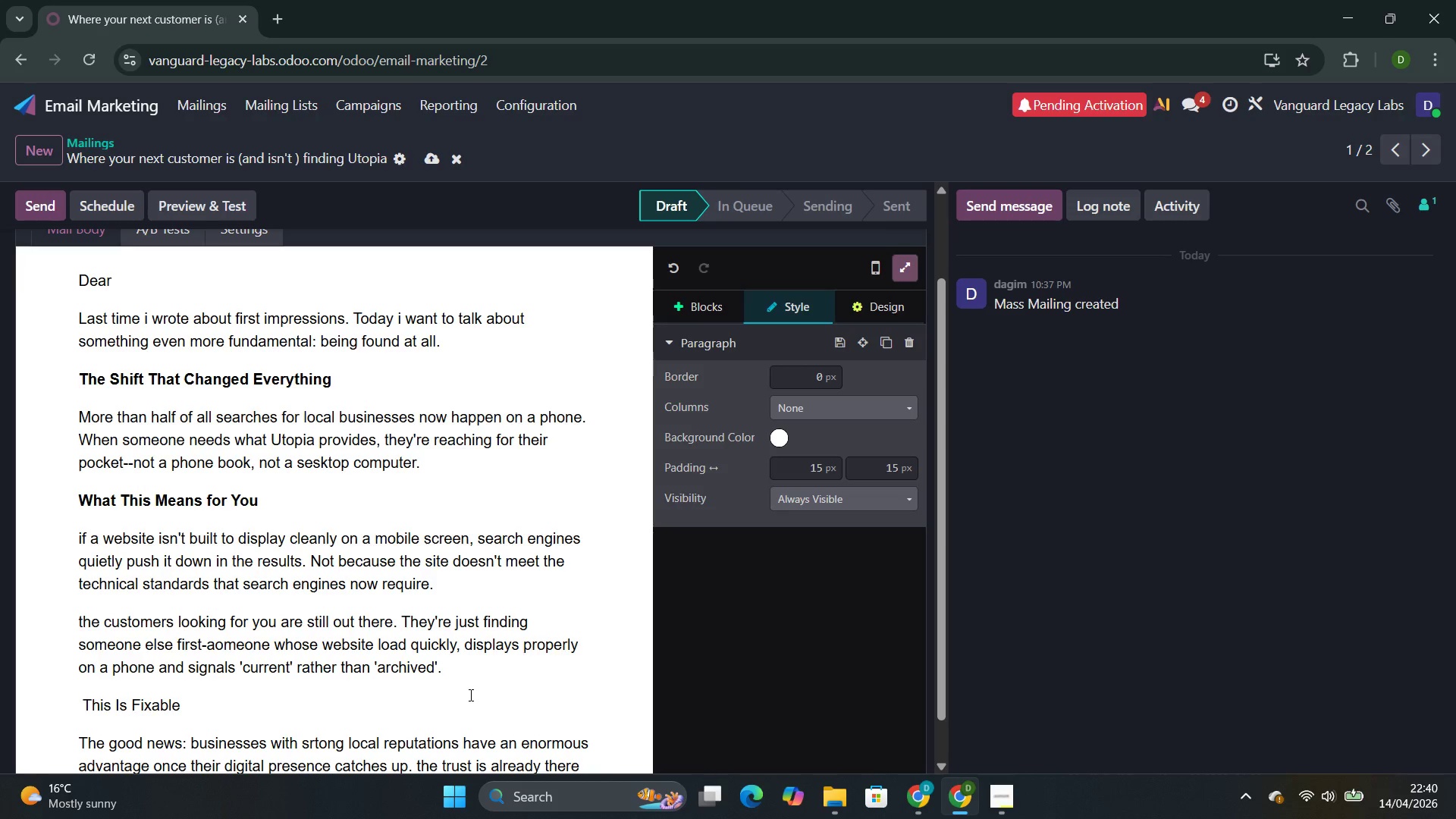 
type(. Yhe history is already thre)
key(Backspace)
key(Backspace)
type(ere )
key(Backspace)
type(.)
 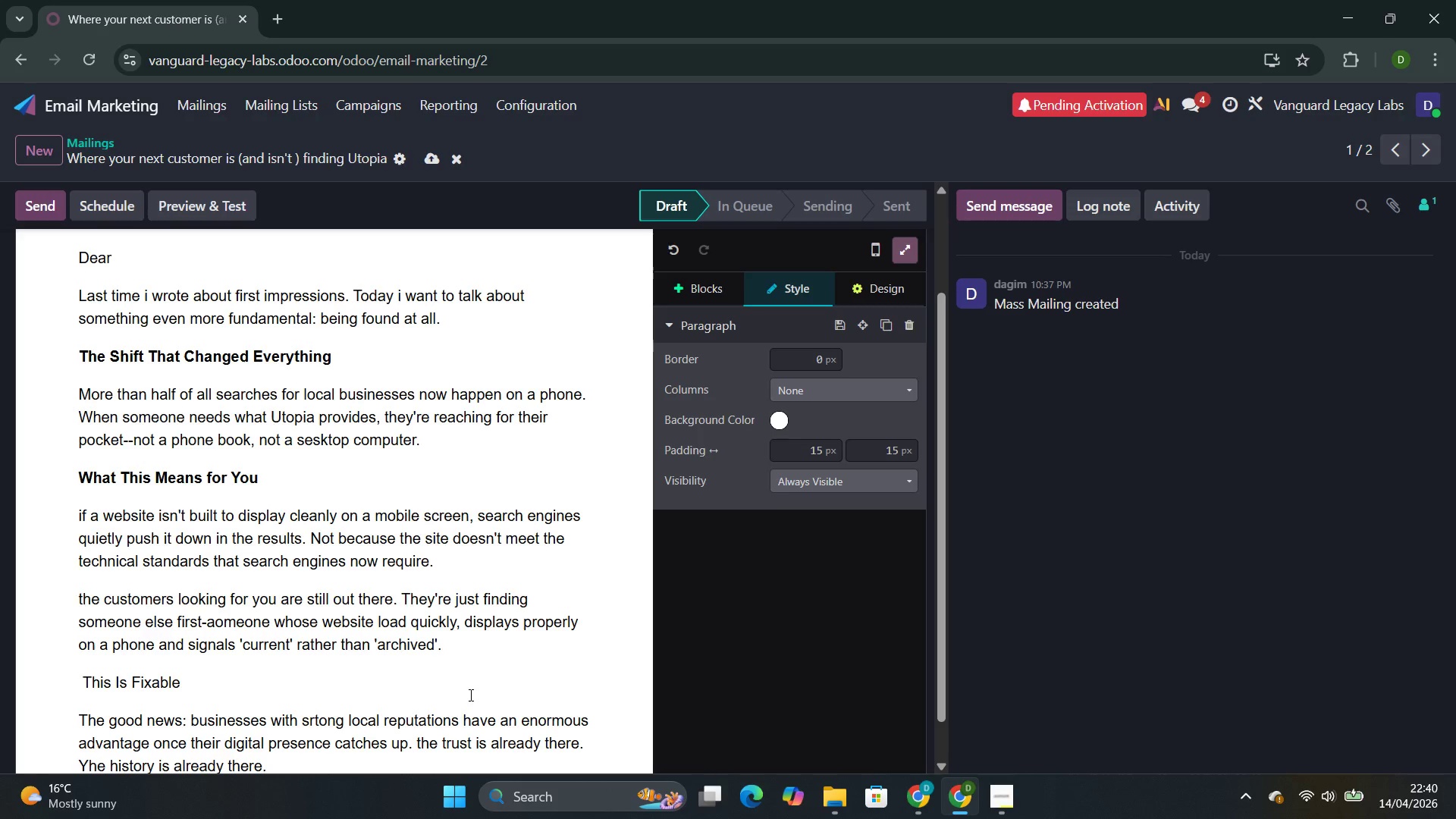 
key(Enter)
 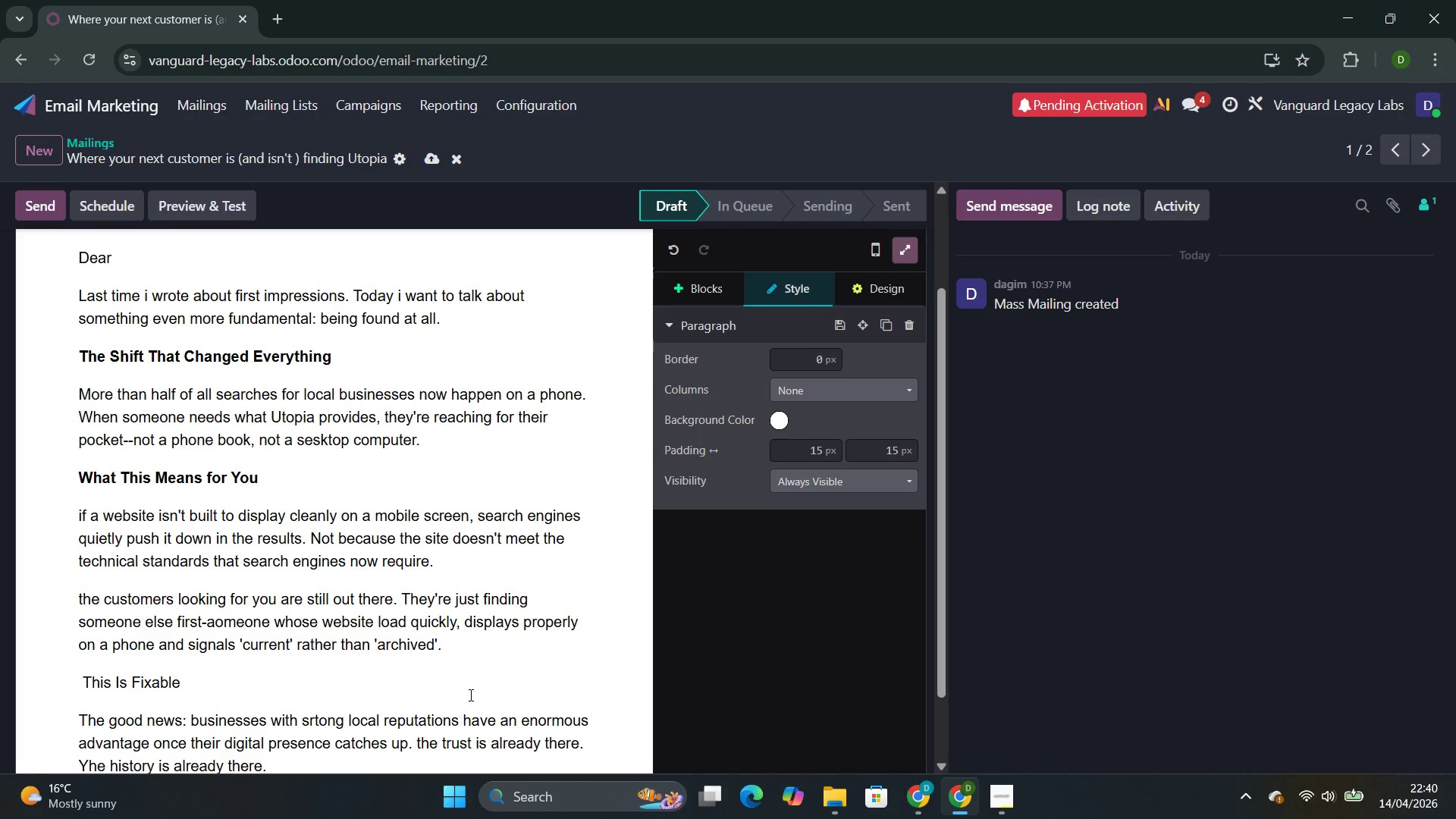 
key(Backspace)
type( The website )
 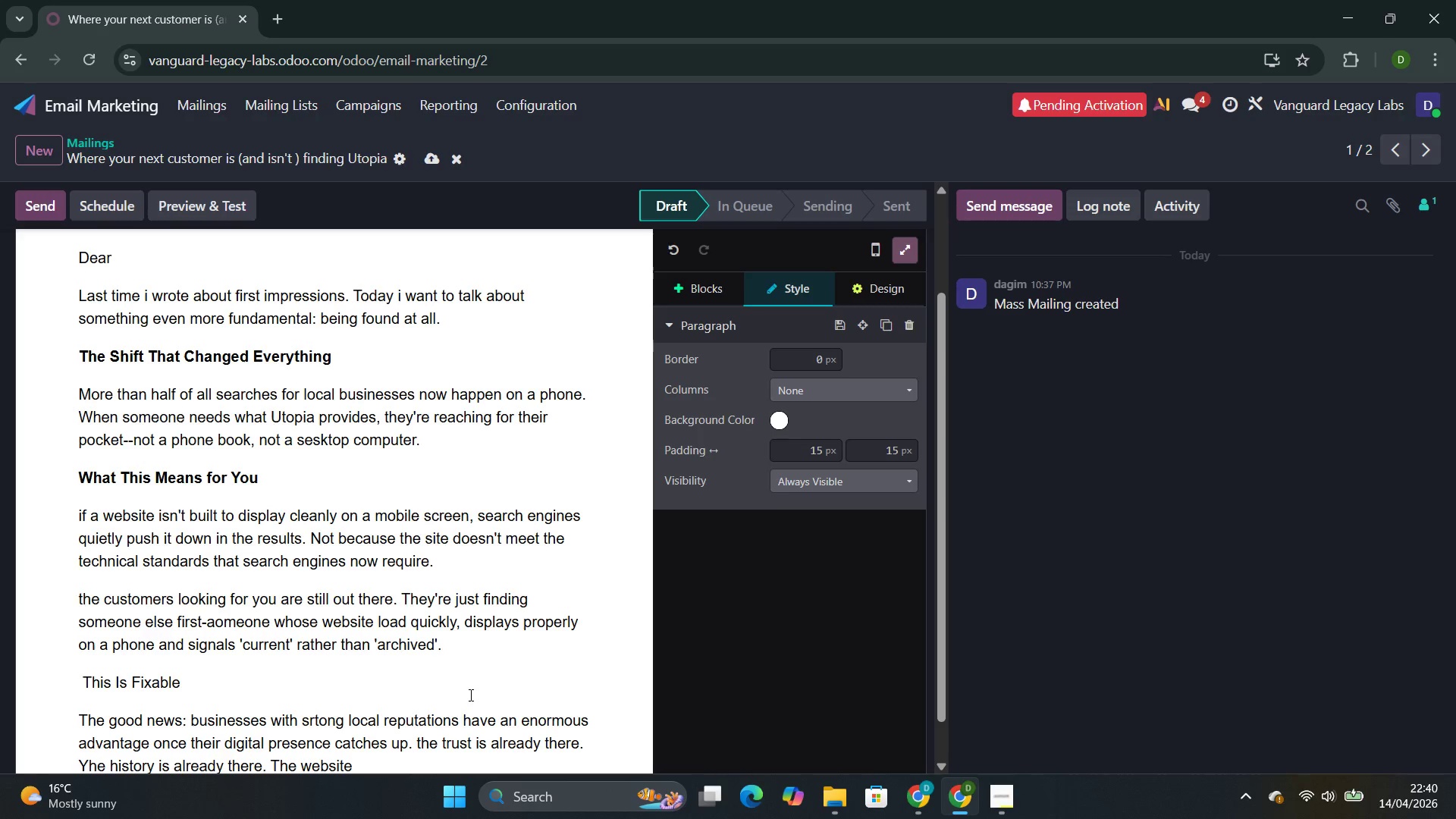 
type(just nedd)
key(Backspace)
key(Backspace)
type(ed )
key(Backspace)
type(s toreflect)
 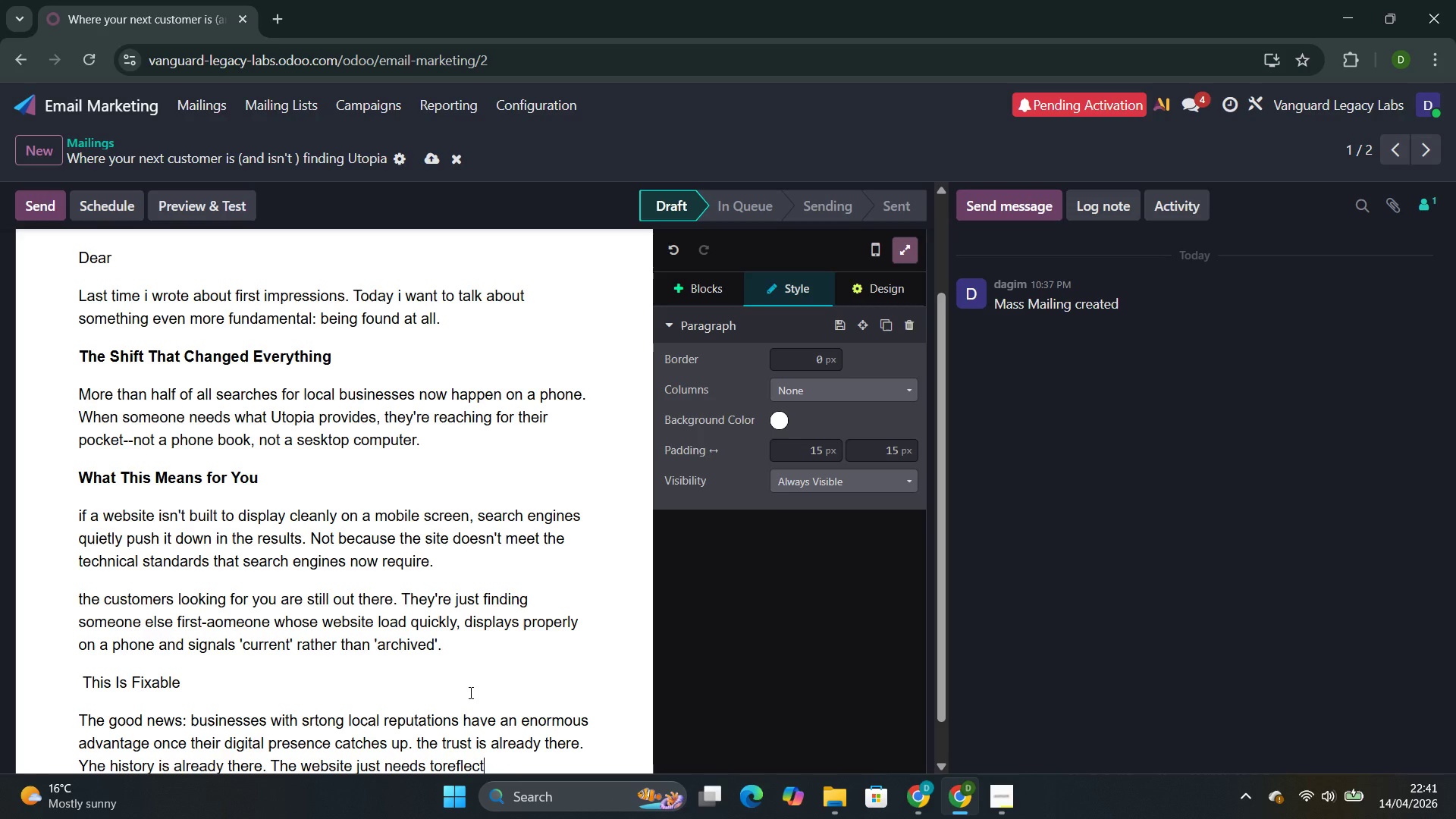 
key(ArrowLeft)
 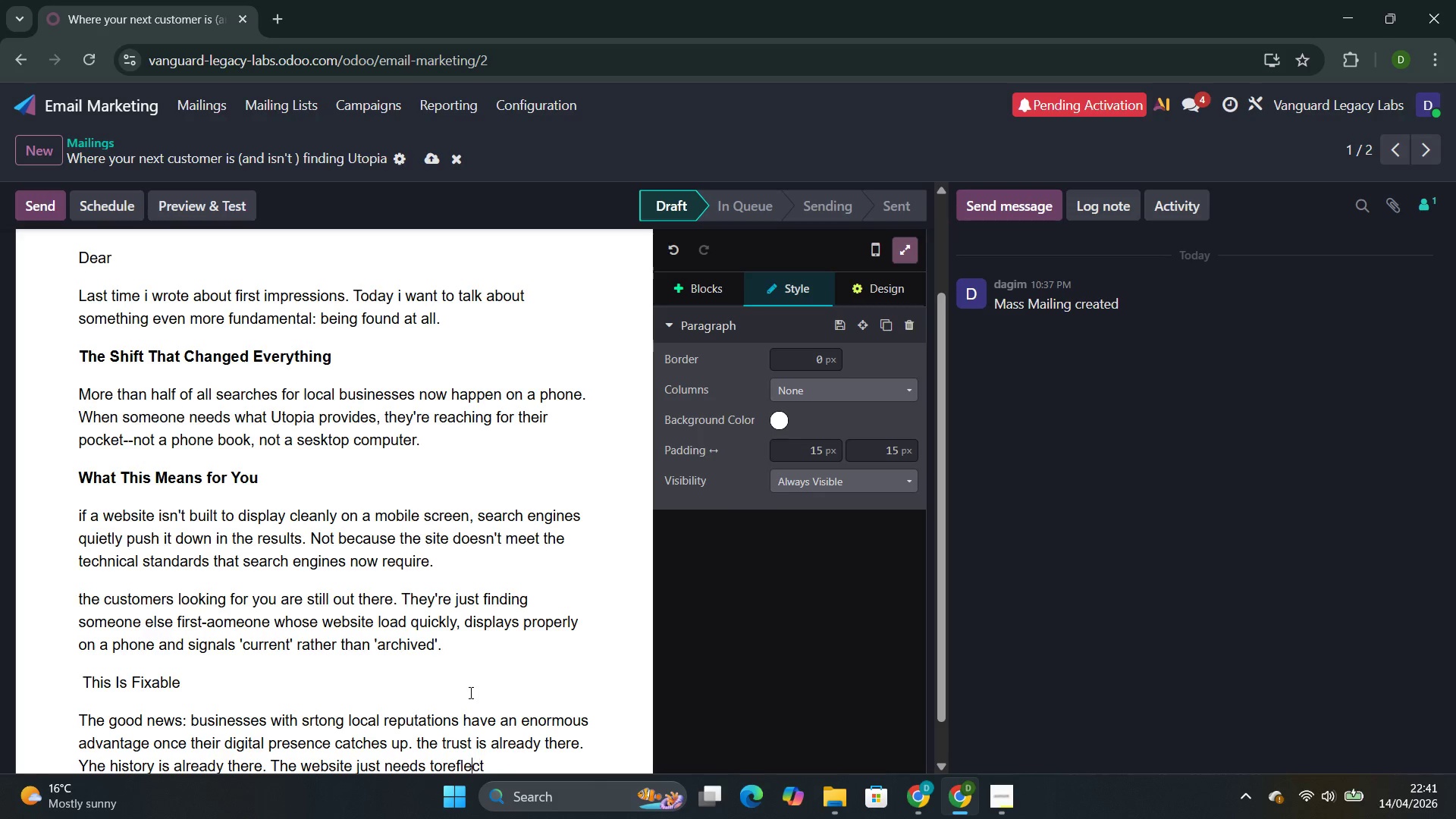 
key(ArrowLeft)
 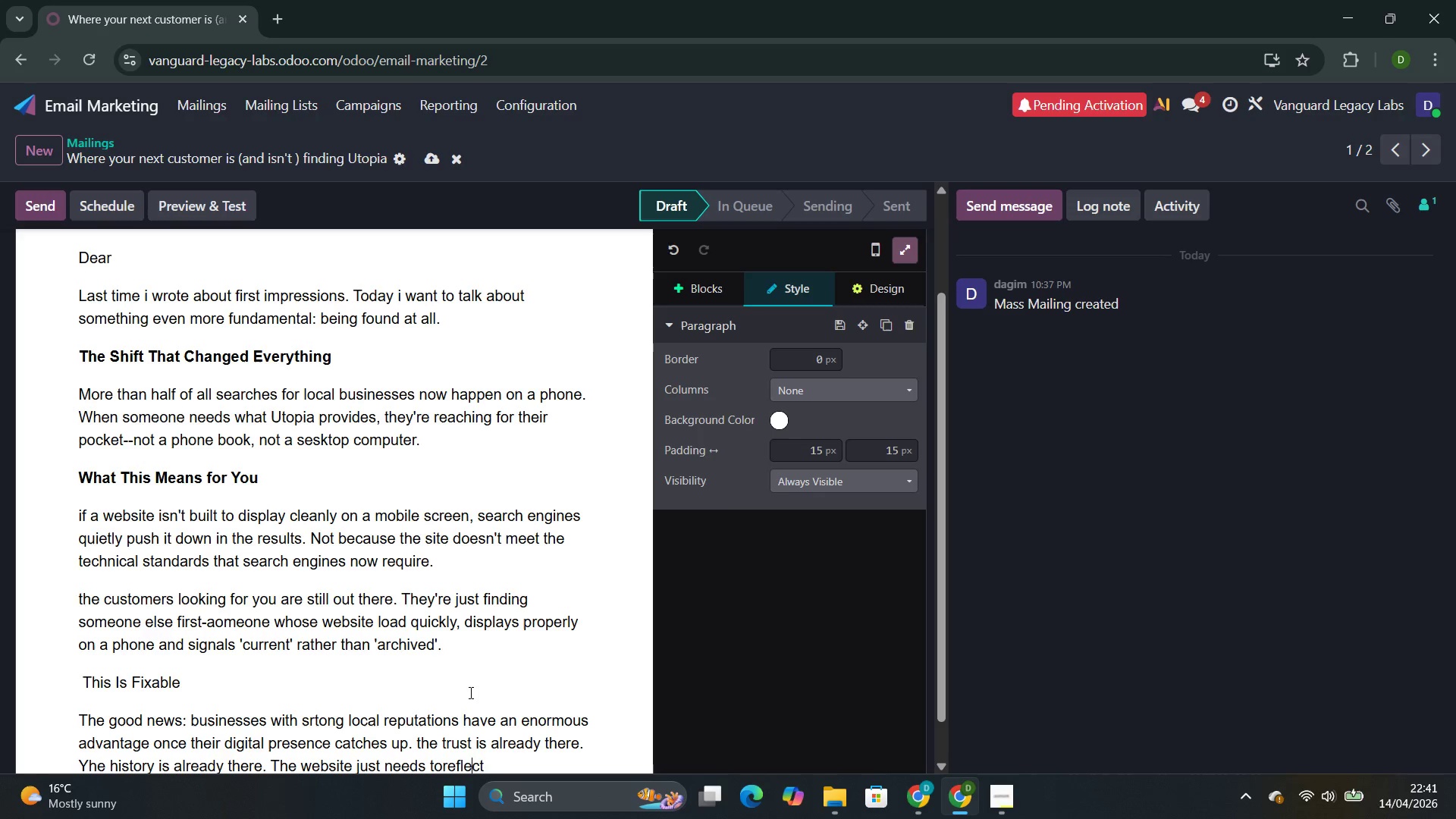 
key(ArrowLeft)
 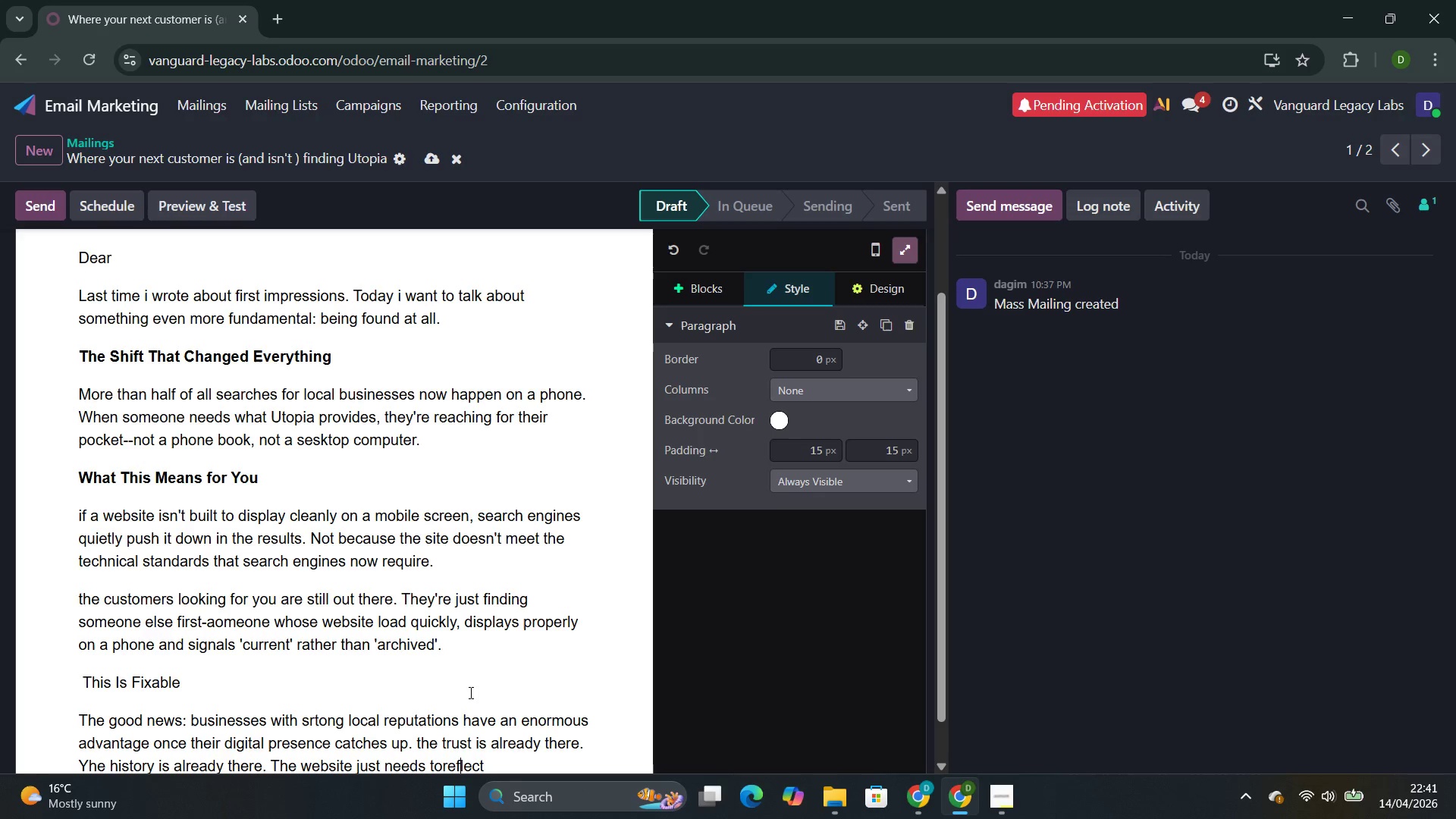 
key(ArrowLeft)
 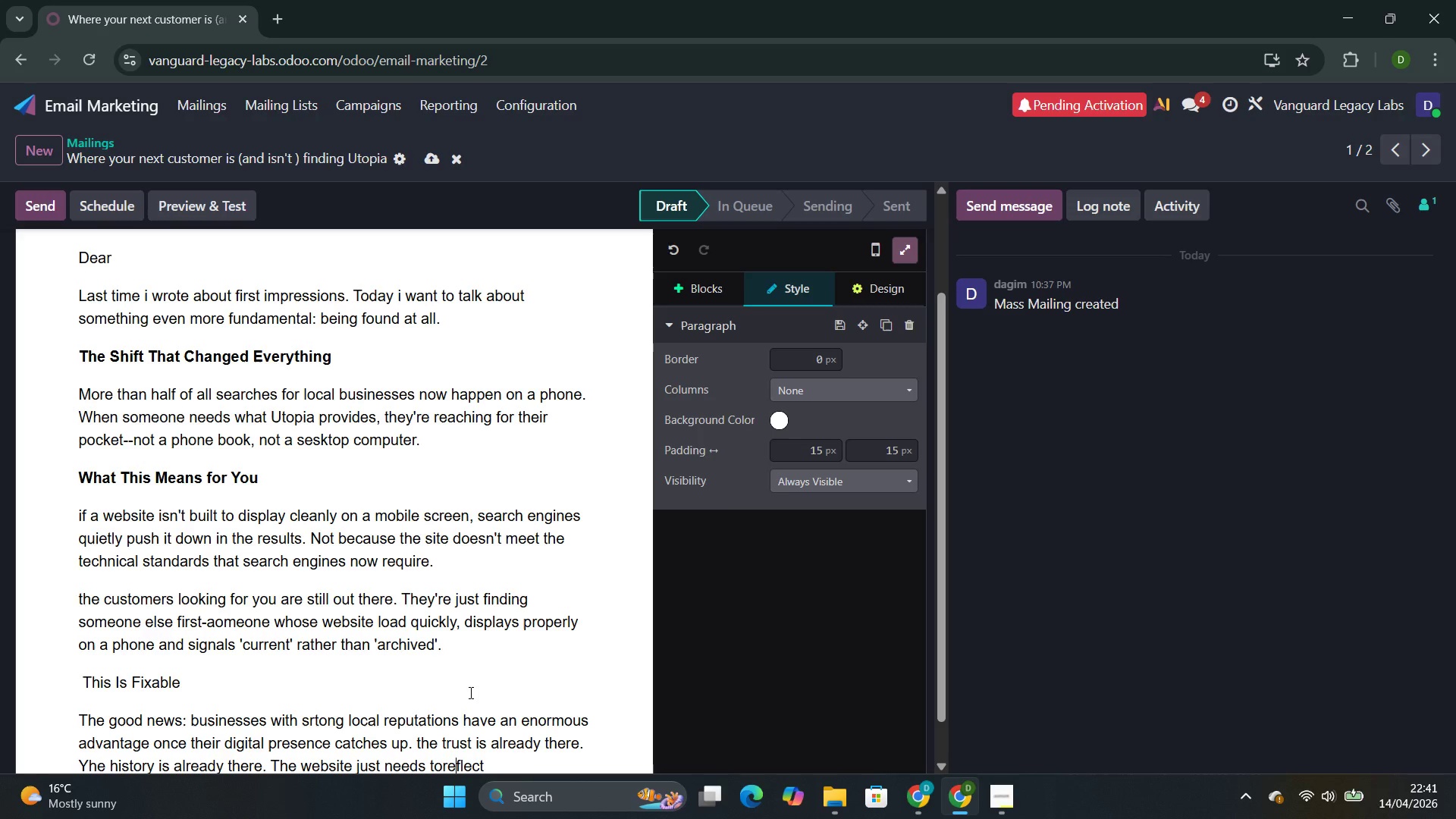 
key(ArrowLeft)
 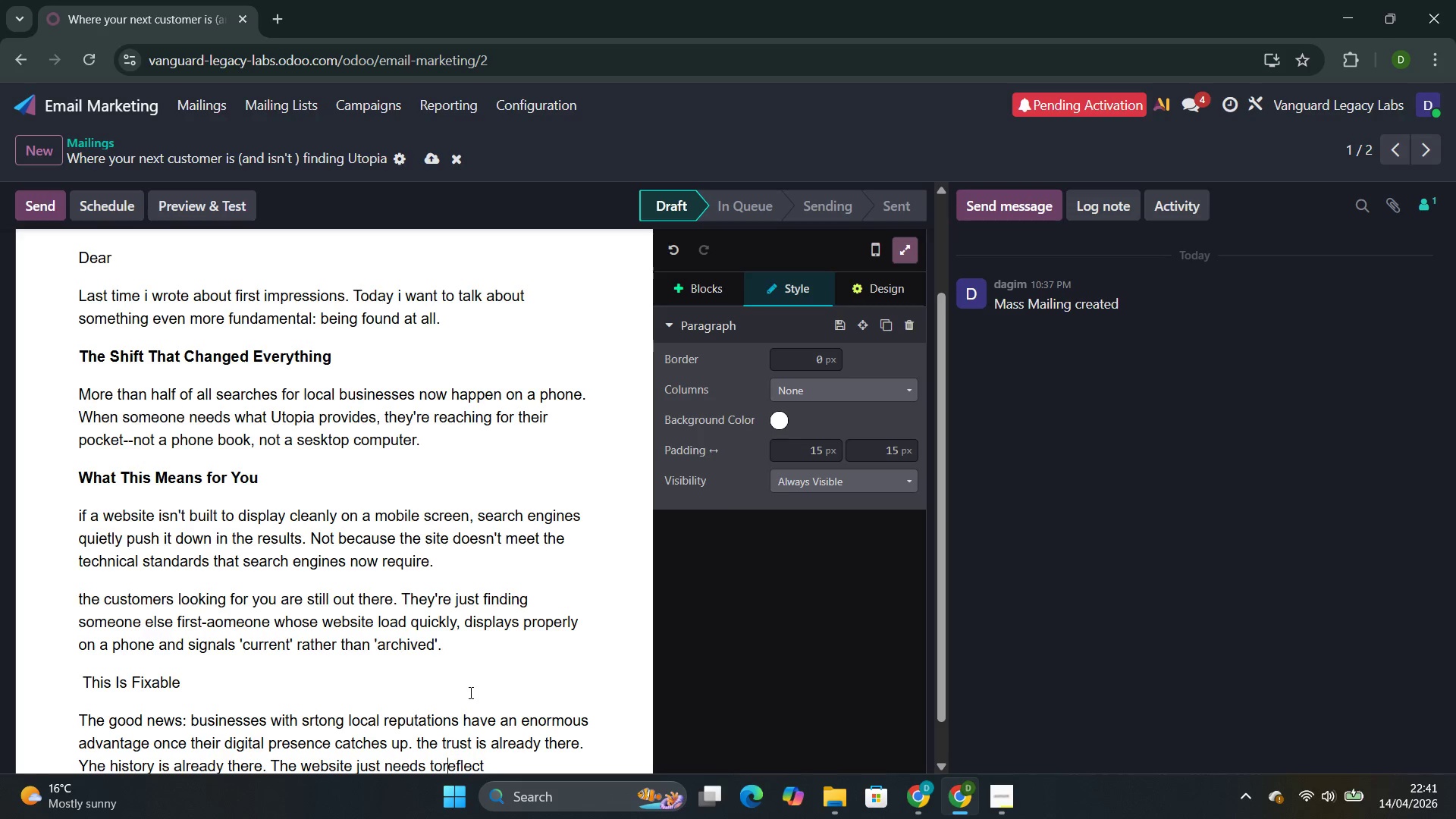 
key(ArrowLeft)
 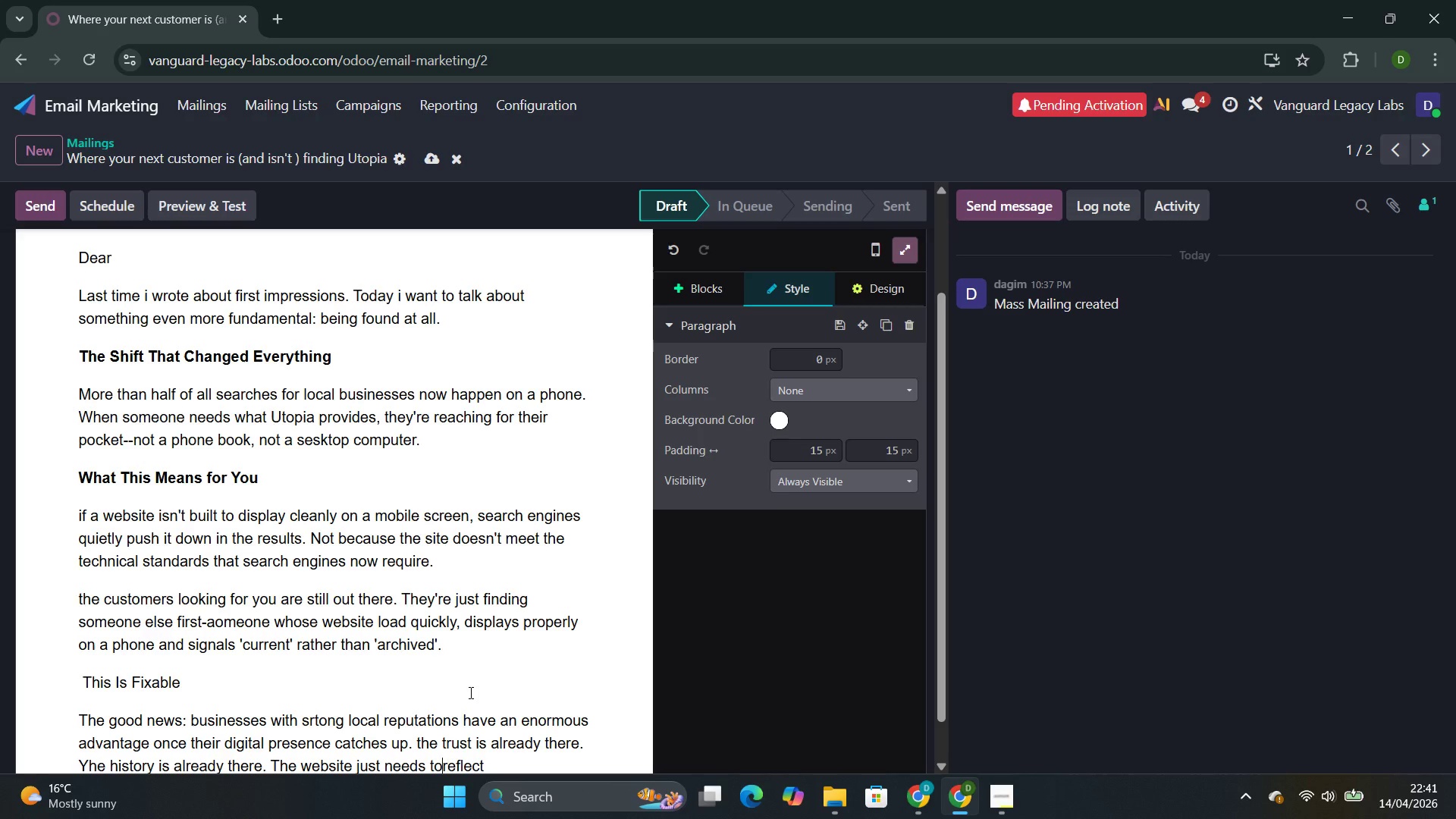 
key(ArrowLeft)
 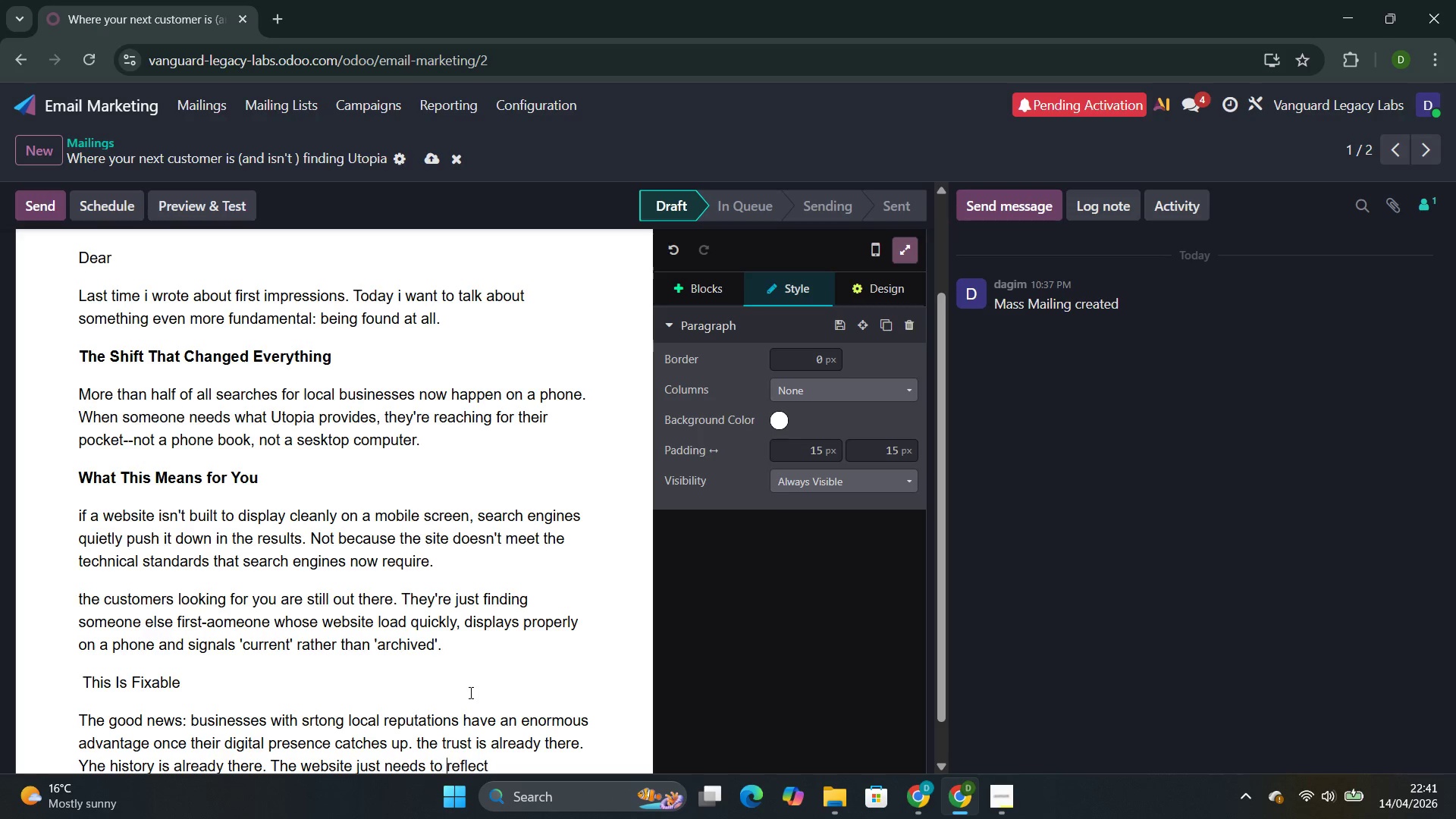 
key(Space)
 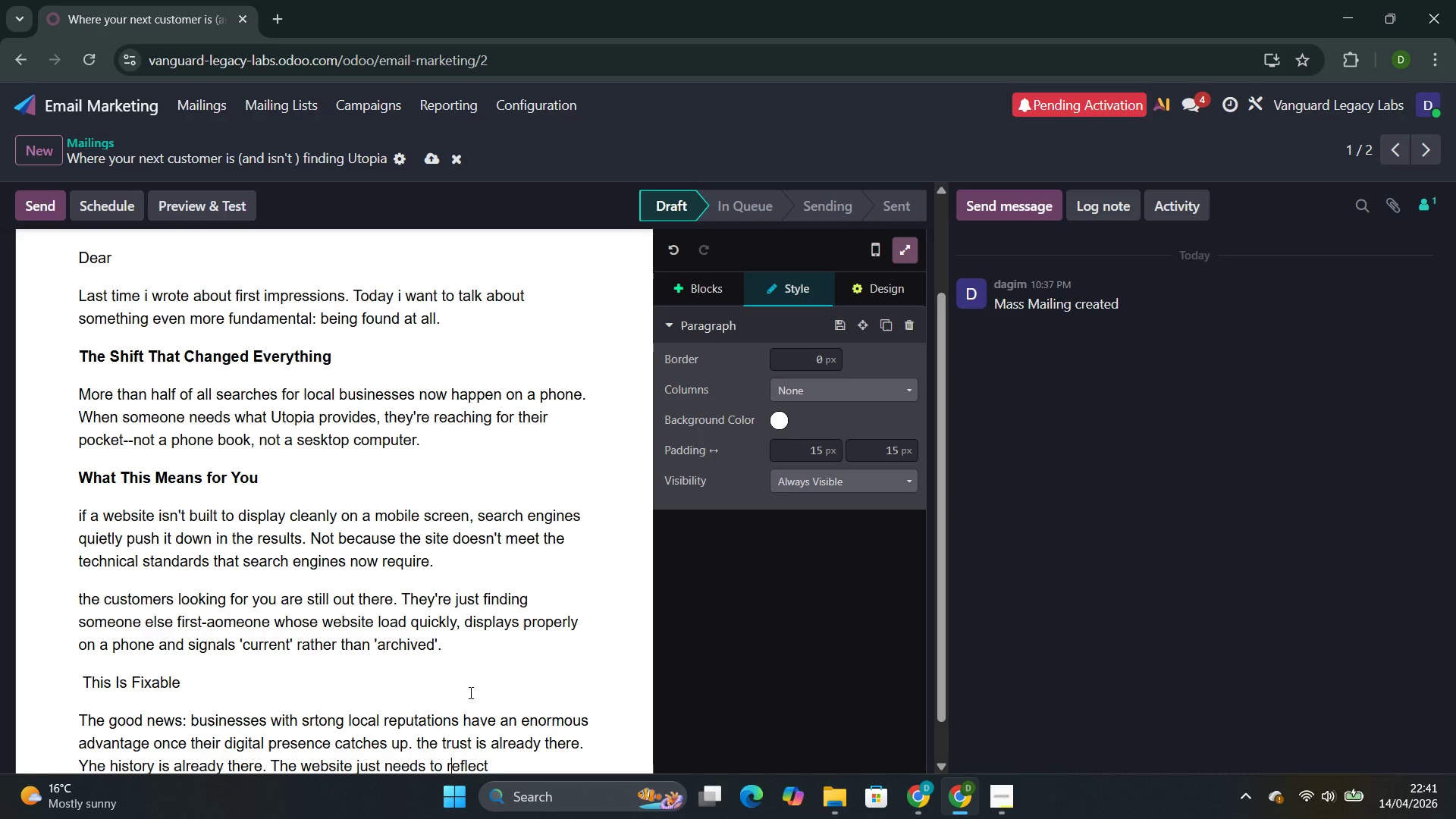 
hold_key(key=ArrowRight, duration=0.67)
 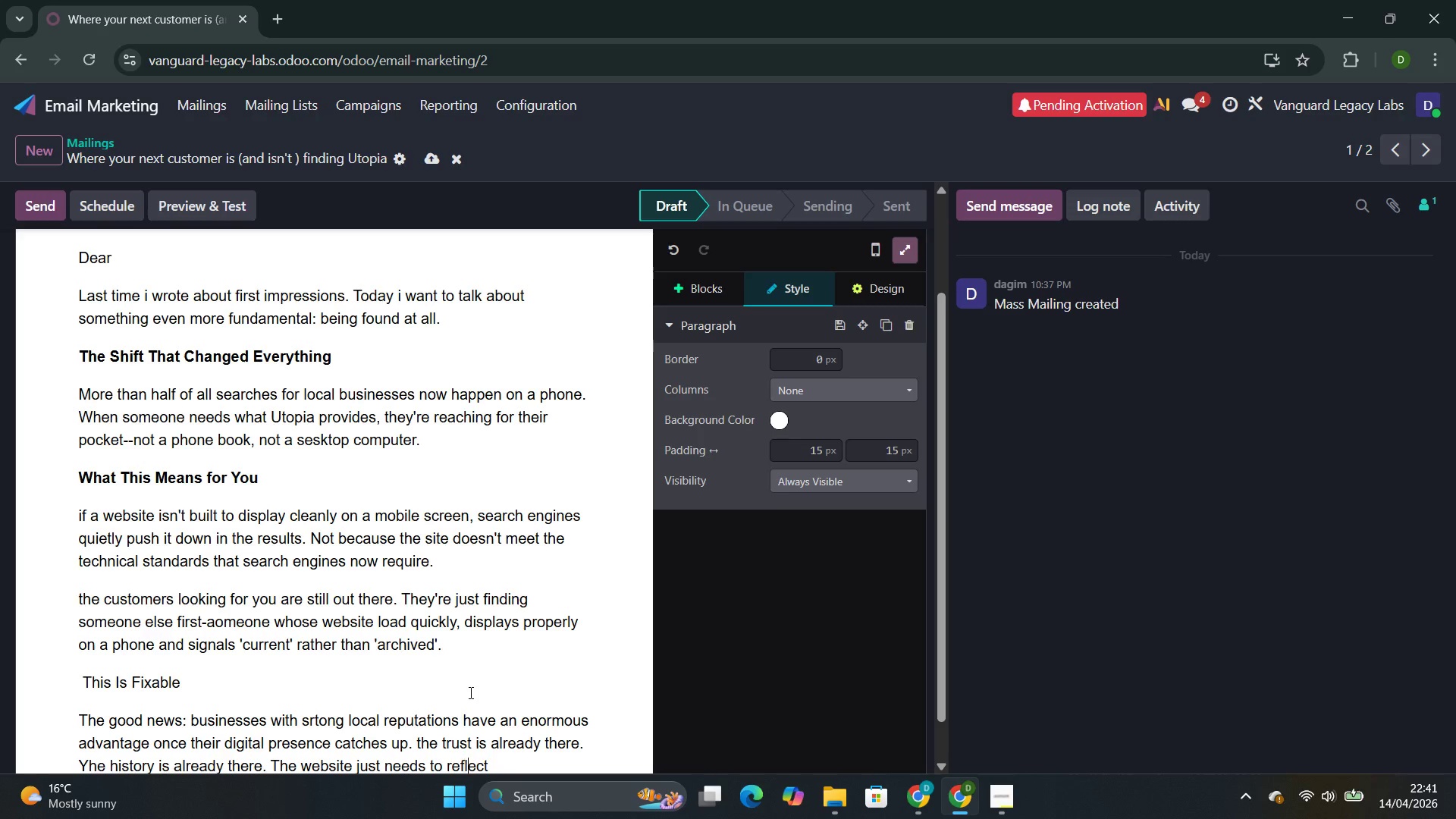 
key(ArrowRight)
 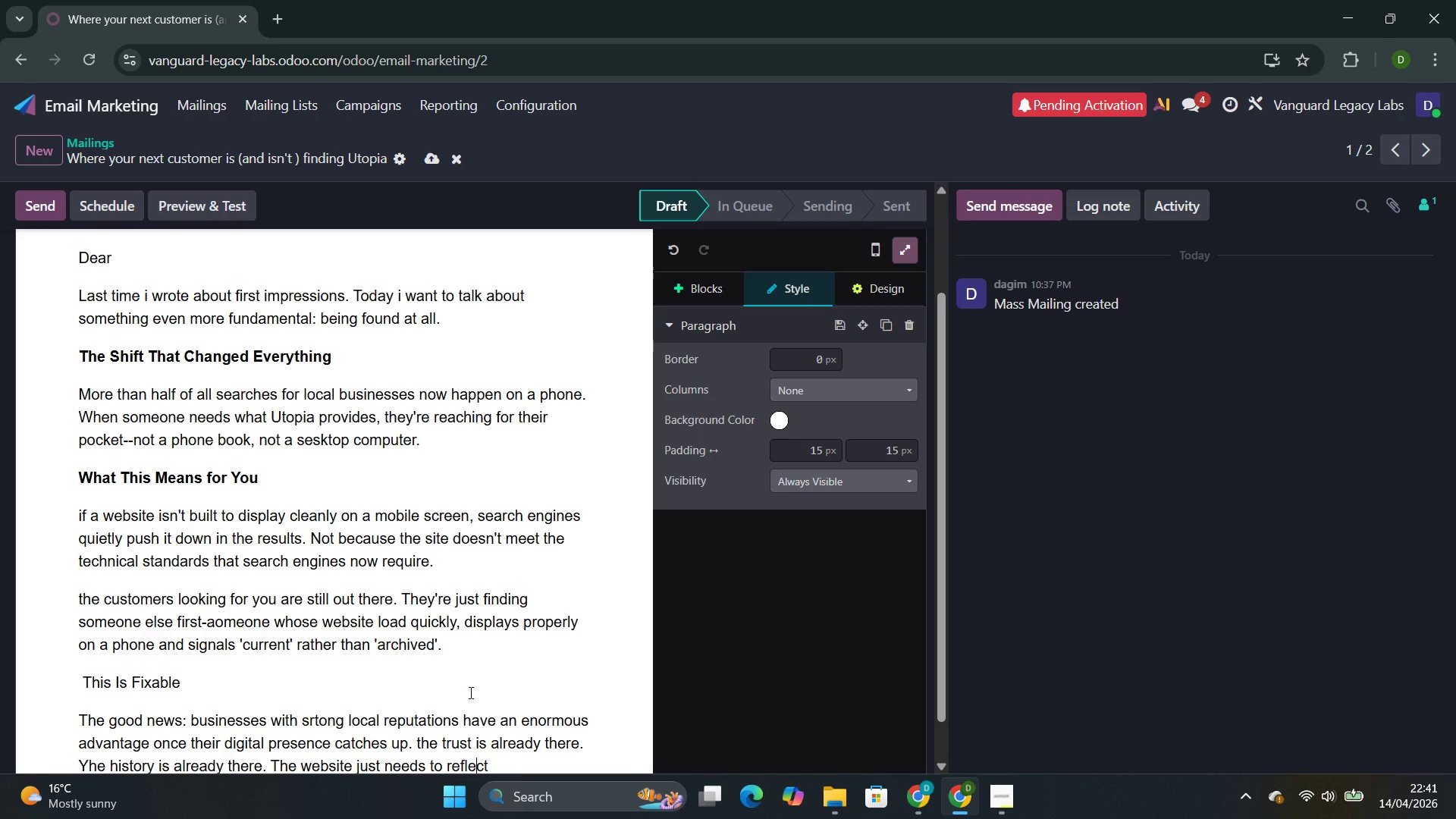 
key(ArrowRight)
 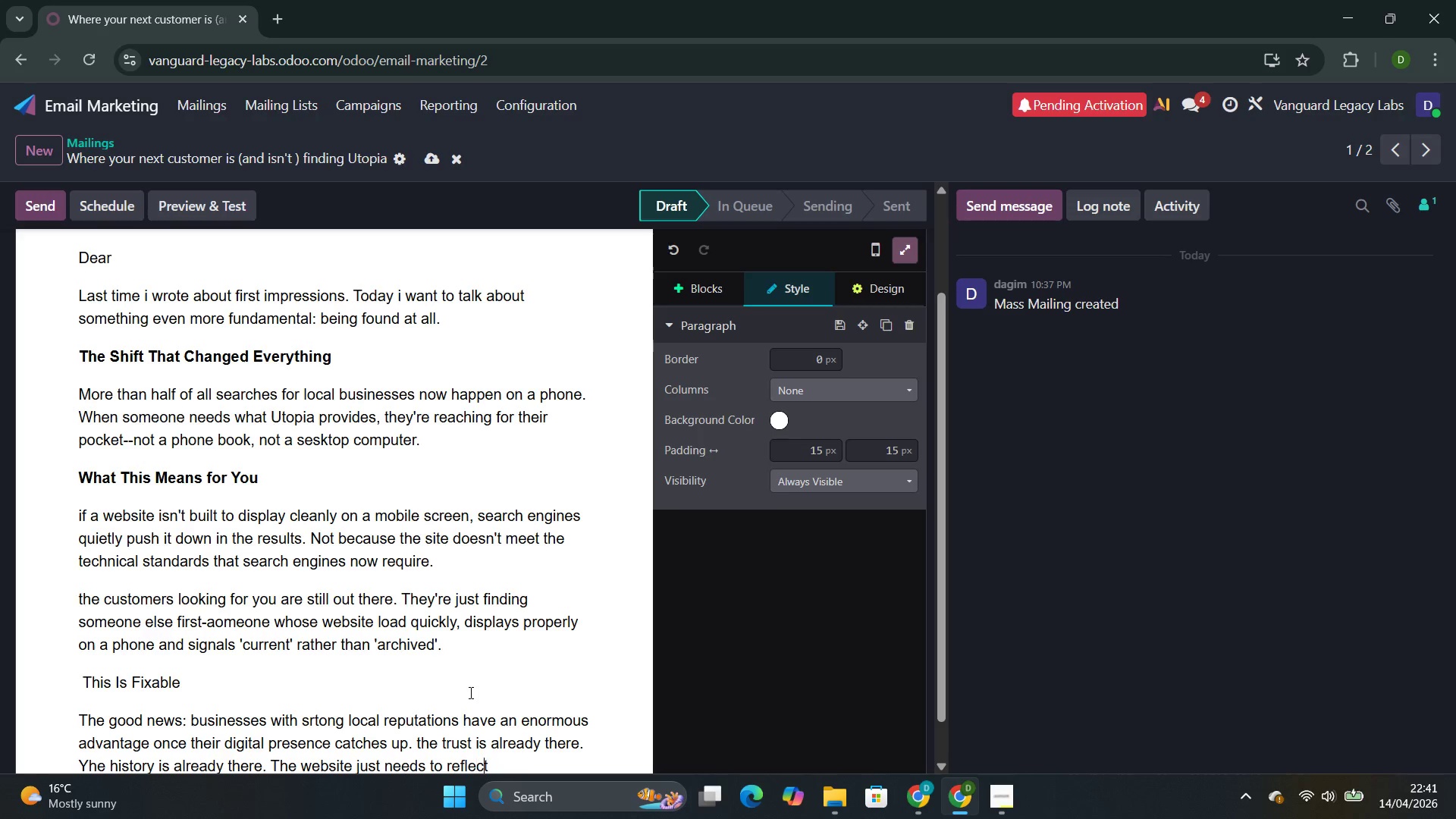 
key(ArrowRight)
 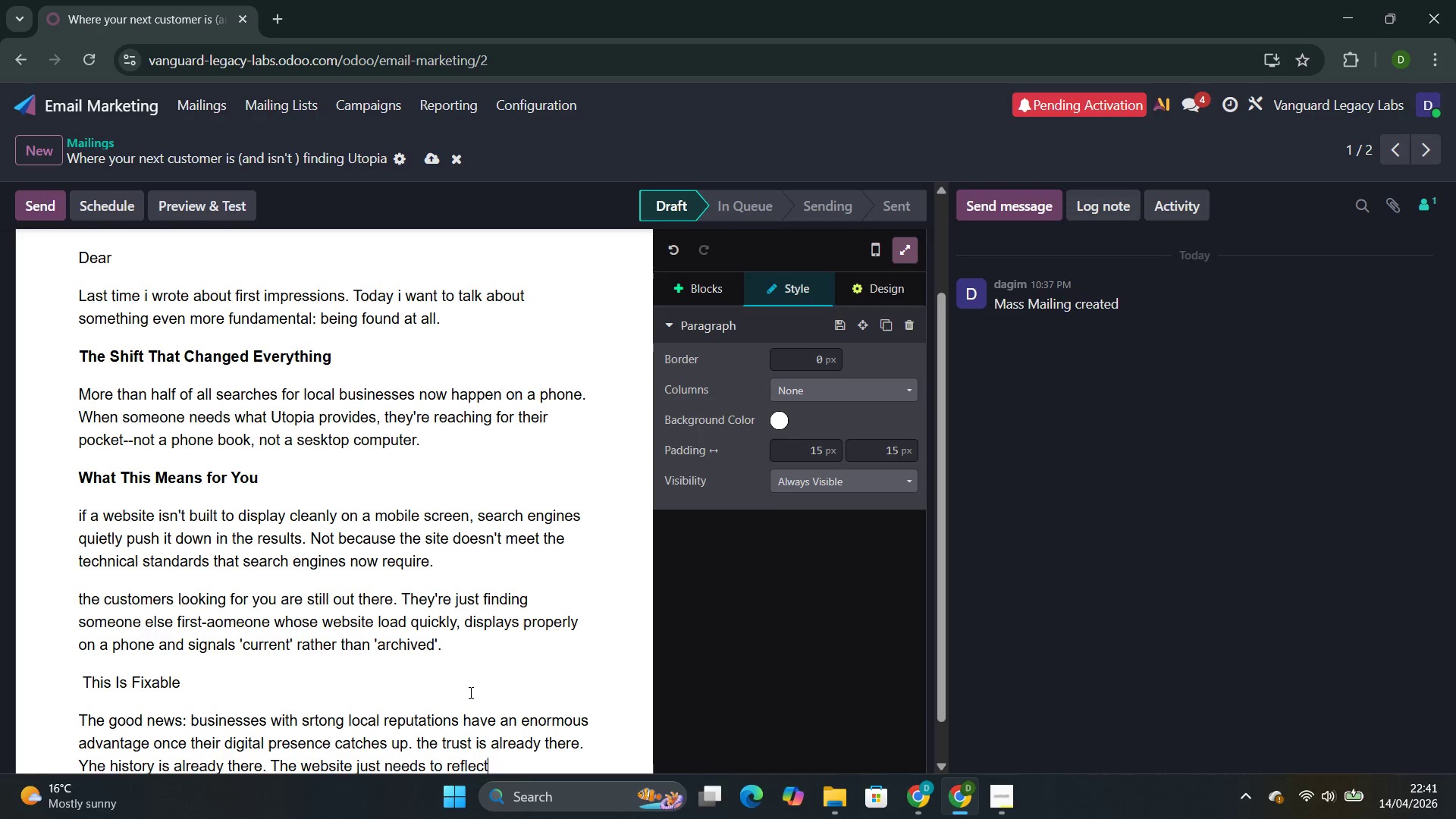 
key(ArrowRight)
 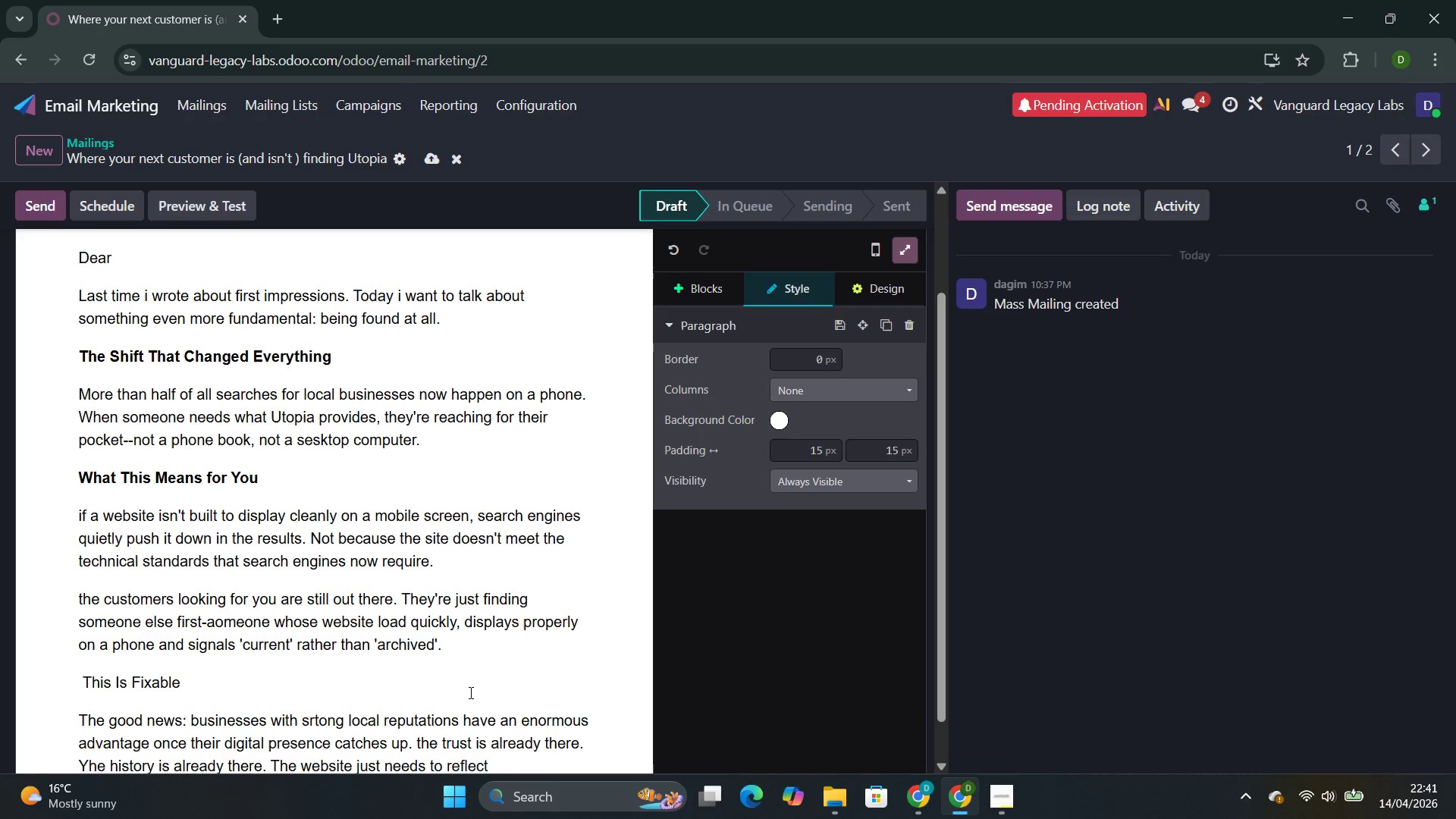 
type( what the community alreadyknows.)
 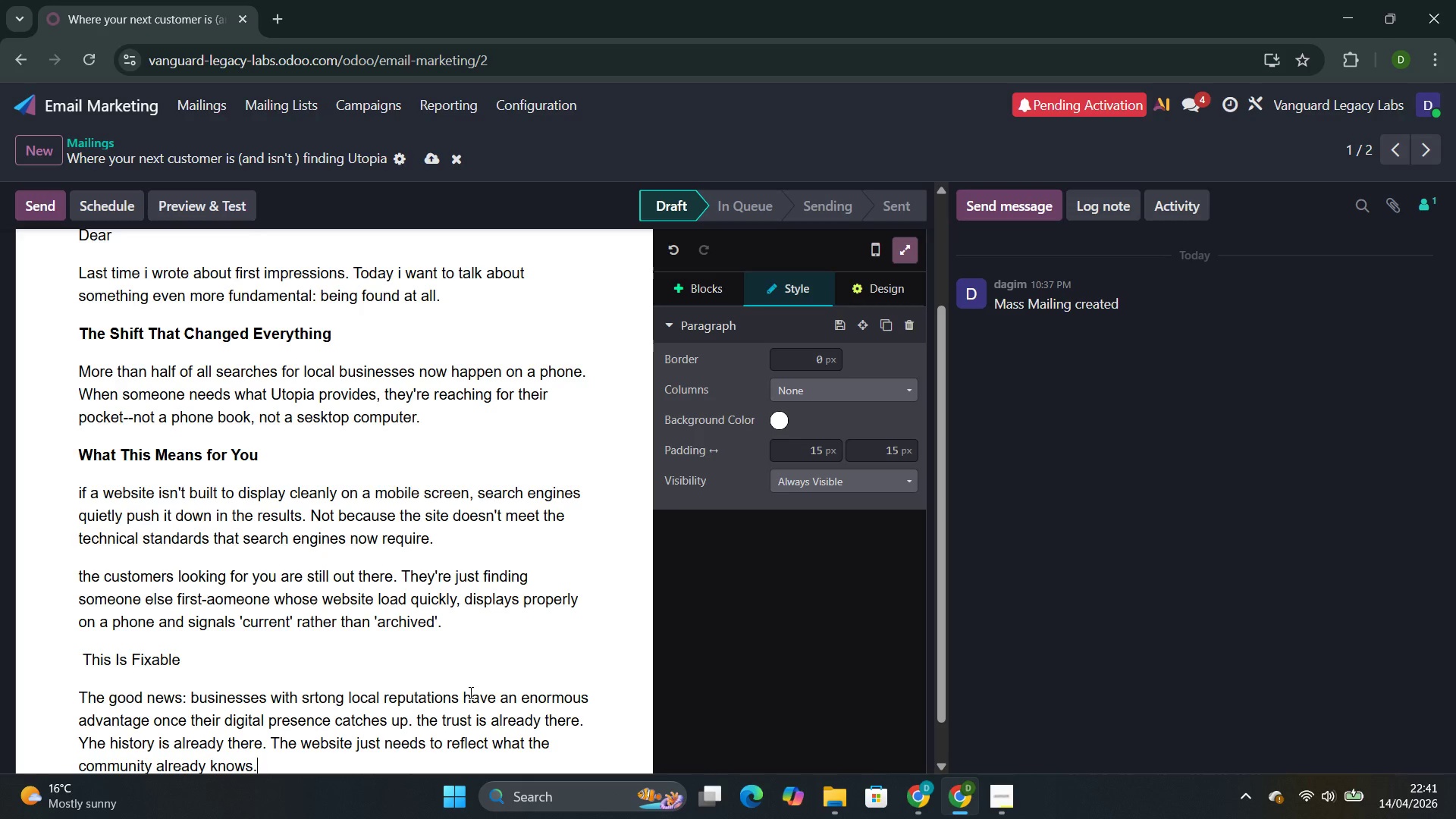 
key(Enter)
 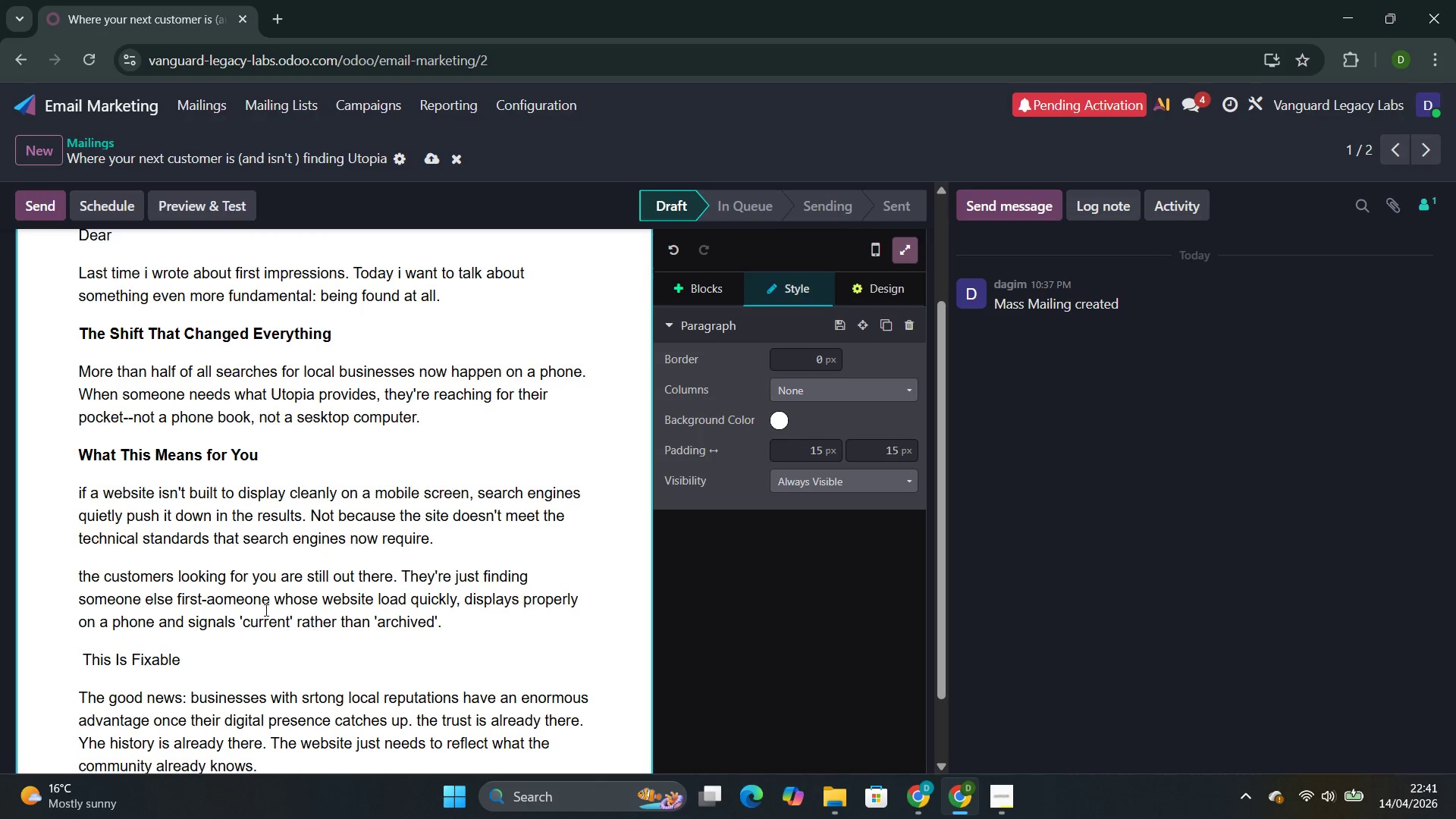 
left_click_drag(start_coordinate=[199, 653], to_coordinate=[76, 654])
 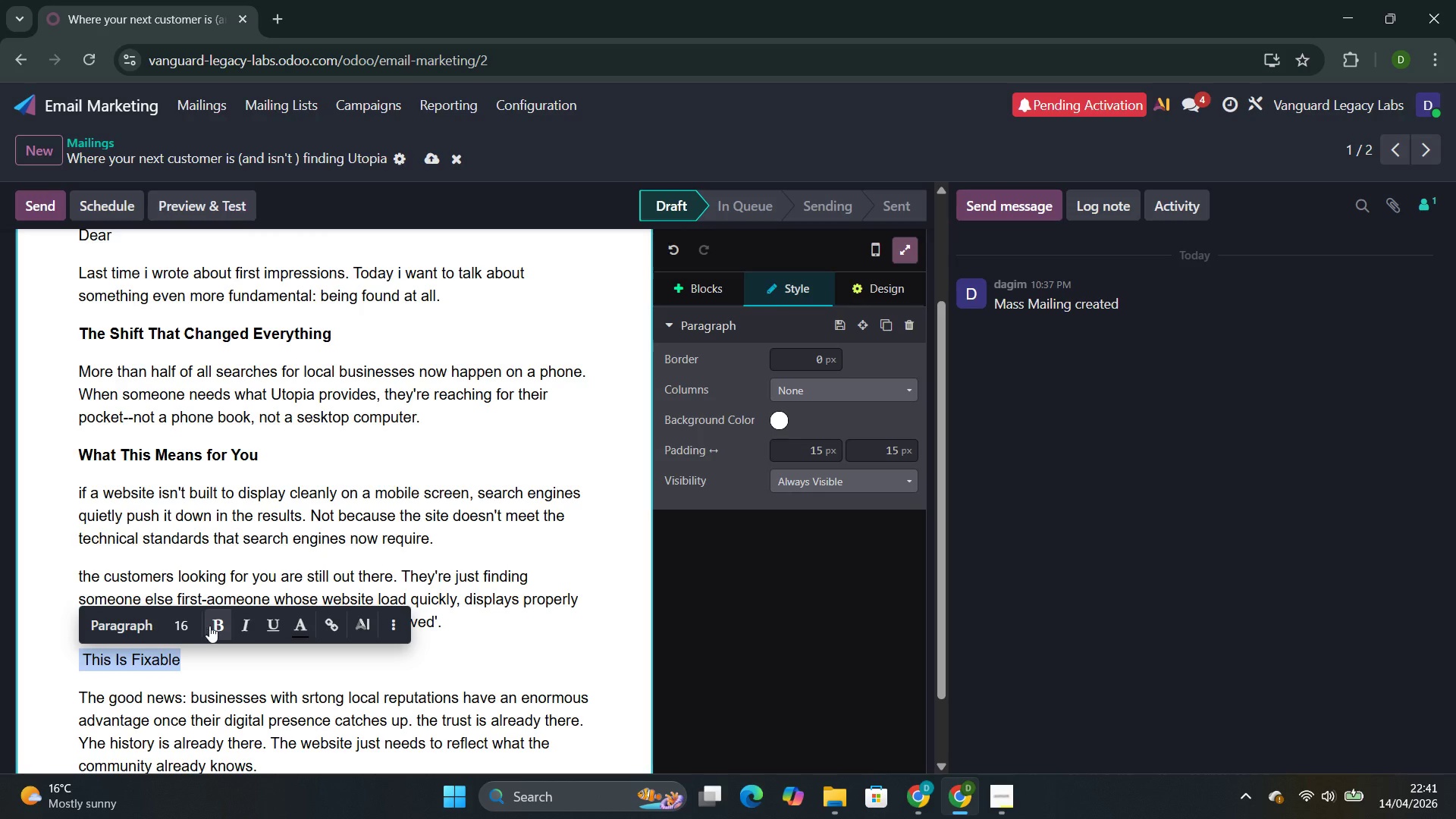 
left_click([213, 626])
 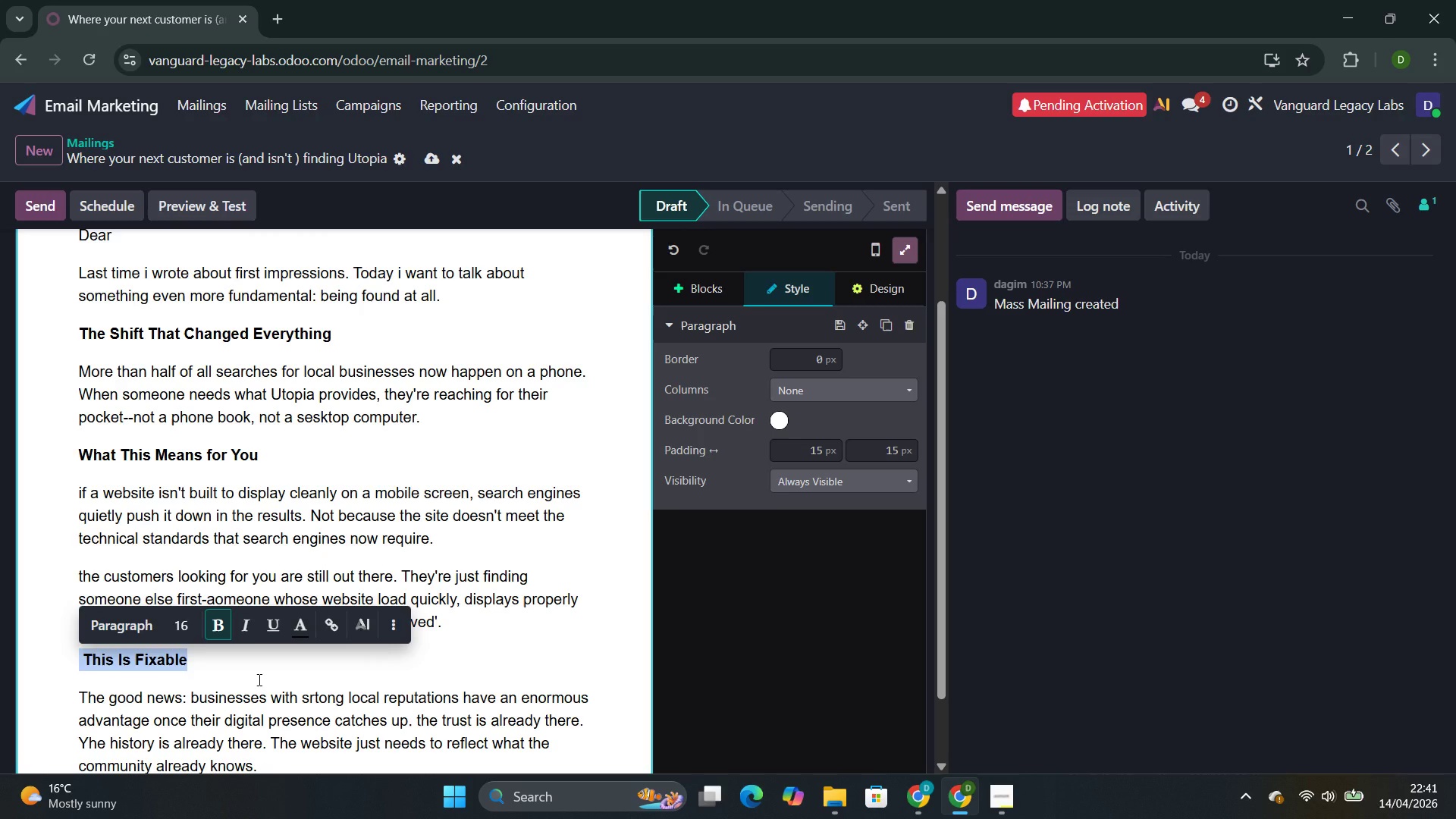 
left_click([258, 679])
 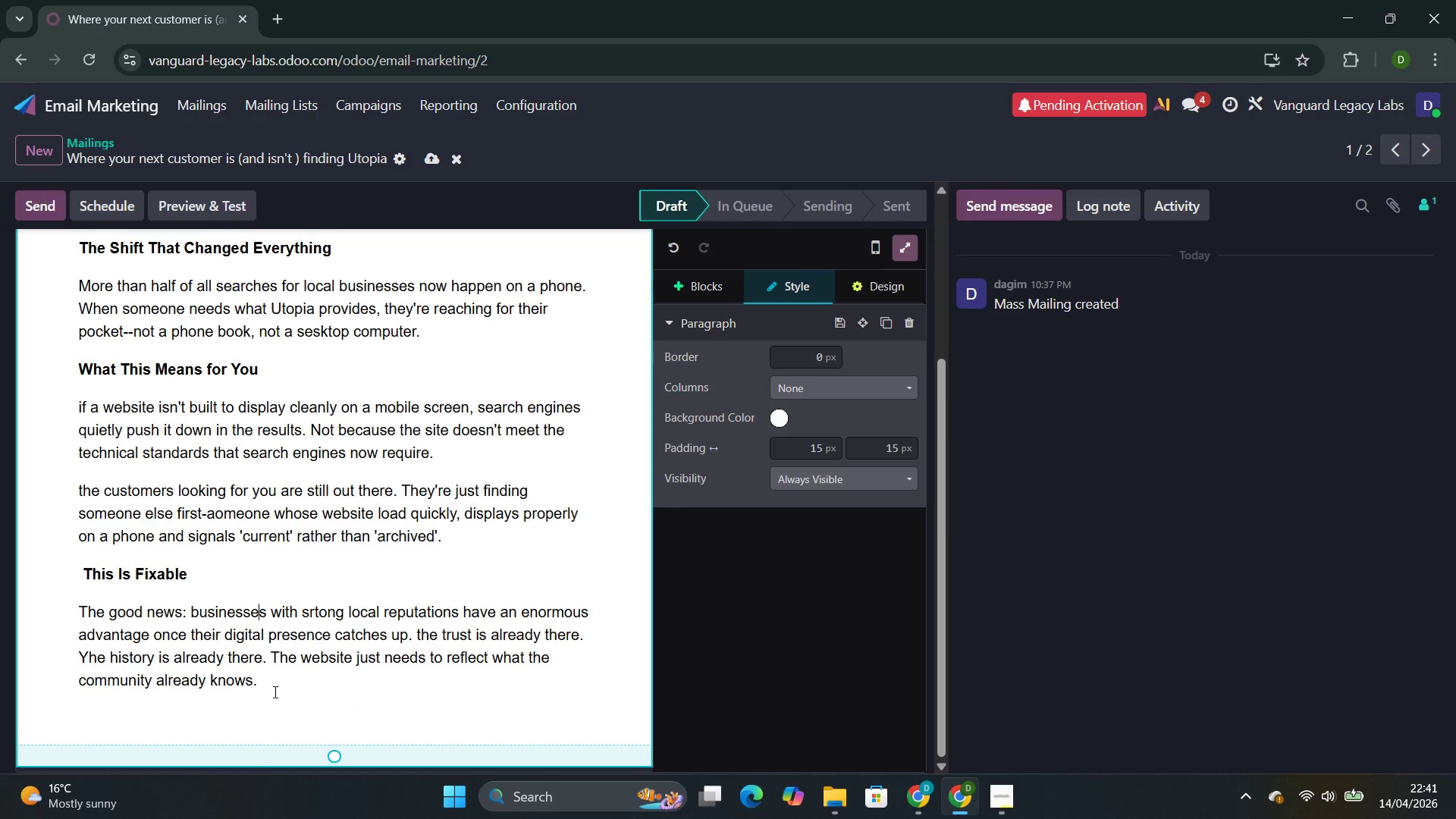 
left_click([274, 692])
 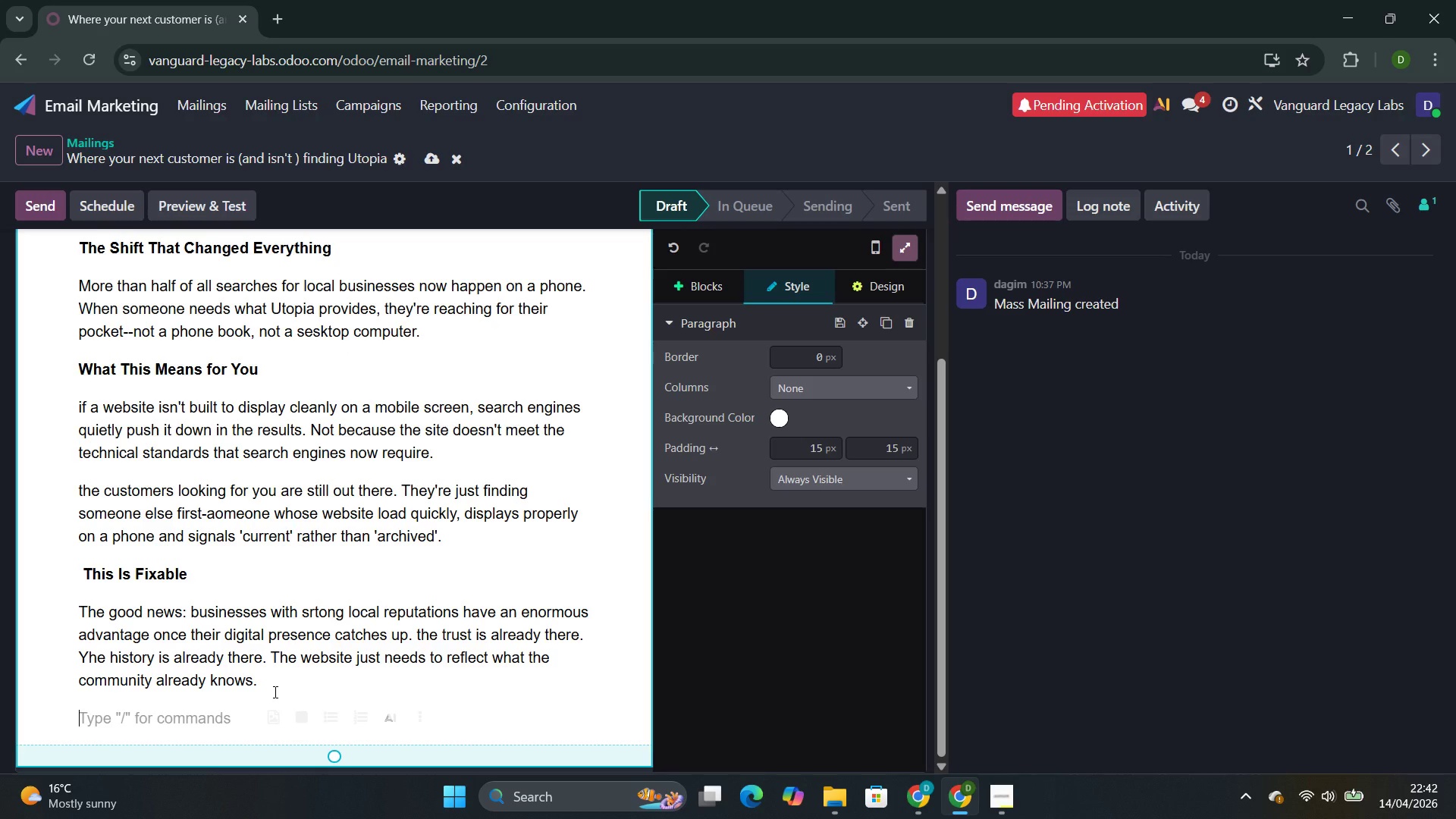 
wait(31.81)
 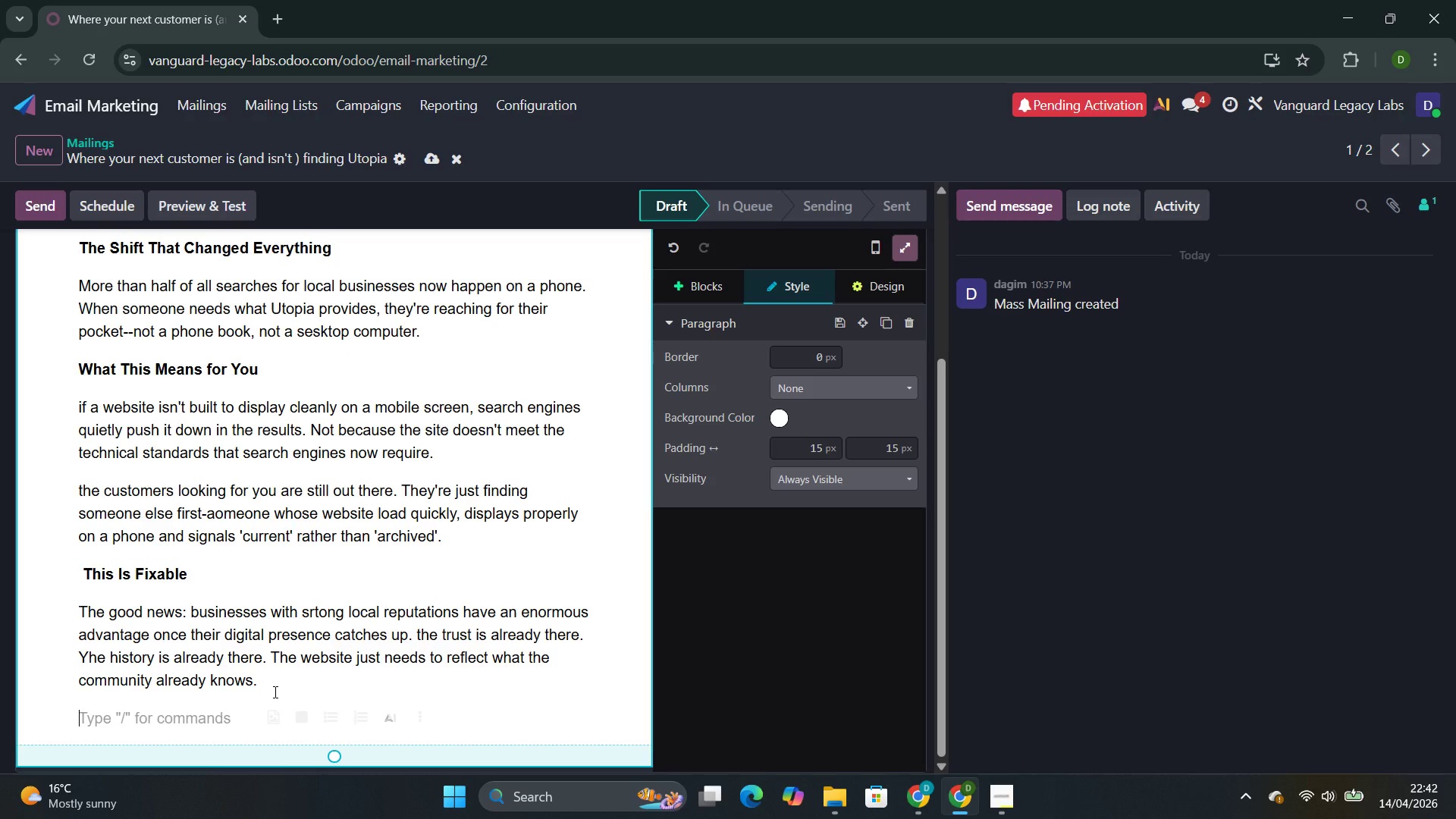 
left_click([274, 692])
 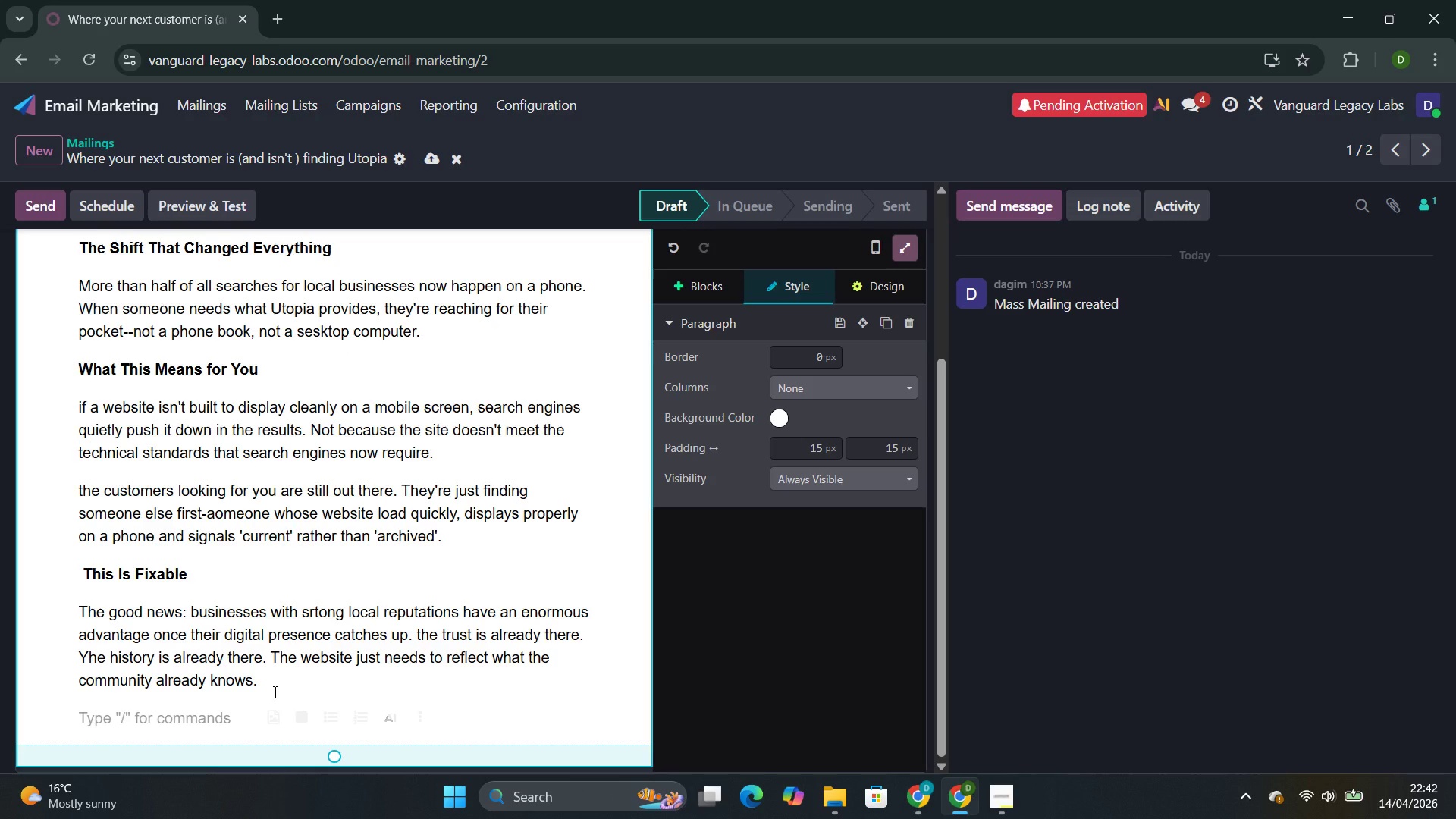 
type(What HAPPe)
key(Backspace)
key(Backspace)
key(Backspace)
key(Backspace)
type(appening in your Area)
 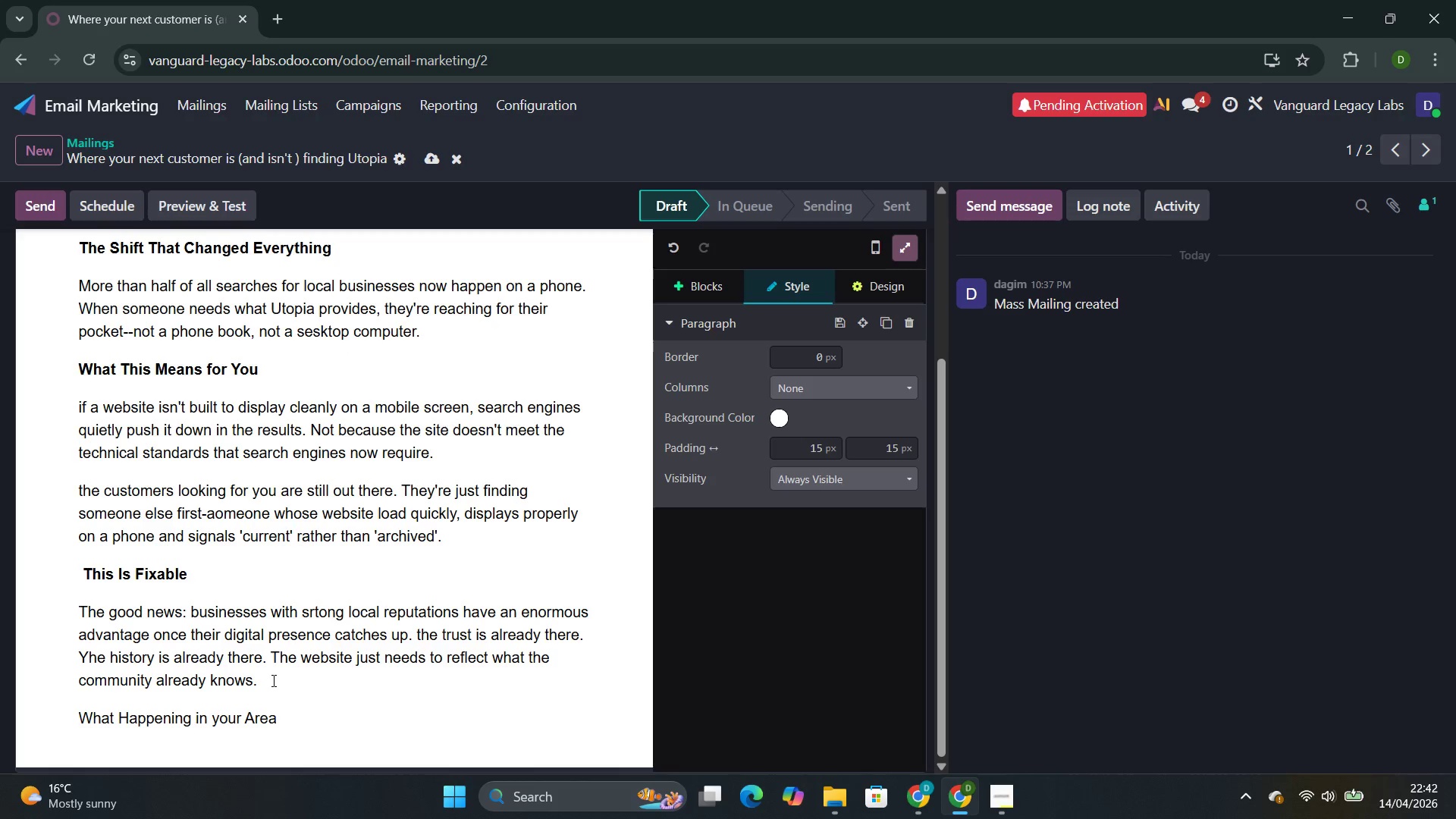 
key(Enter)
 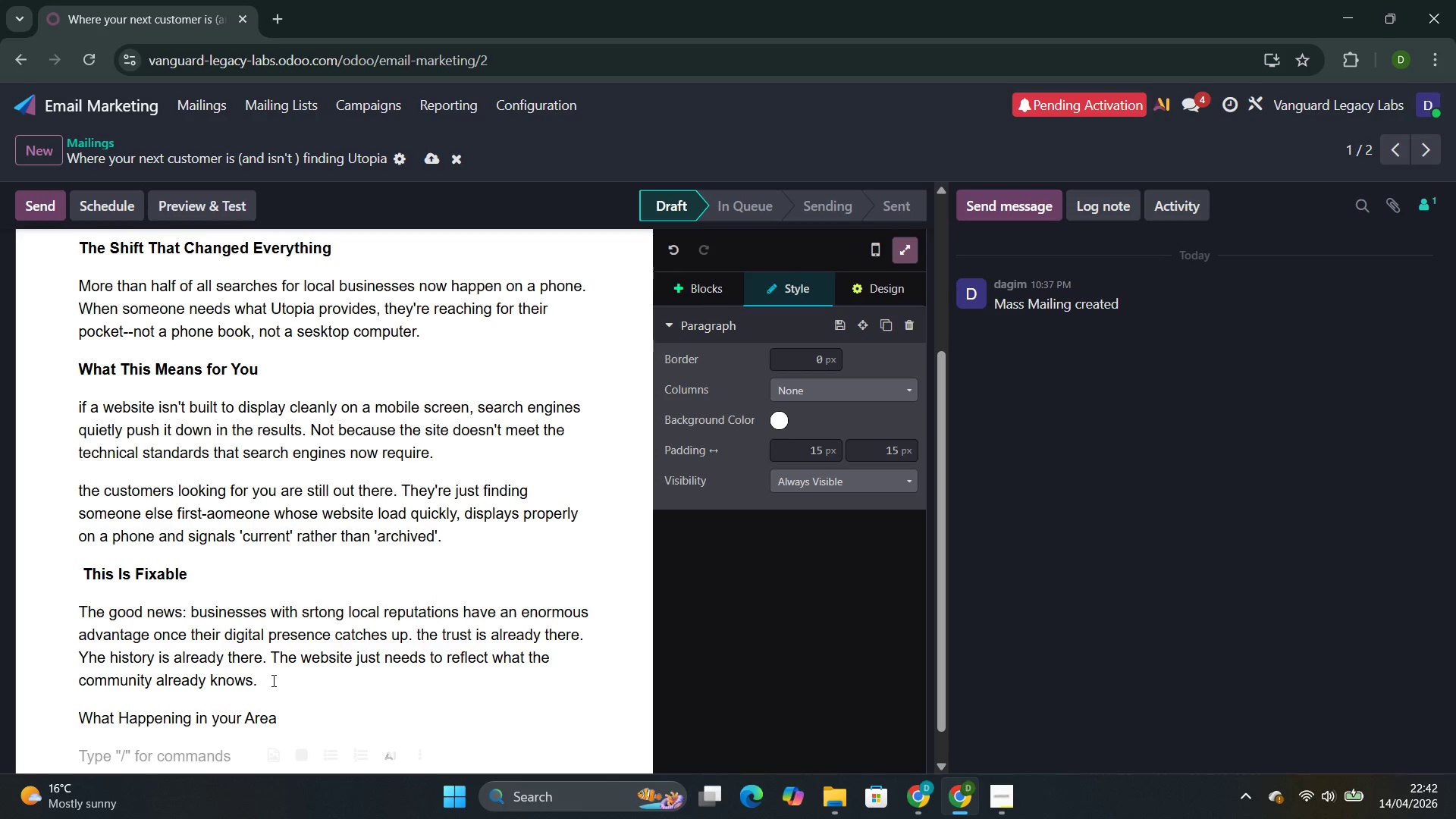 
type(A quick look at how people are search )
 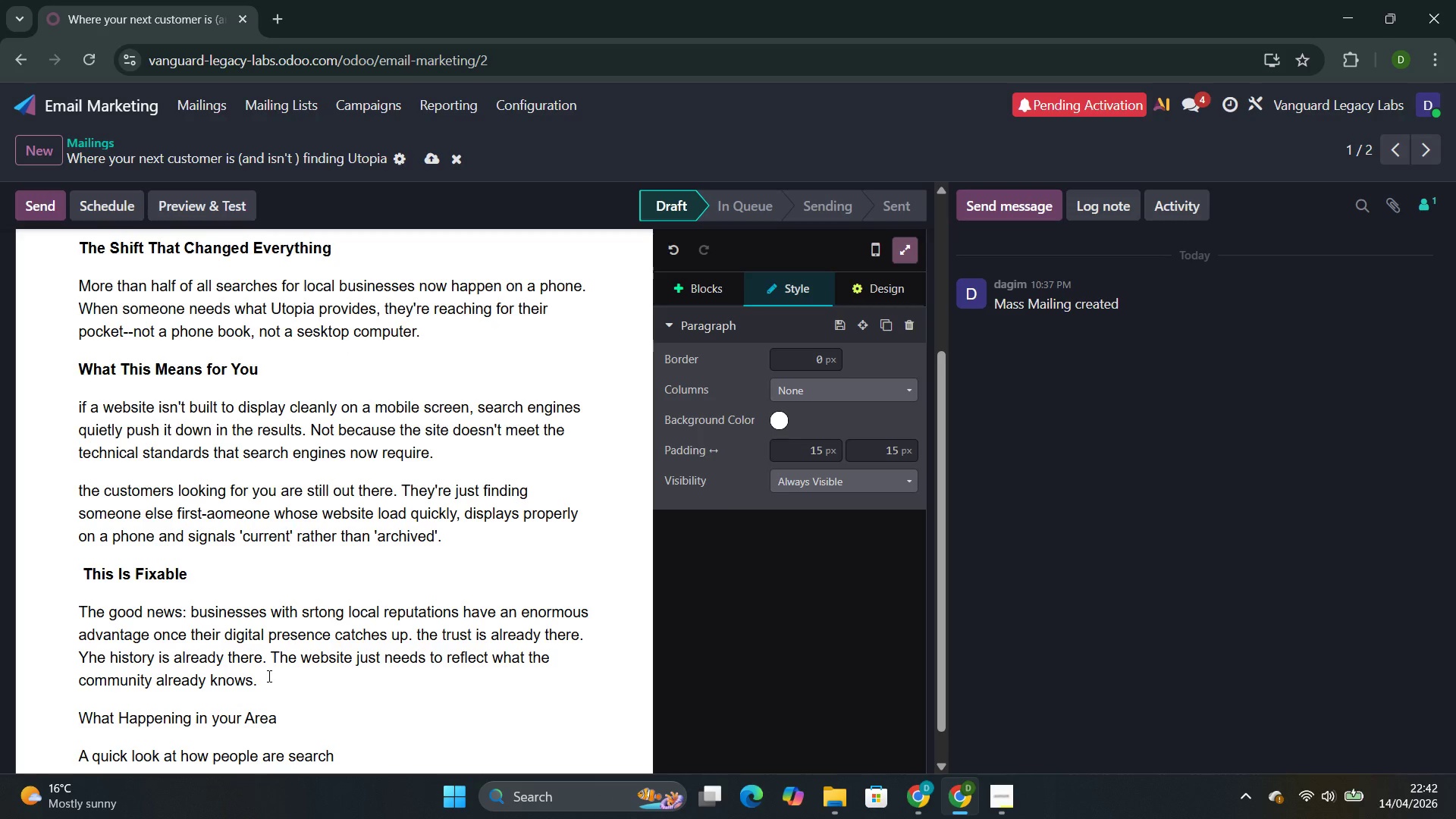 
wait(11.89)
 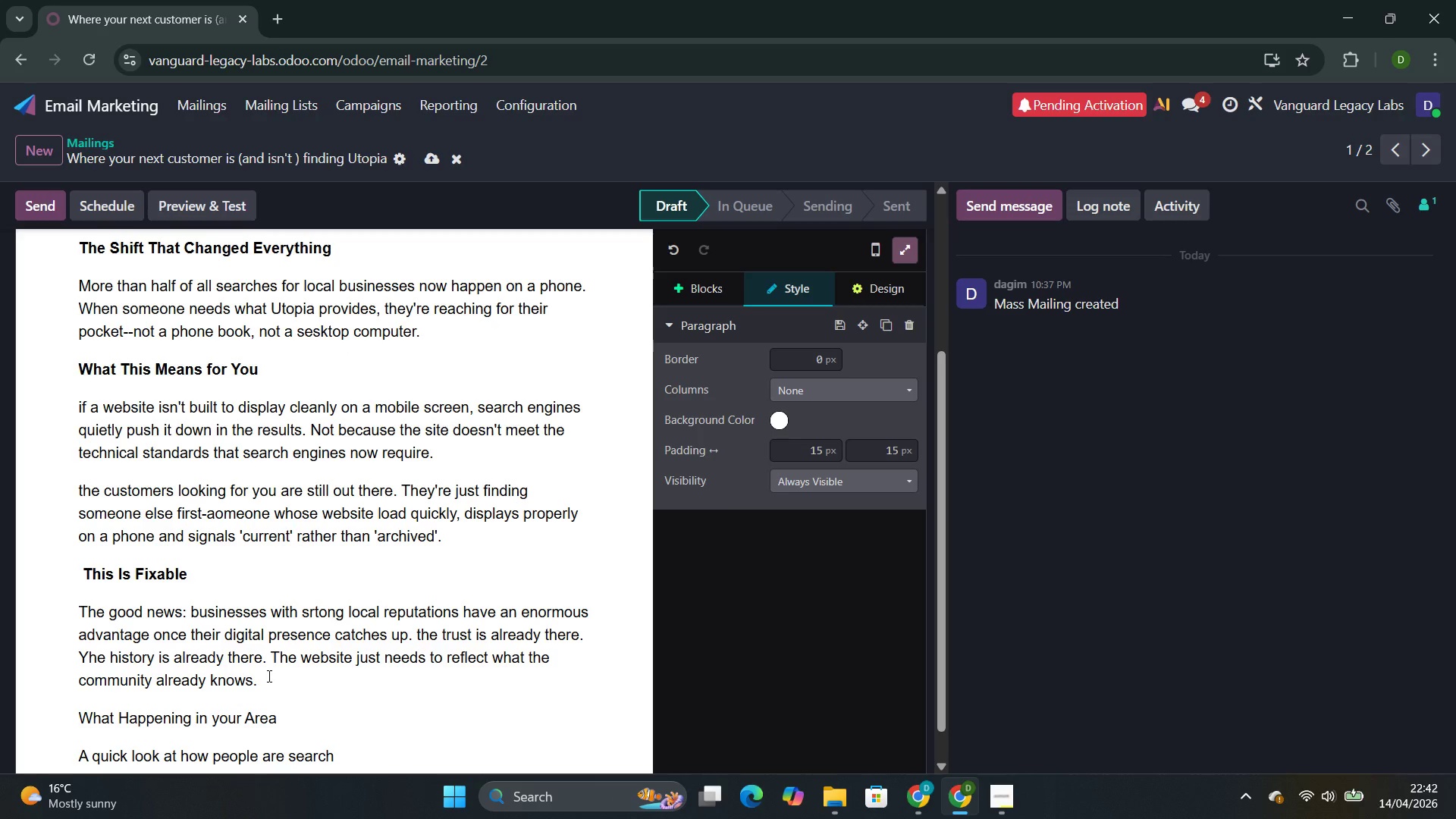 
type(for businesses like UTOPia in your industry )
 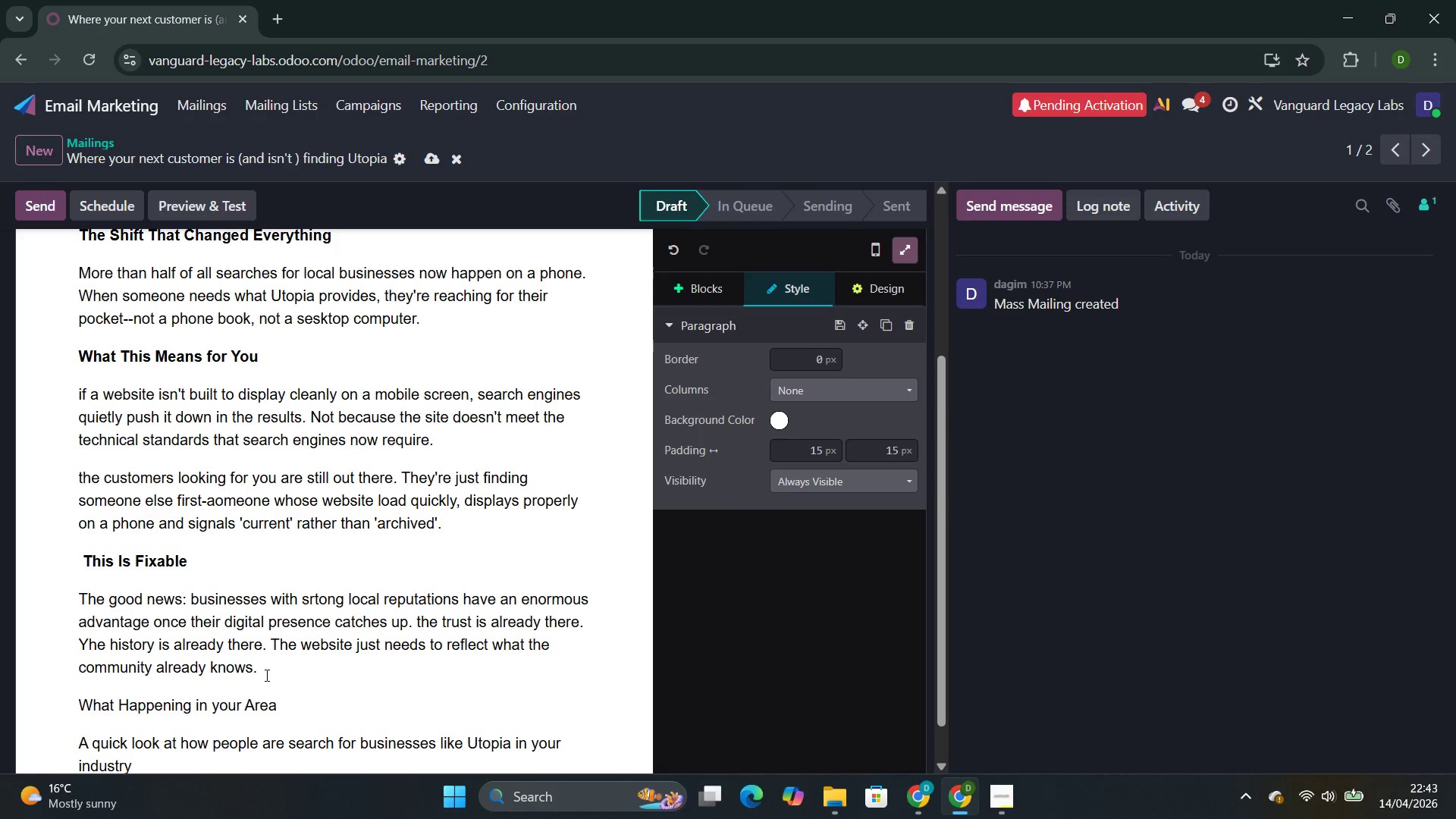 
type(have grownsubsta)
 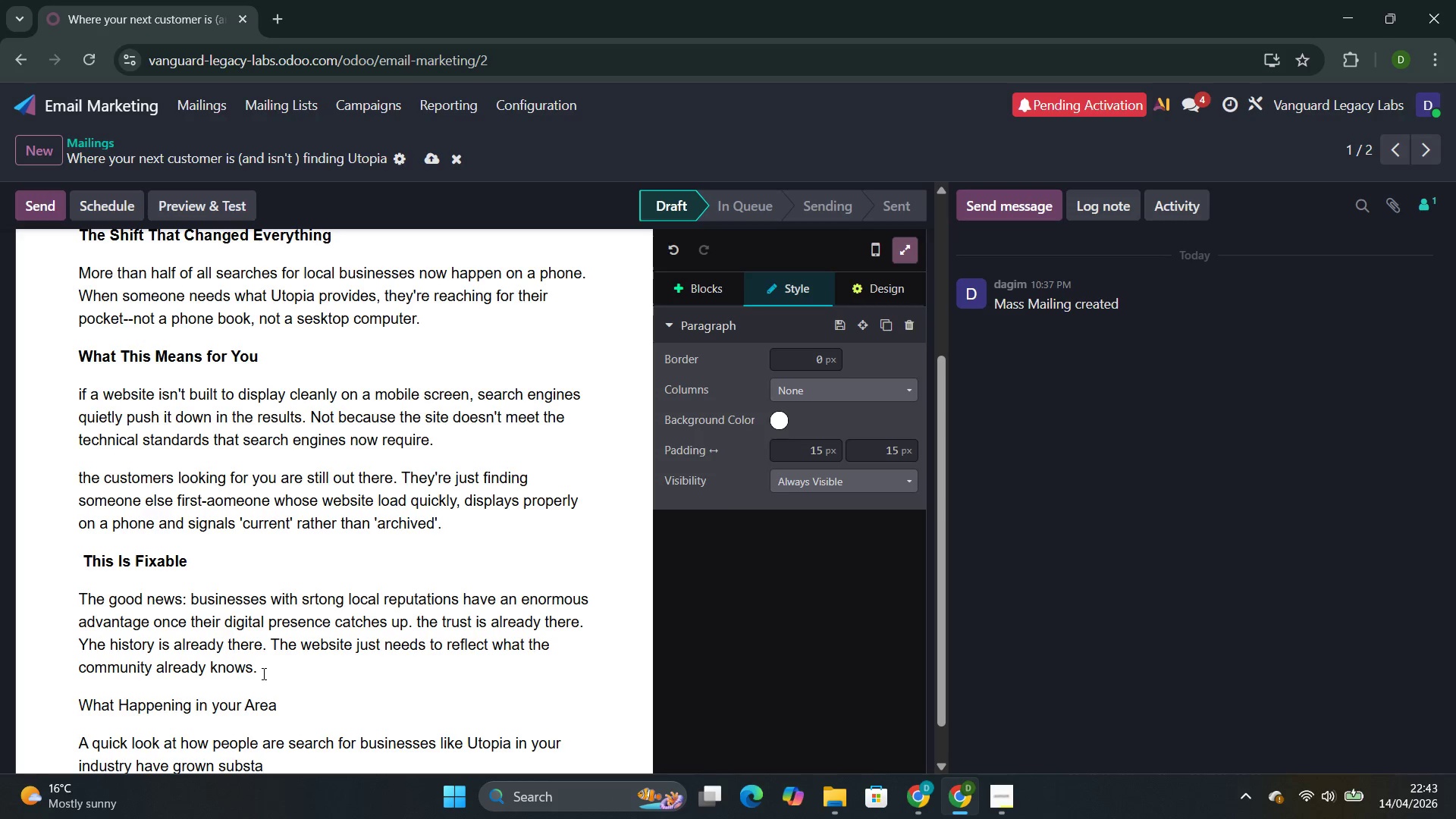 
hold_key(key=Space, duration=14.03)
 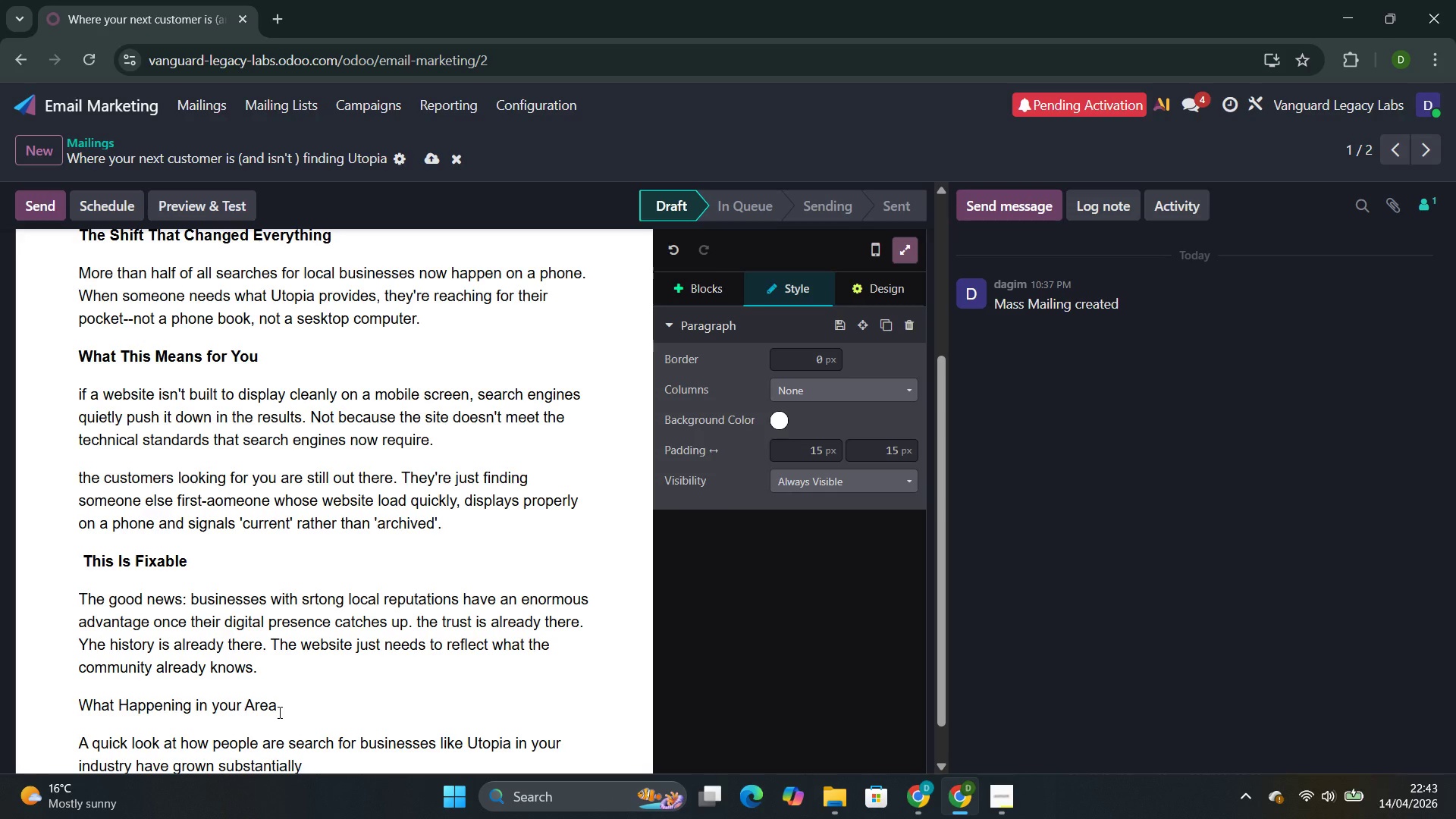 
type(ntially)
 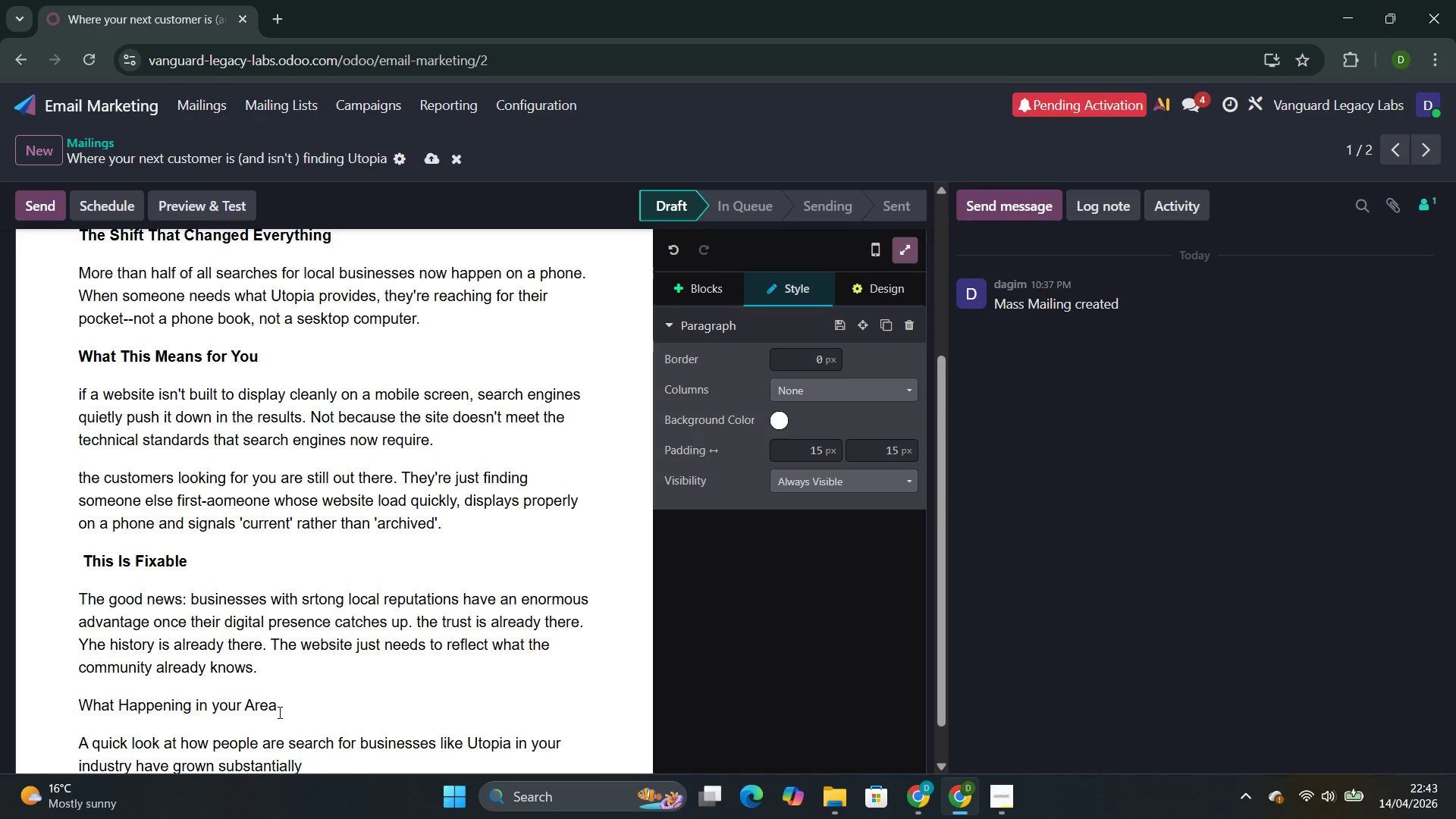 
type(over the last three )
 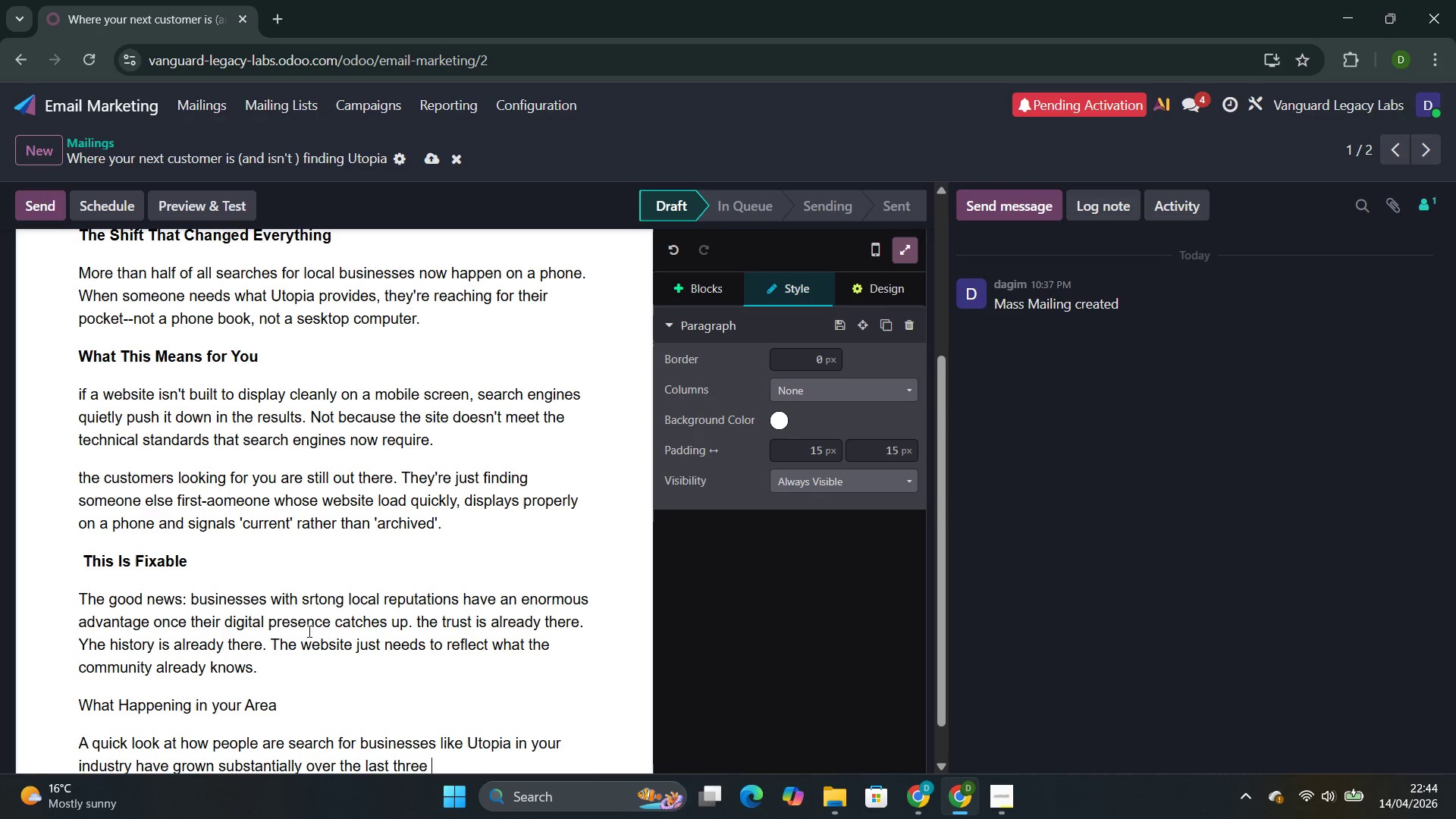 
key(Y)
 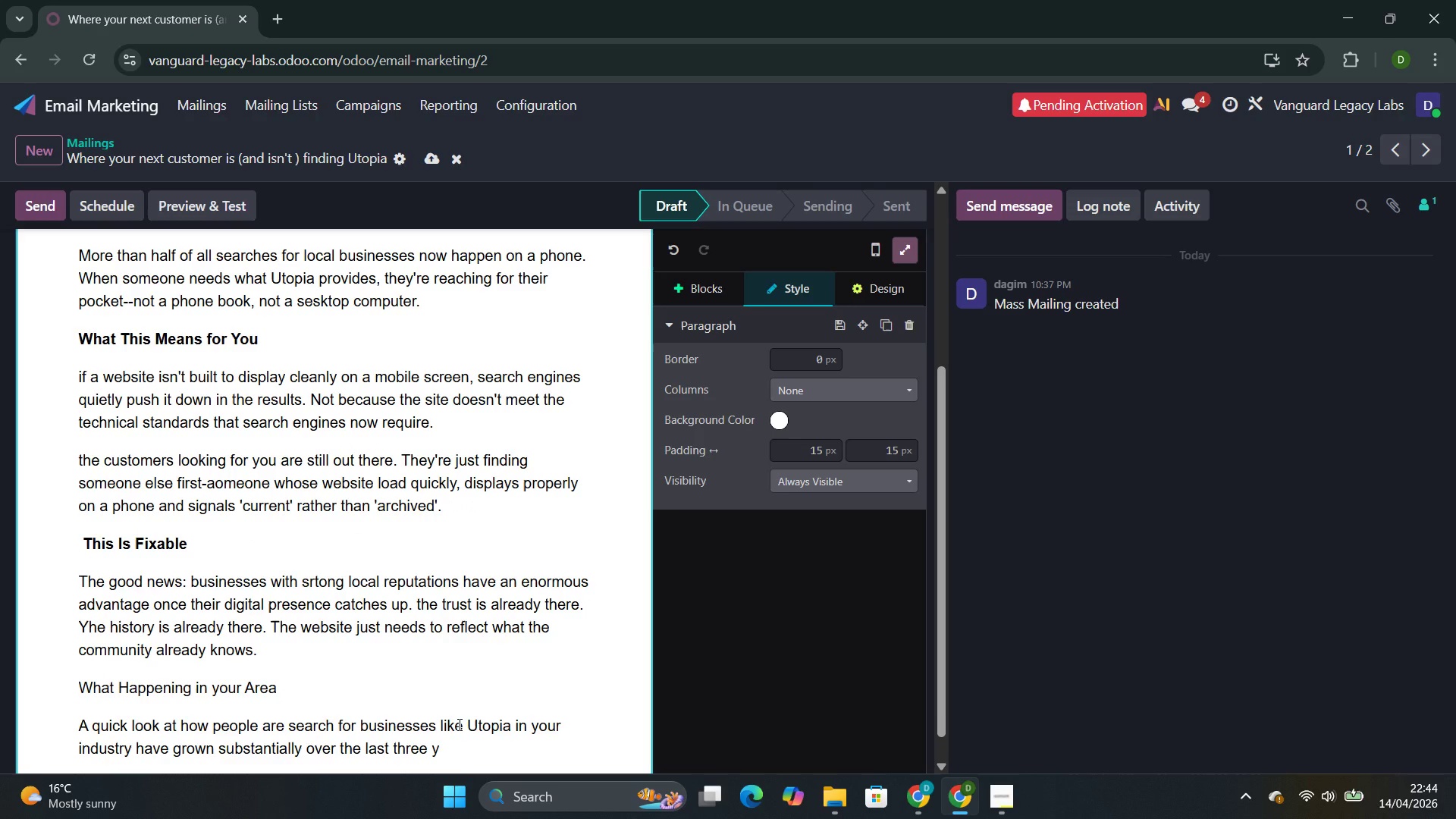 
wait(6.41)
 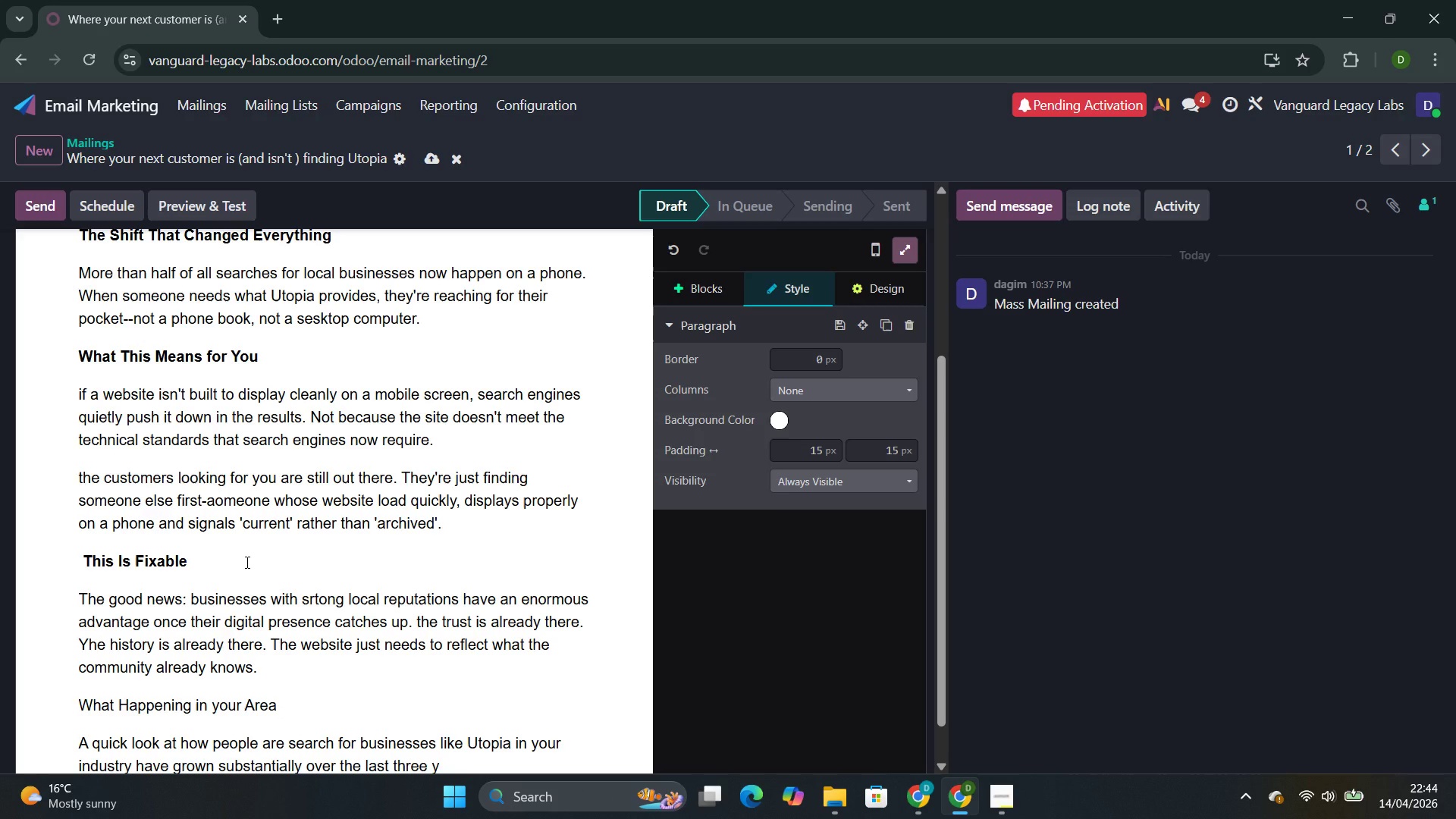 
key(Backspace)
 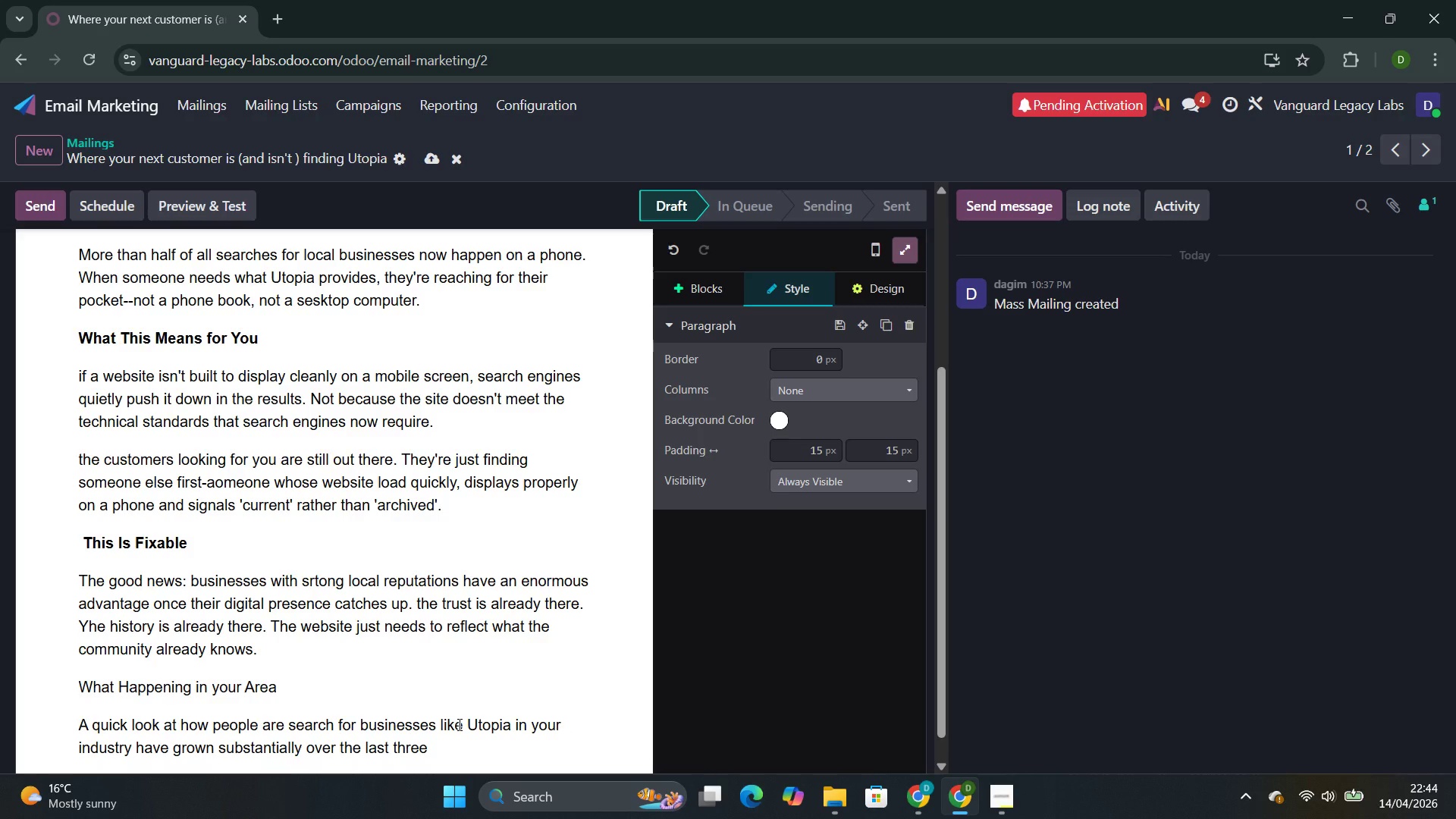 
wait(5.22)
 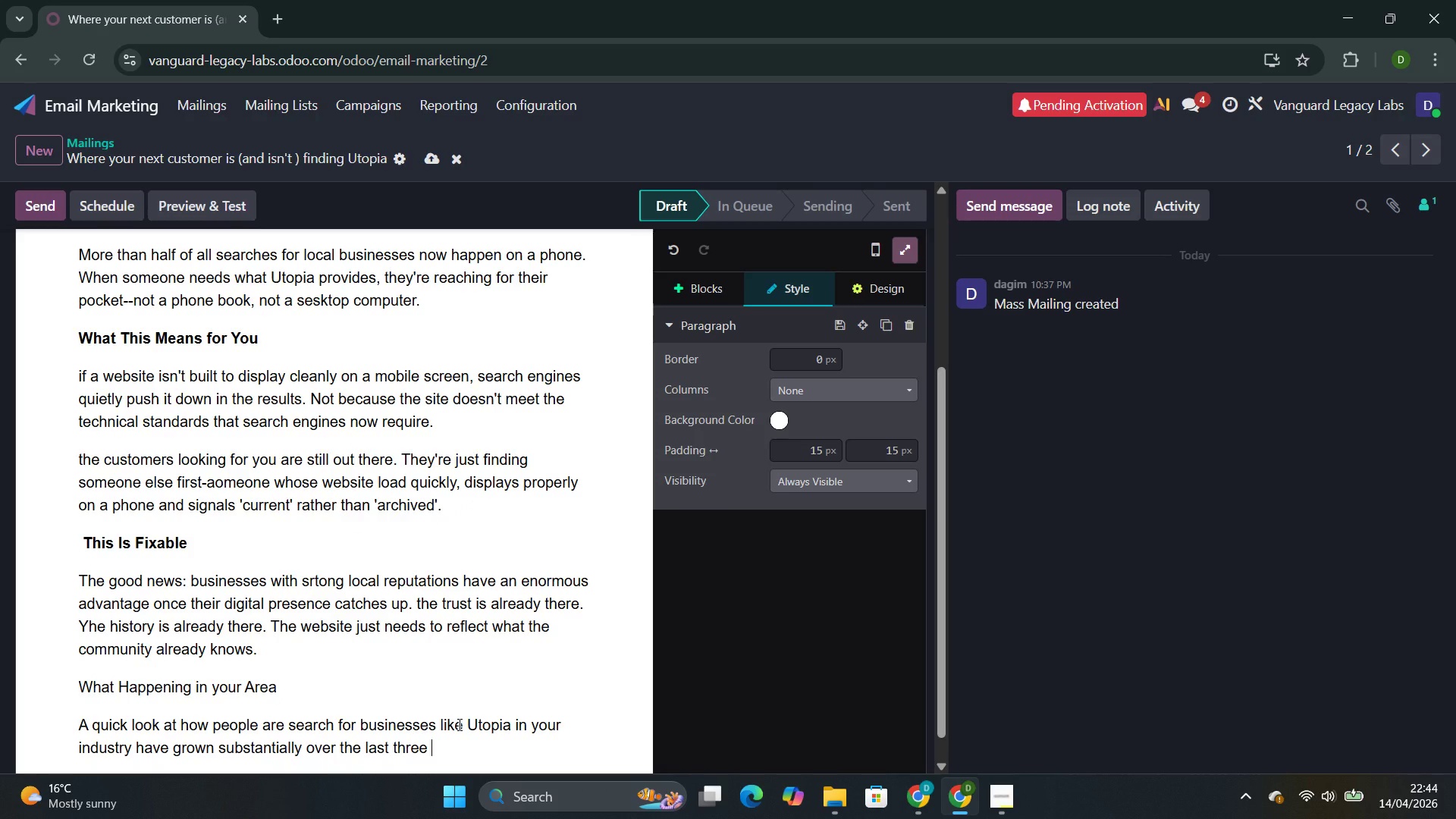 
hold_key(key=Backspace, duration=1.5)
 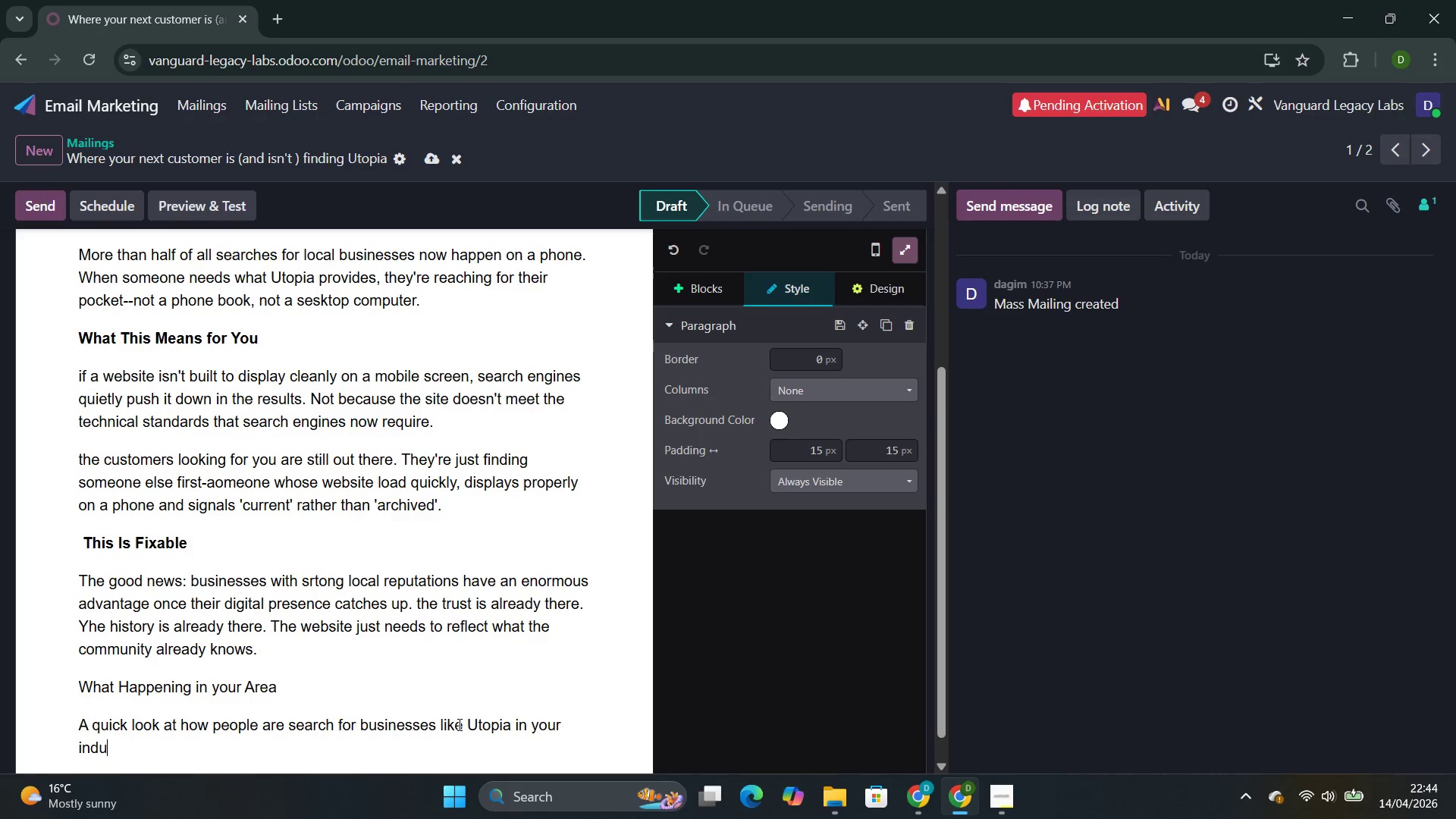 
hold_key(key=Backspace, duration=0.5)
 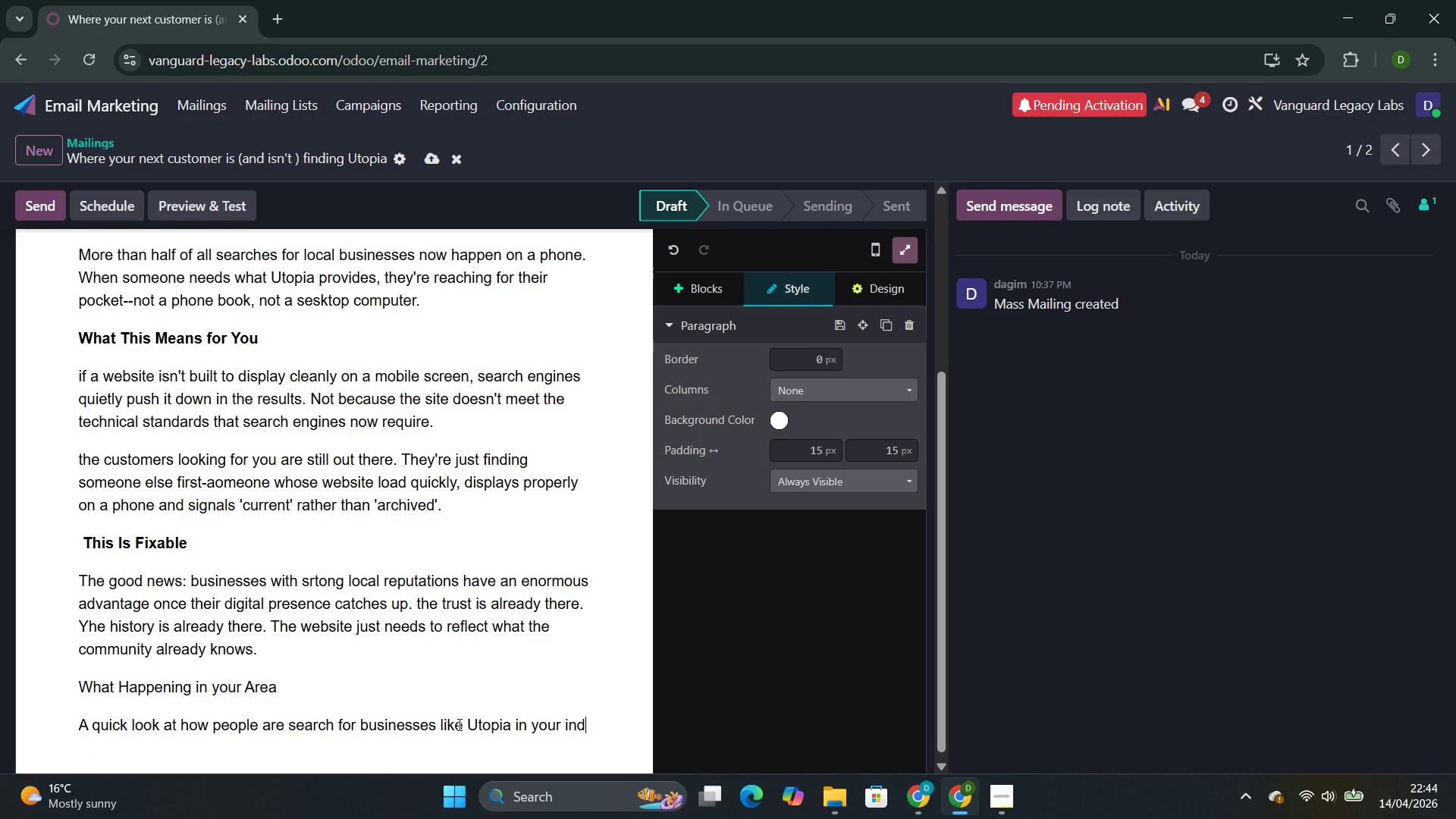 
key(Backspace)
key(Backspace)
key(Backspace)
key(Backspace)
type( )
key(Backspace)
type(regin shows )
 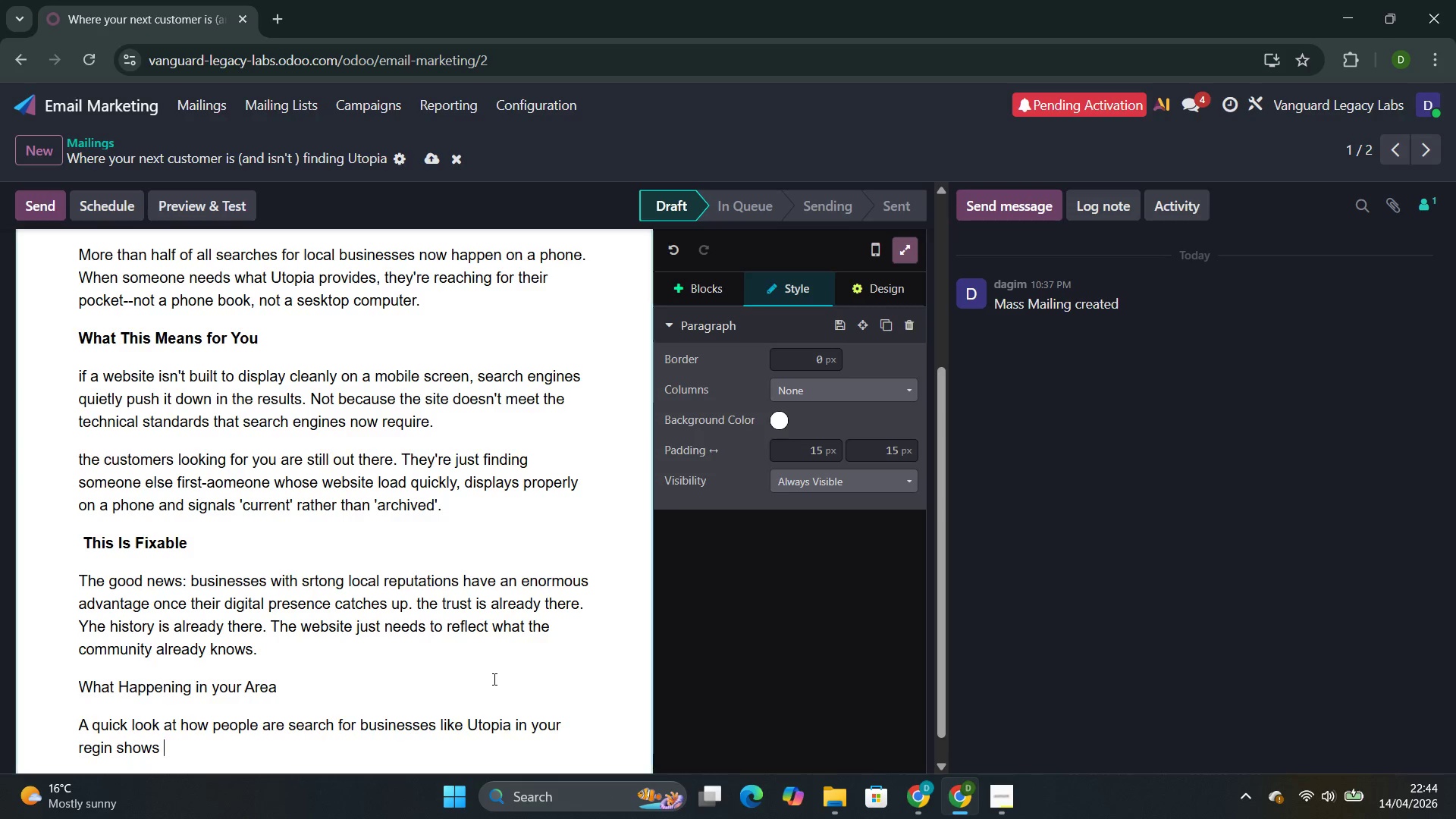 
type(that mobile search )
 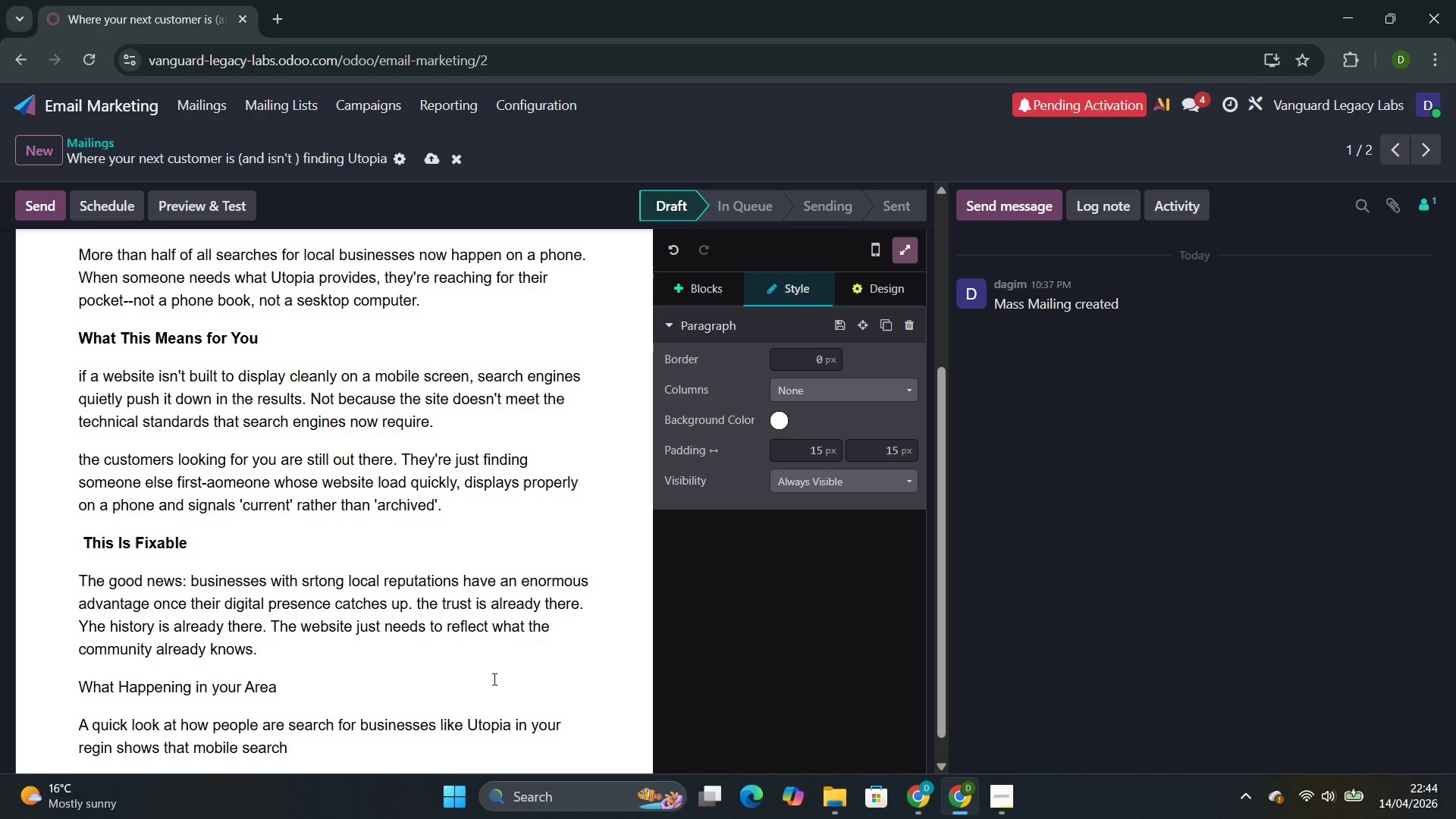 
wait(9.75)
 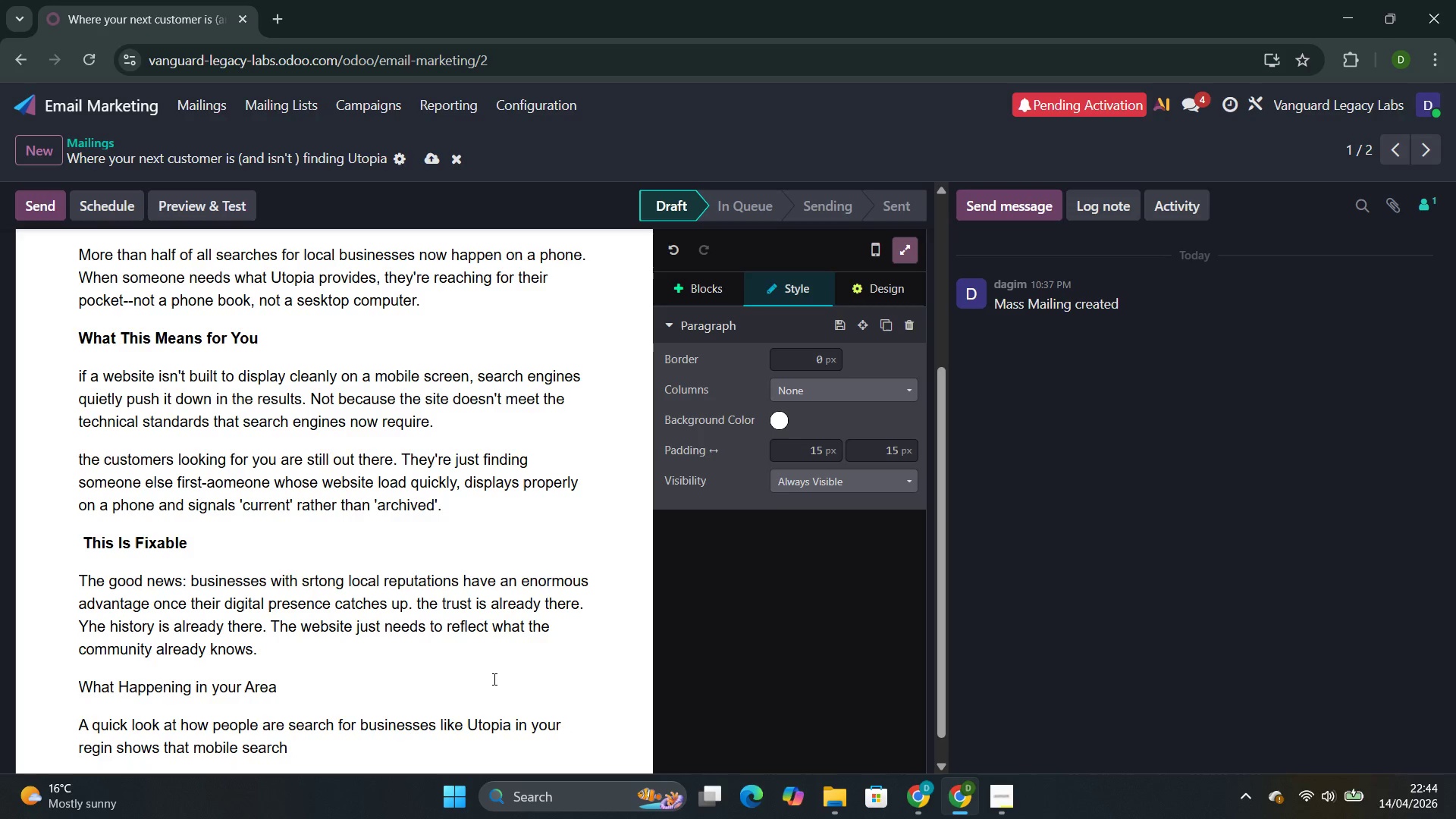 
key(Backspace)
type(es over thr last t)
key(Backspace)
key(Backspace)
key(Backspace)
key(Backspace)
key(Backspace)
key(Backspace)
key(Backspace)
key(Backspace)
key(Backspace)
 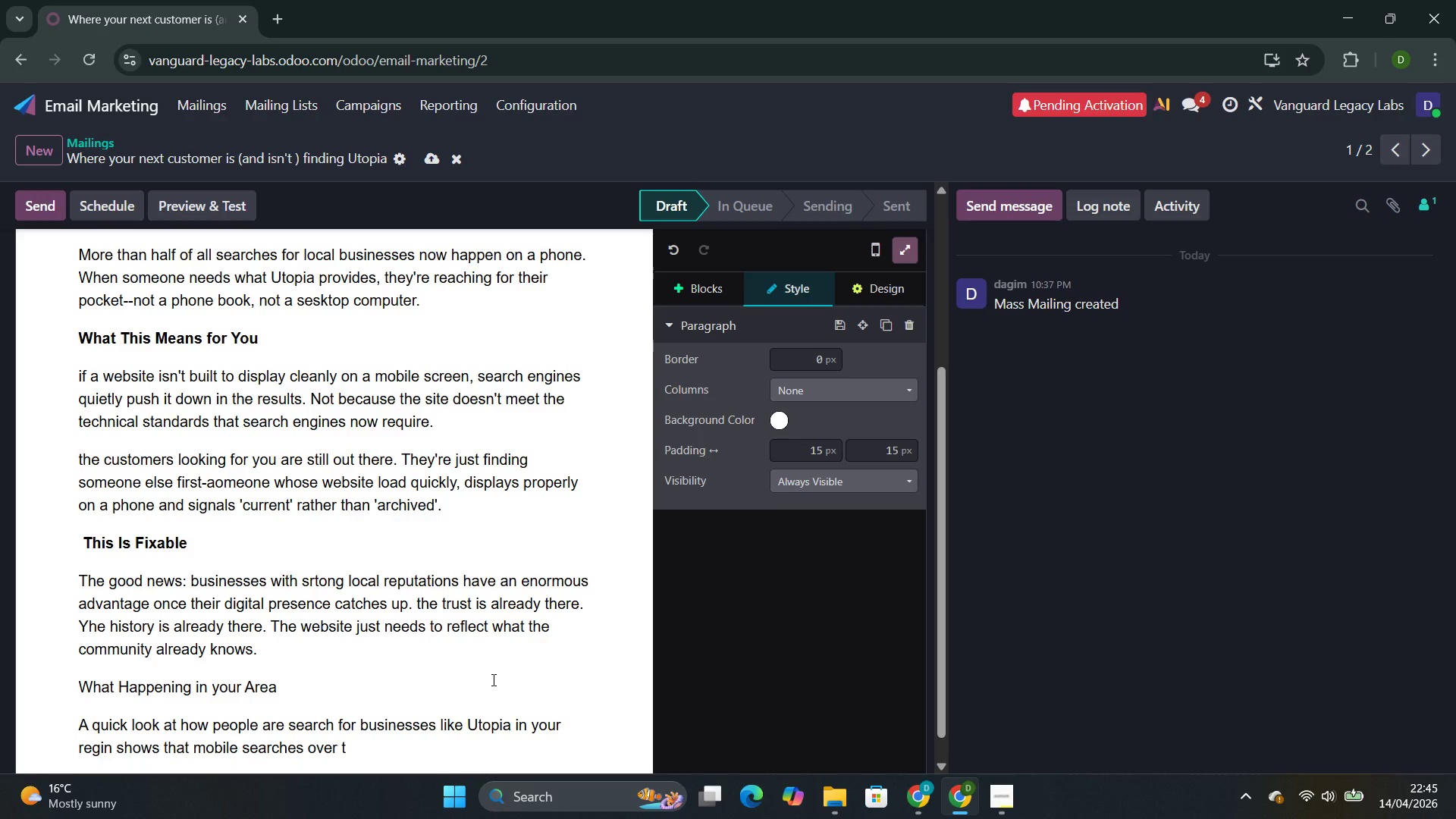 
key(Backspace)
key(Backspace)
key(Backspace)
key(Backspace)
key(Backspace)
key(Backspace)
type(for your industry have g)
 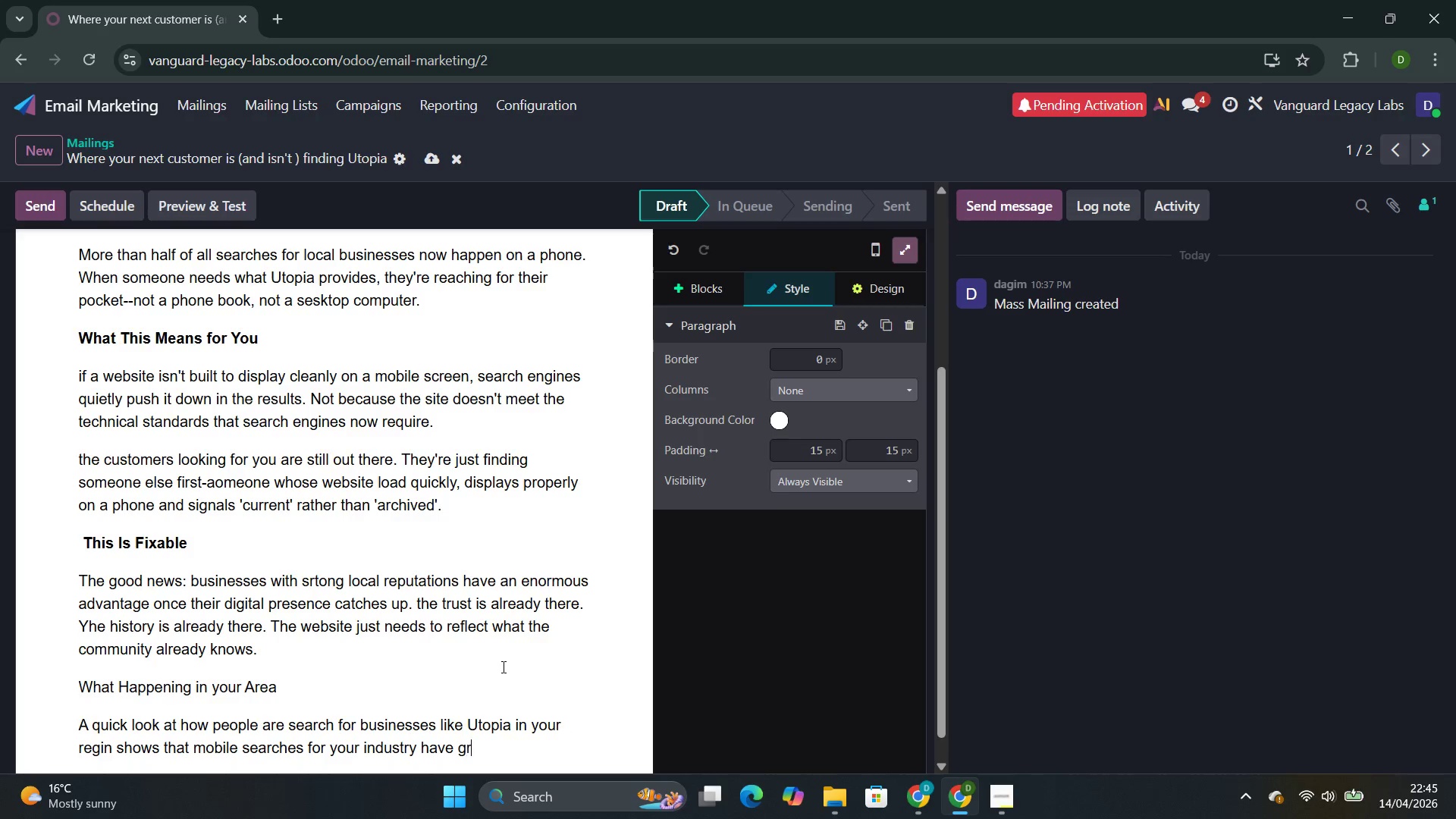 
type(rown )
 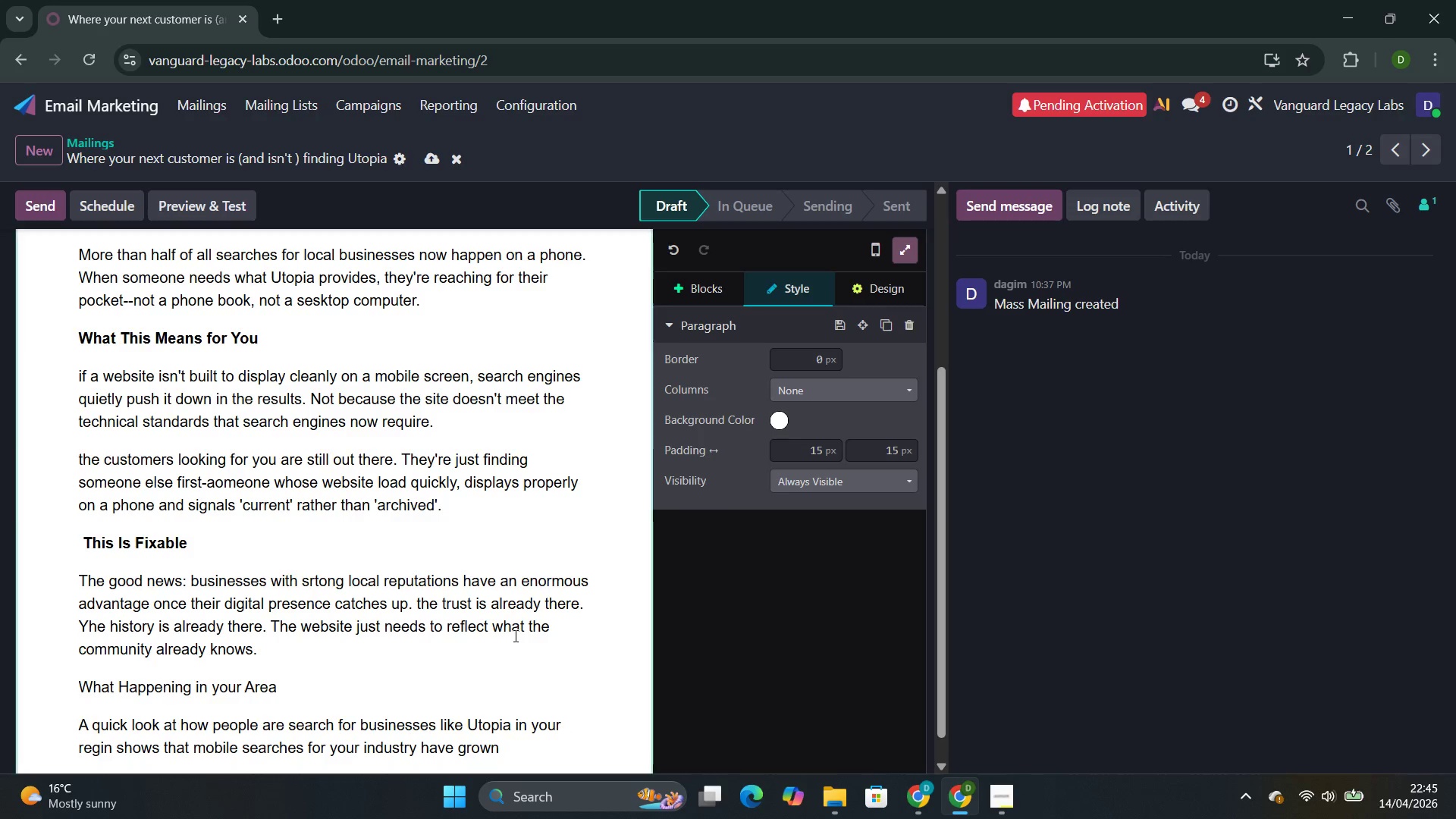 
type(sunsta)
 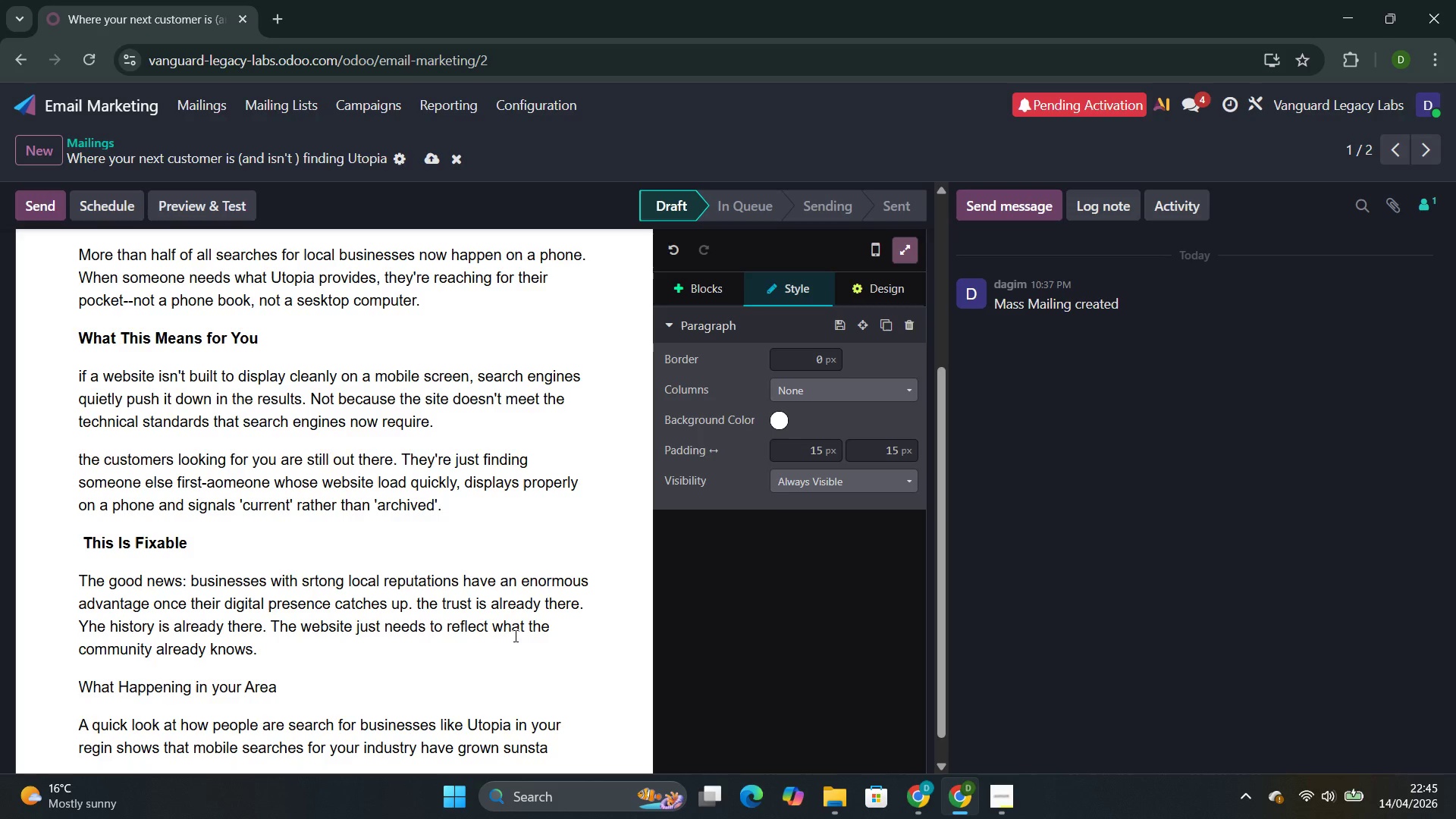 
type(ntially ob)
key(Backspace)
type(ver thr)
key(Backspace)
type(e last three y)
 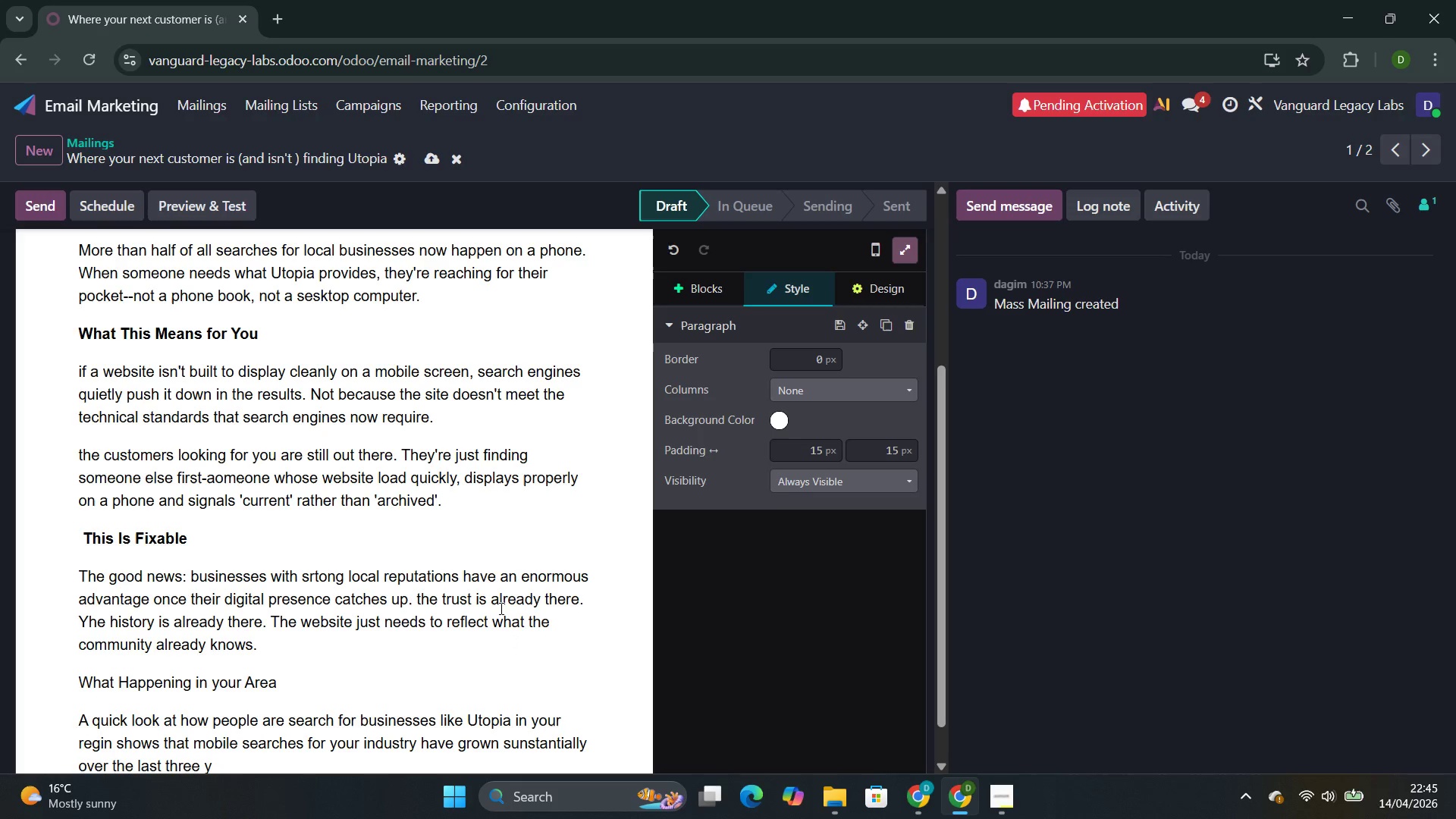 
type(ear. Every month thta)
key(Backspace)
key(Backspace)
type(at passes without a mob)
 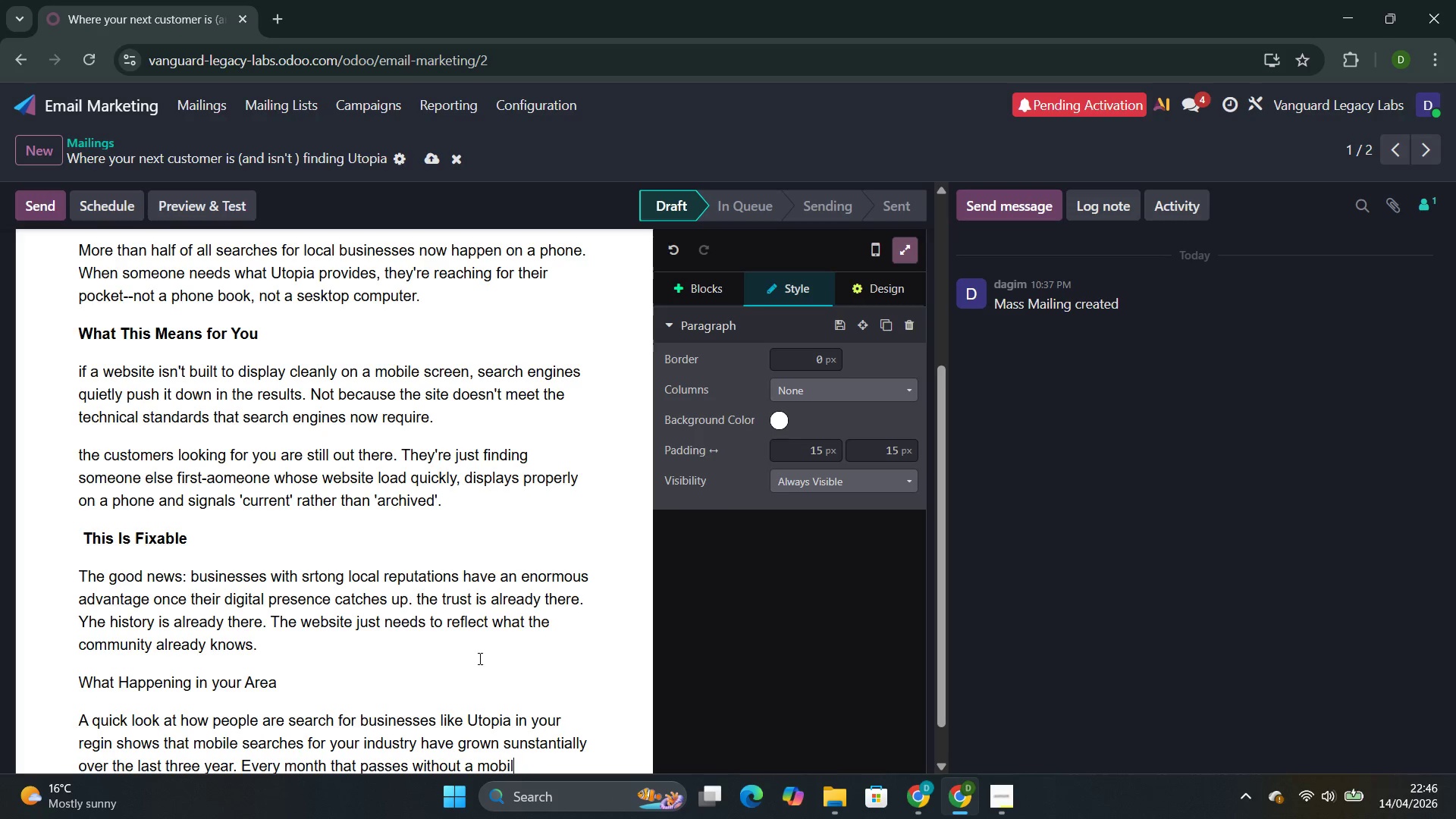 
 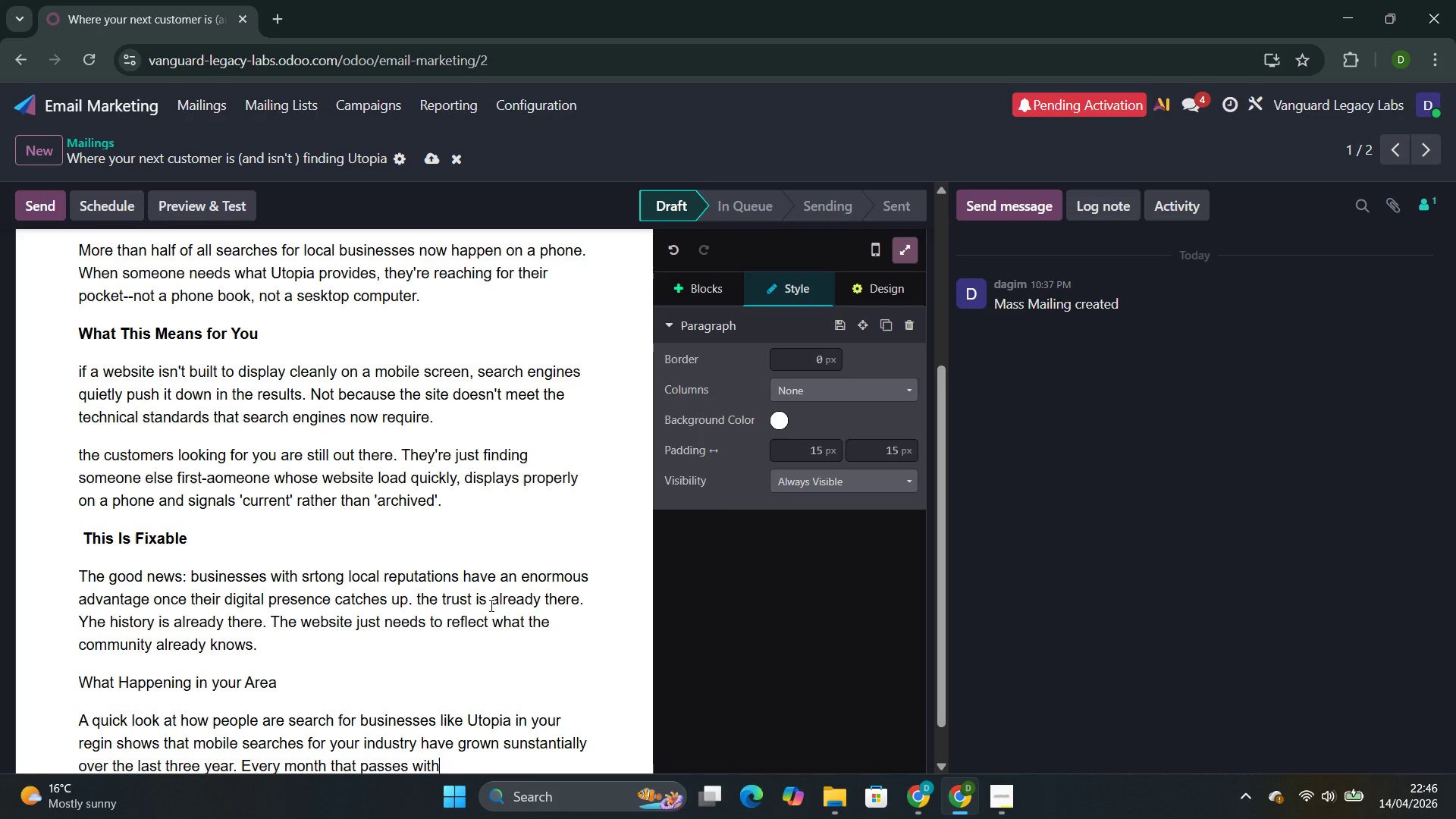 
type(ile )
key(Backspace)
type(-frie)
 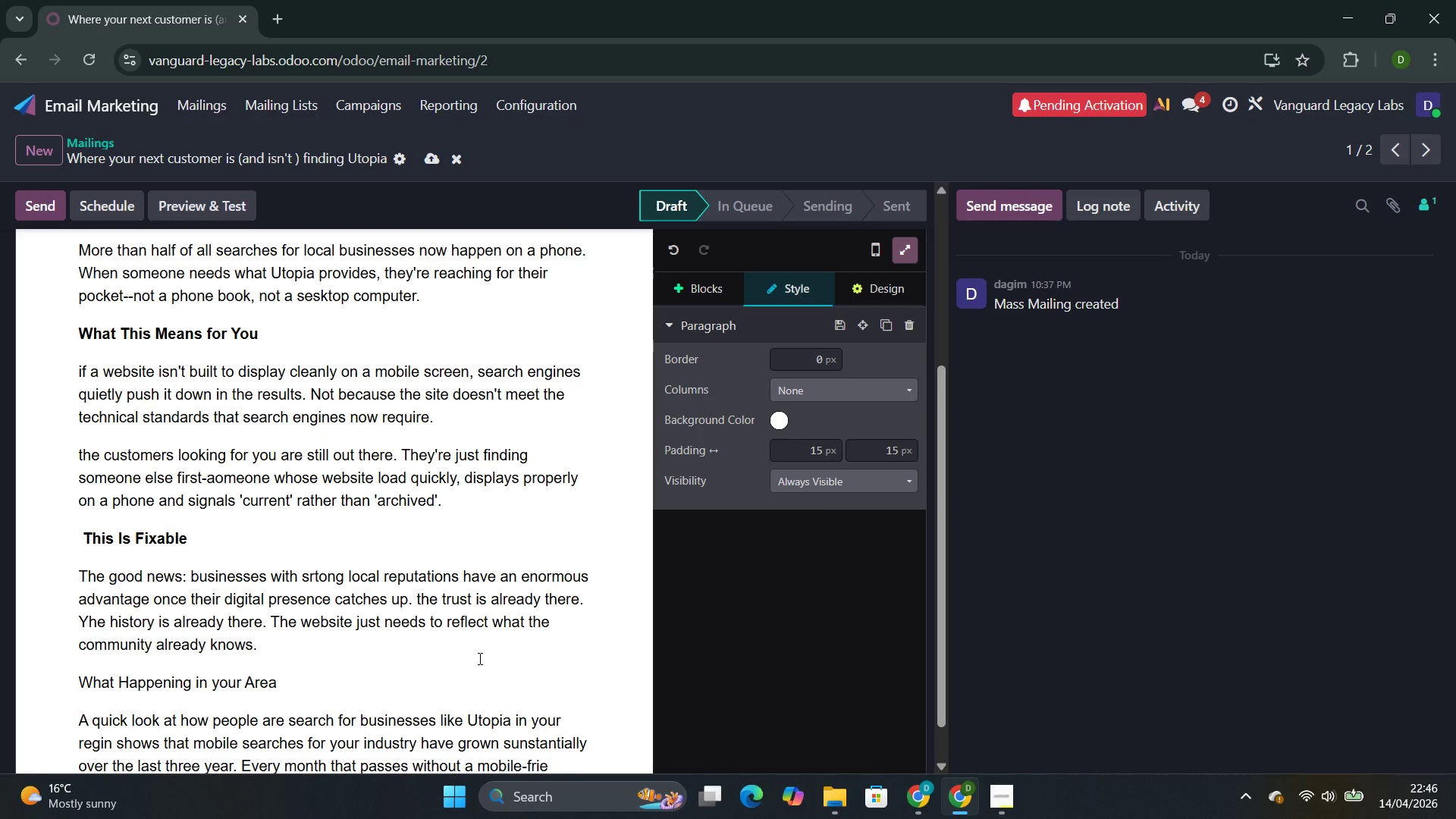 
type(ndly presence is a month those cus)
 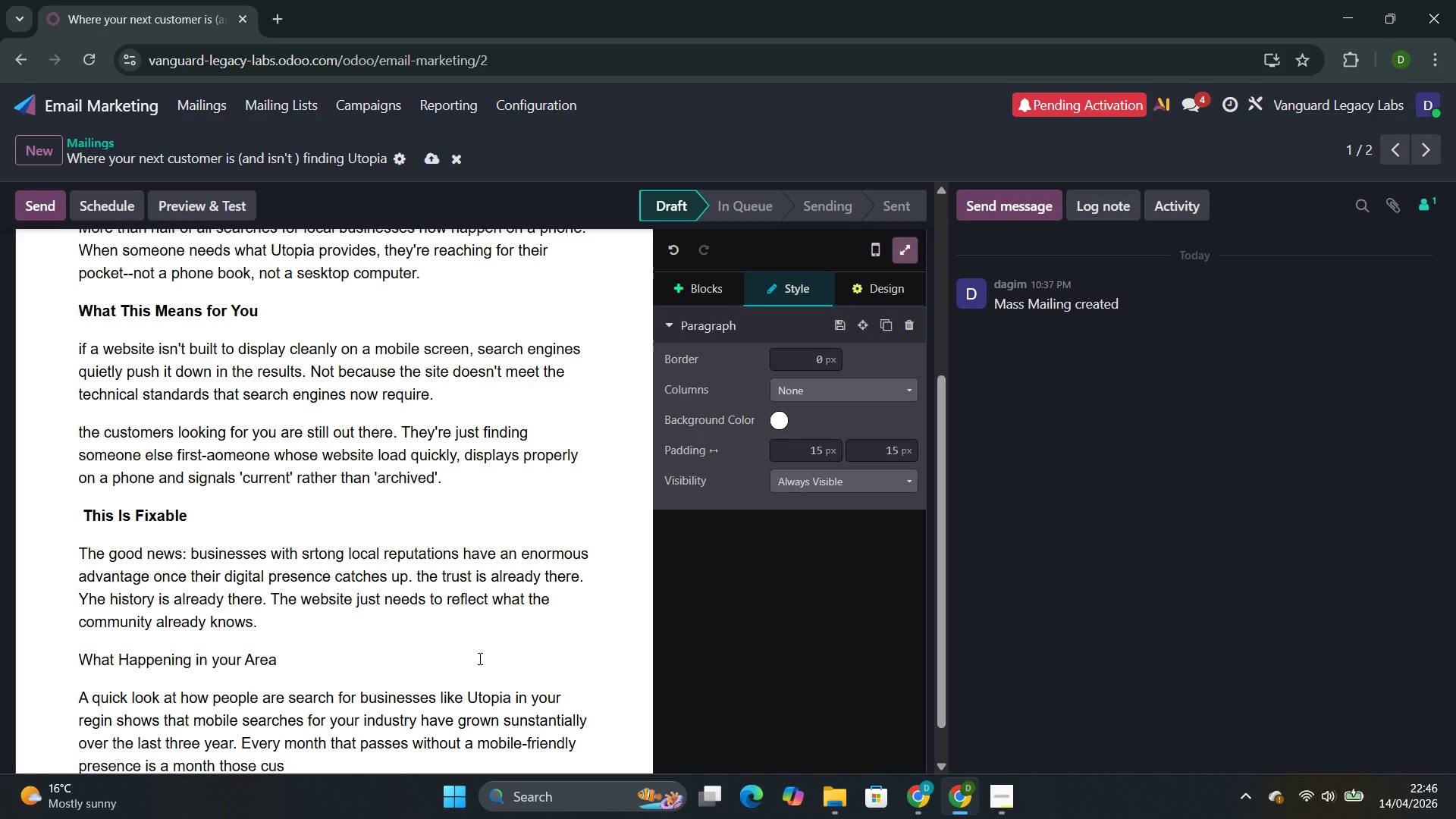 
type(tomers are directed elsewhare)
key(Backspace)
key(Backspace)
key(Backspace)
type(w)
key(Backspace)
type(ere.)
 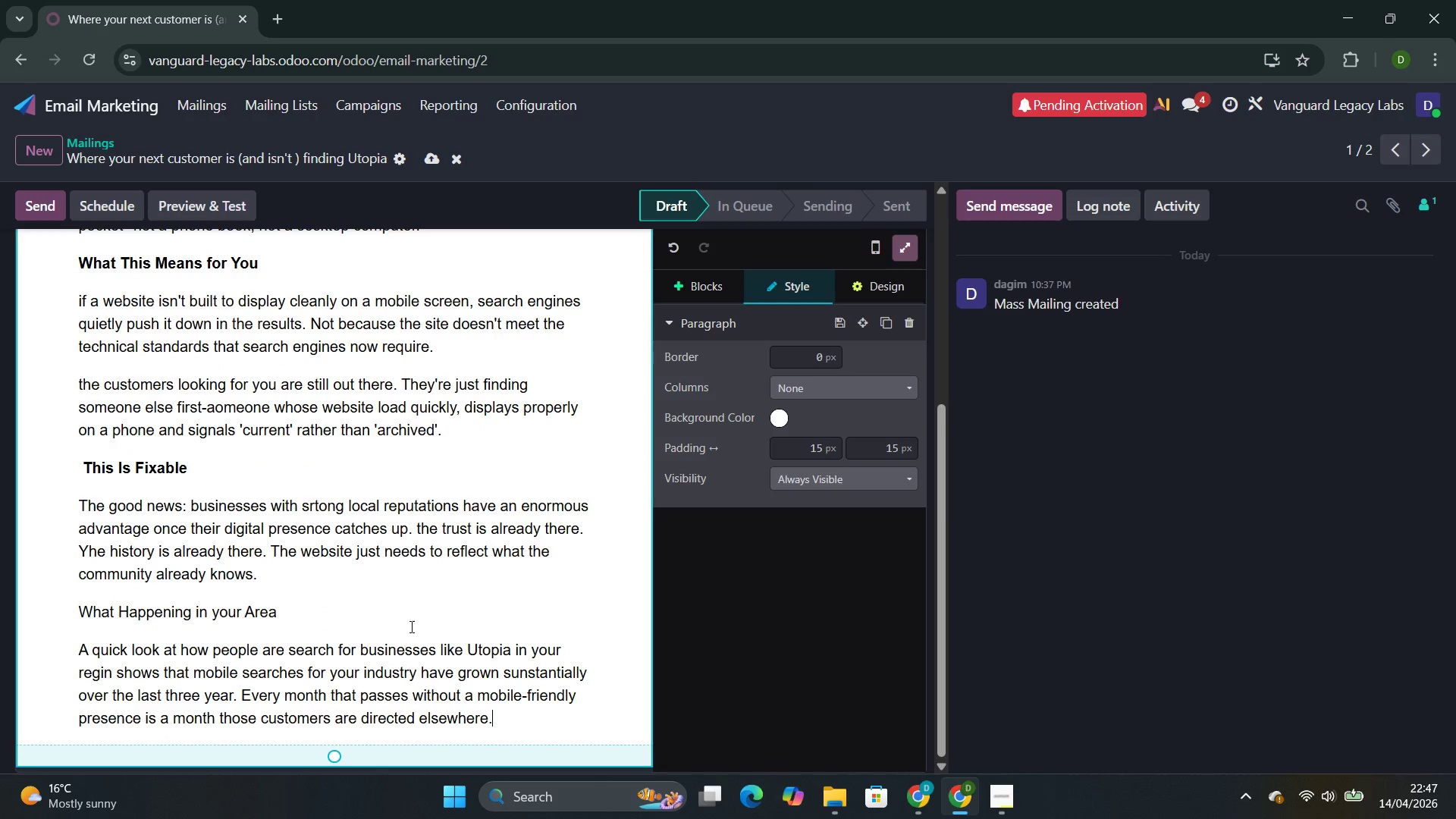 
left_click_drag(start_coordinate=[280, 608], to_coordinate=[76, 604])
 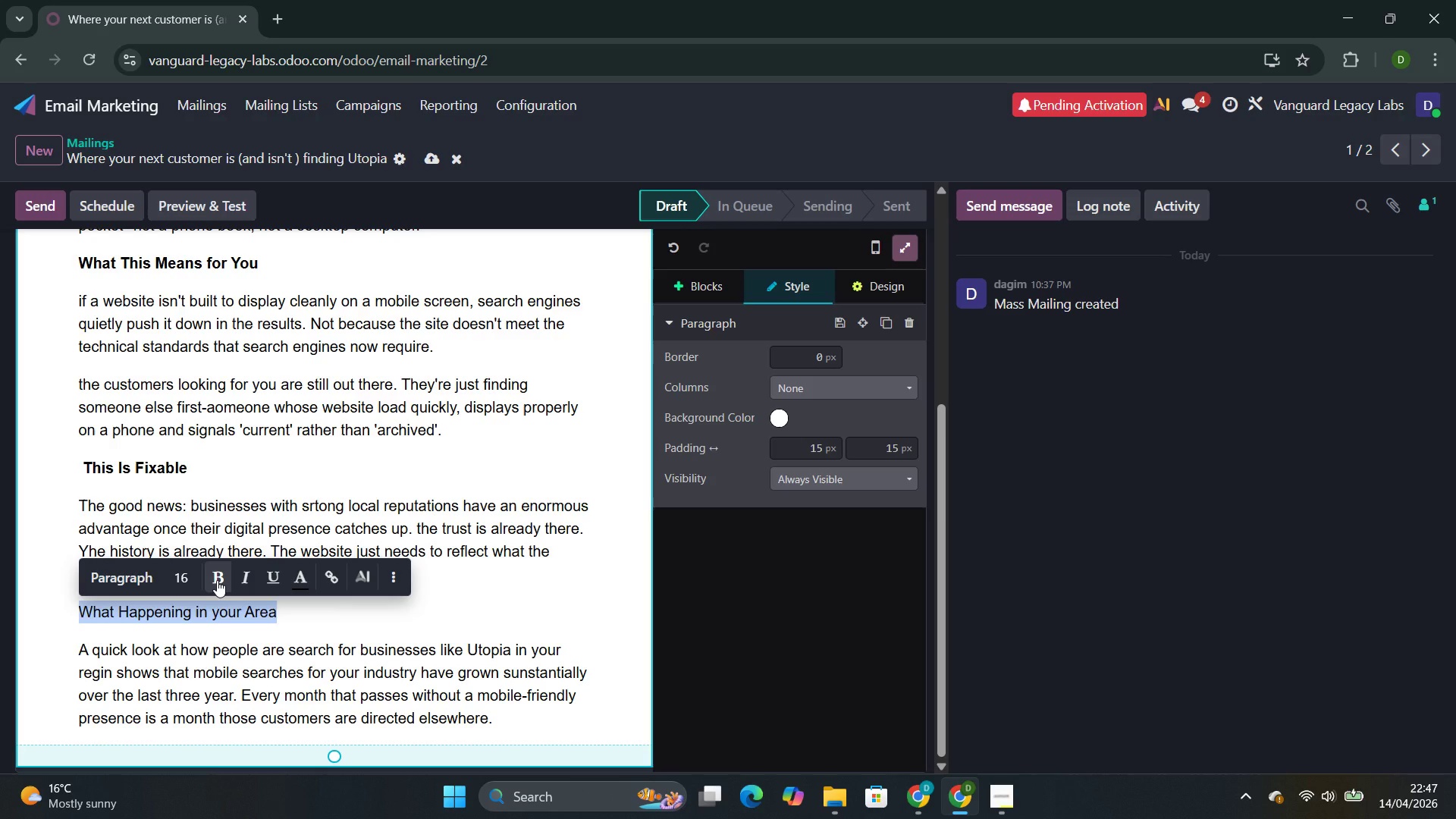 
left_click([217, 580])
 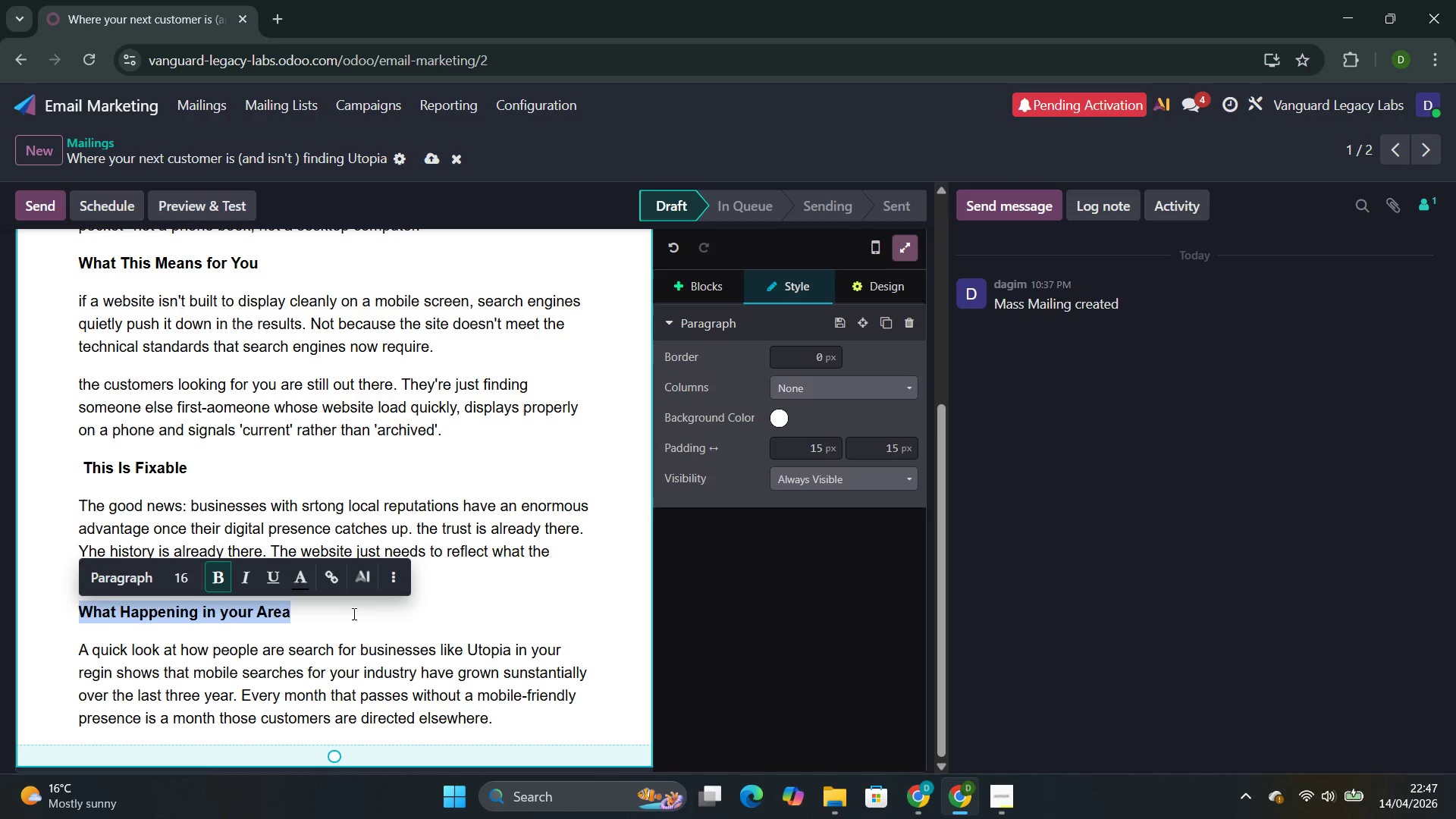 
left_click([353, 613])
 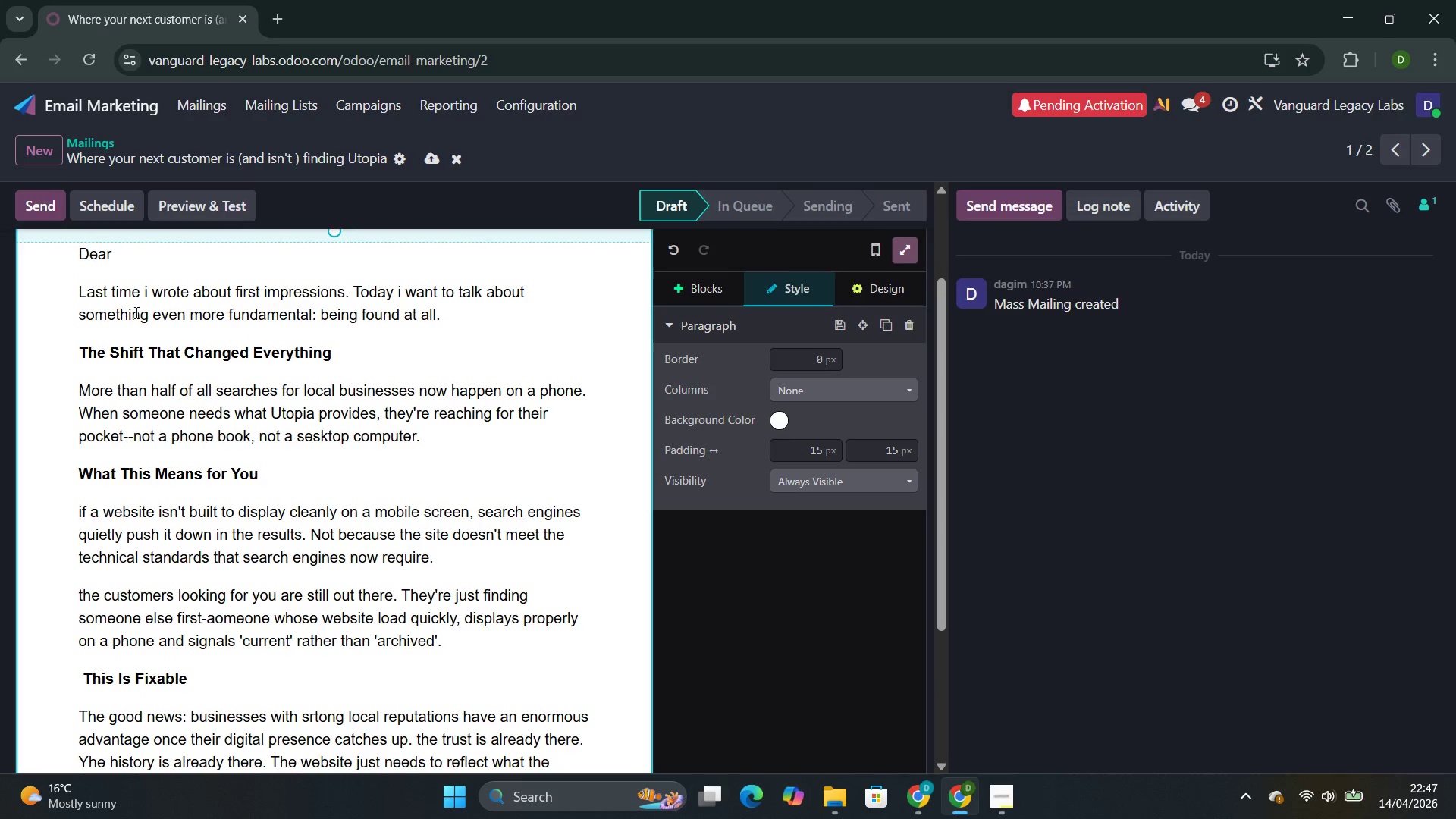 
left_click_drag(start_coordinate=[111, 254], to_coordinate=[45, 249])
 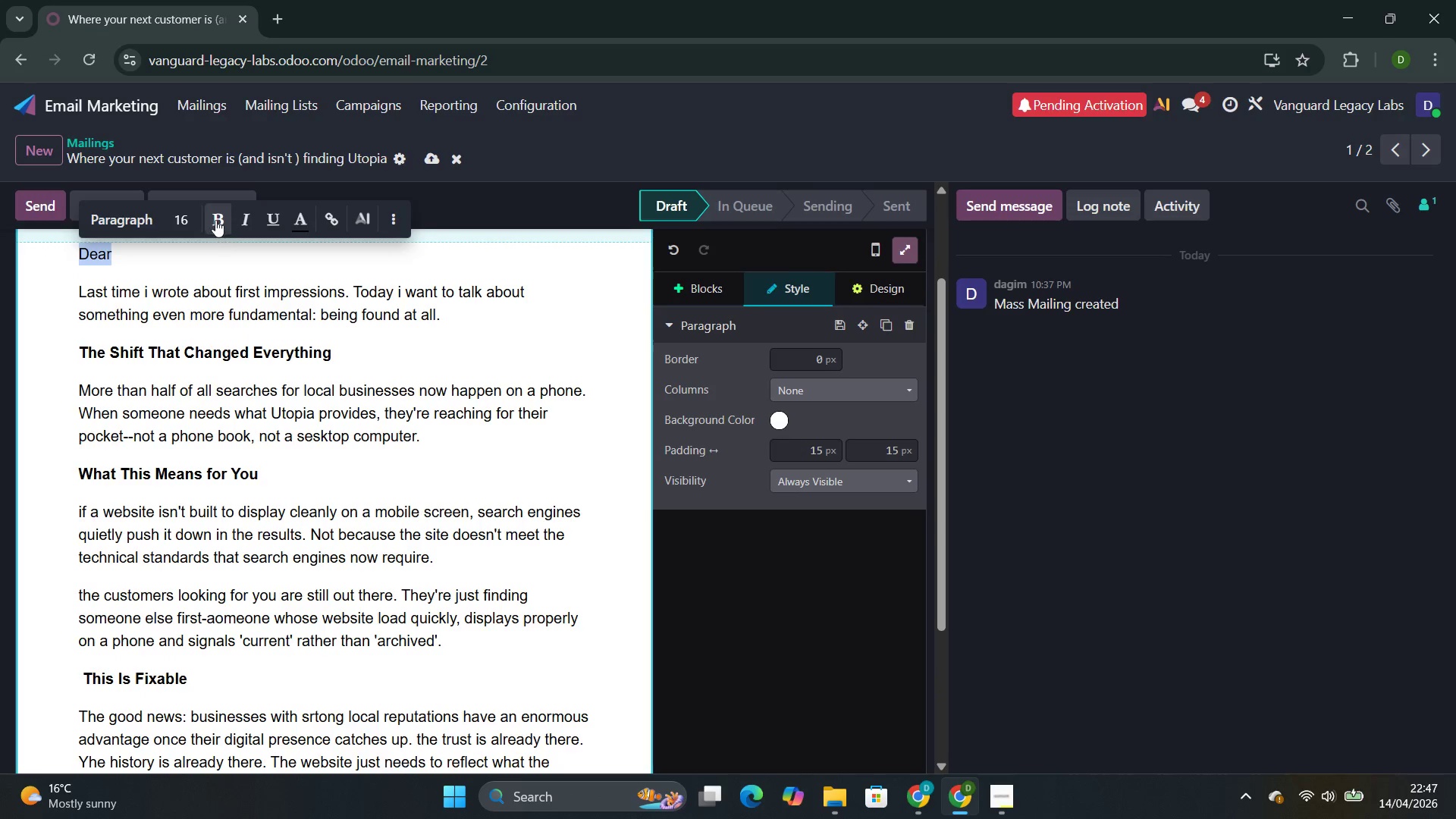 
left_click([213, 216])
 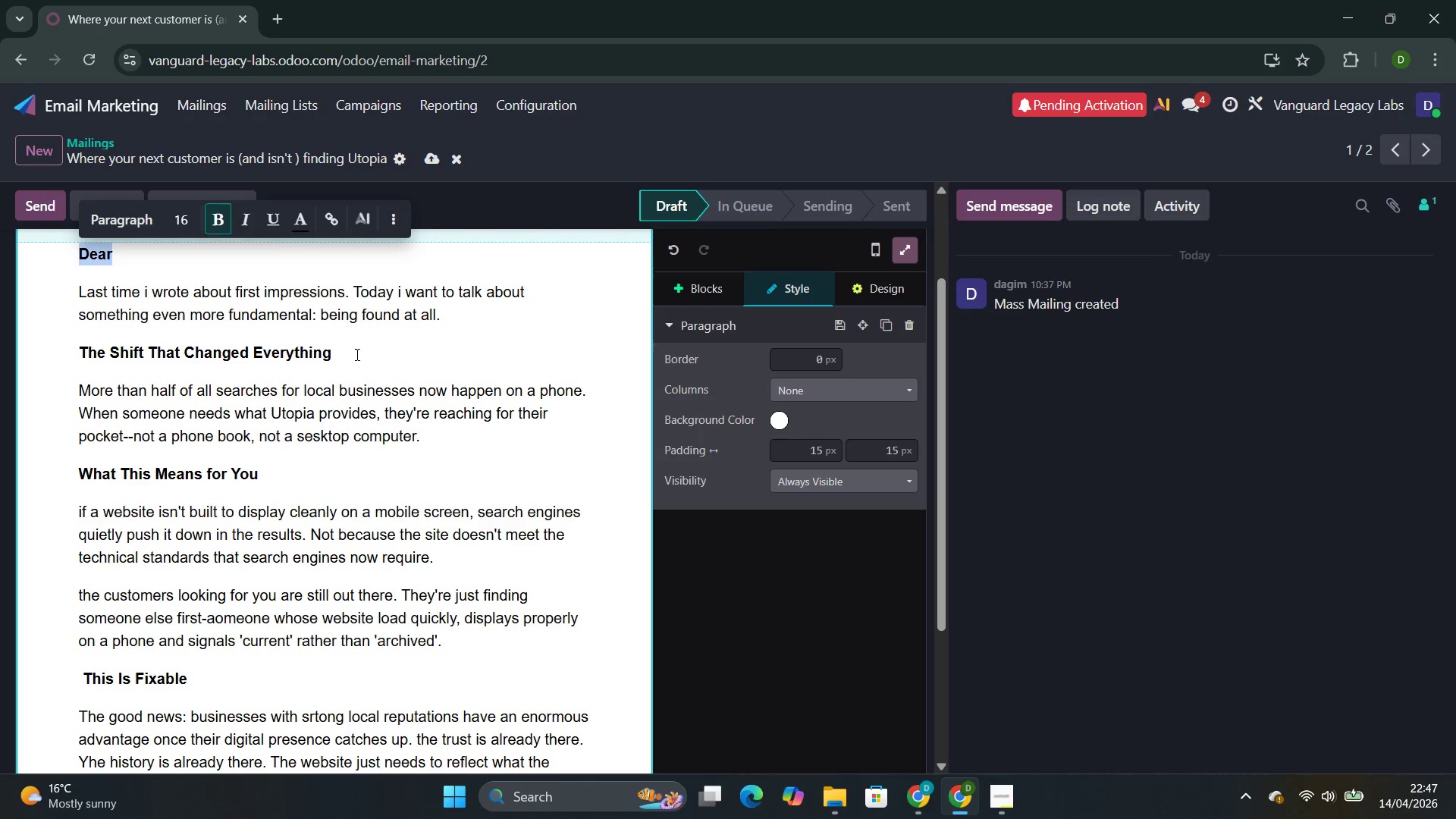 
left_click([360, 357])
 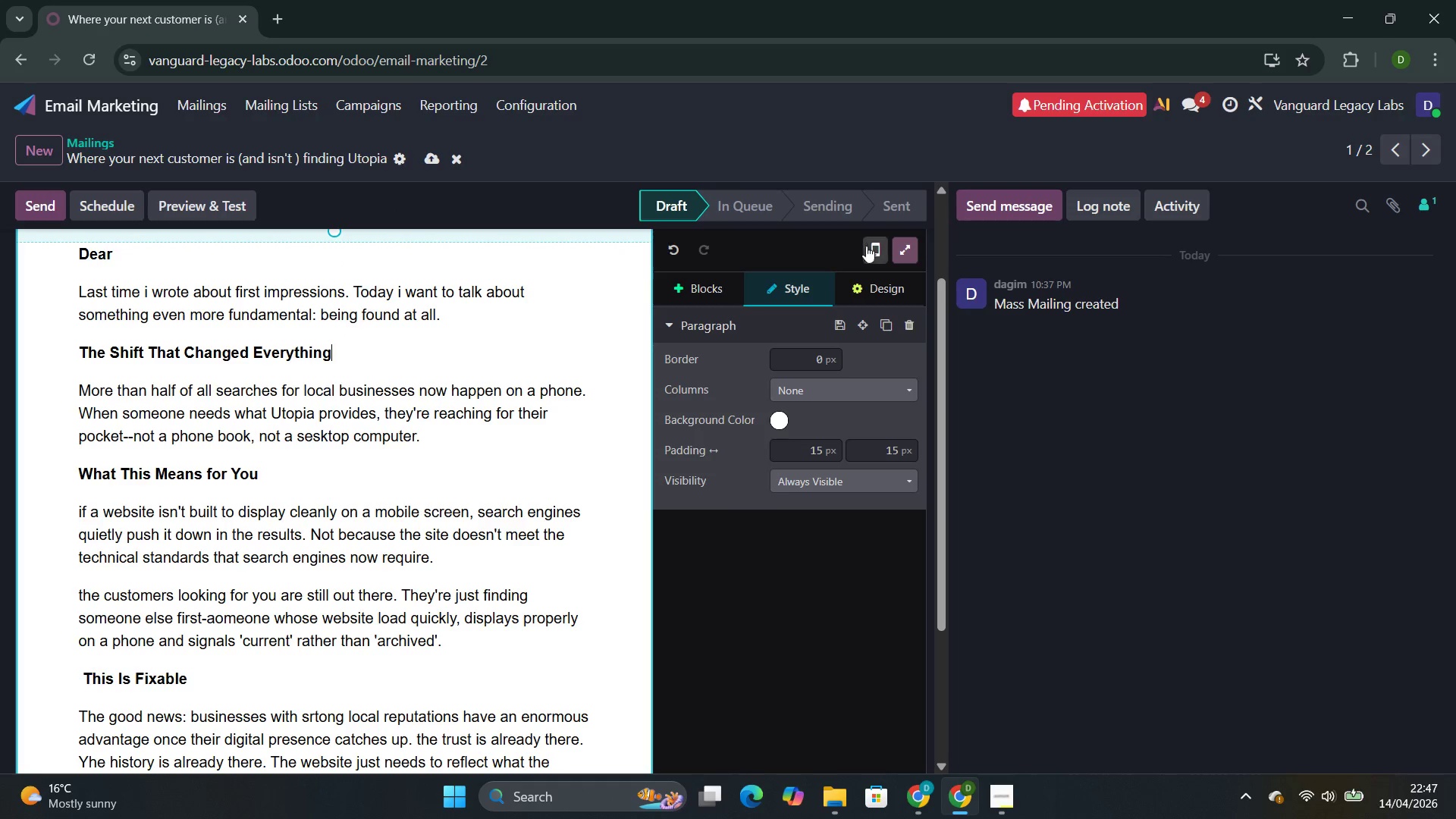 
left_click([874, 249])
 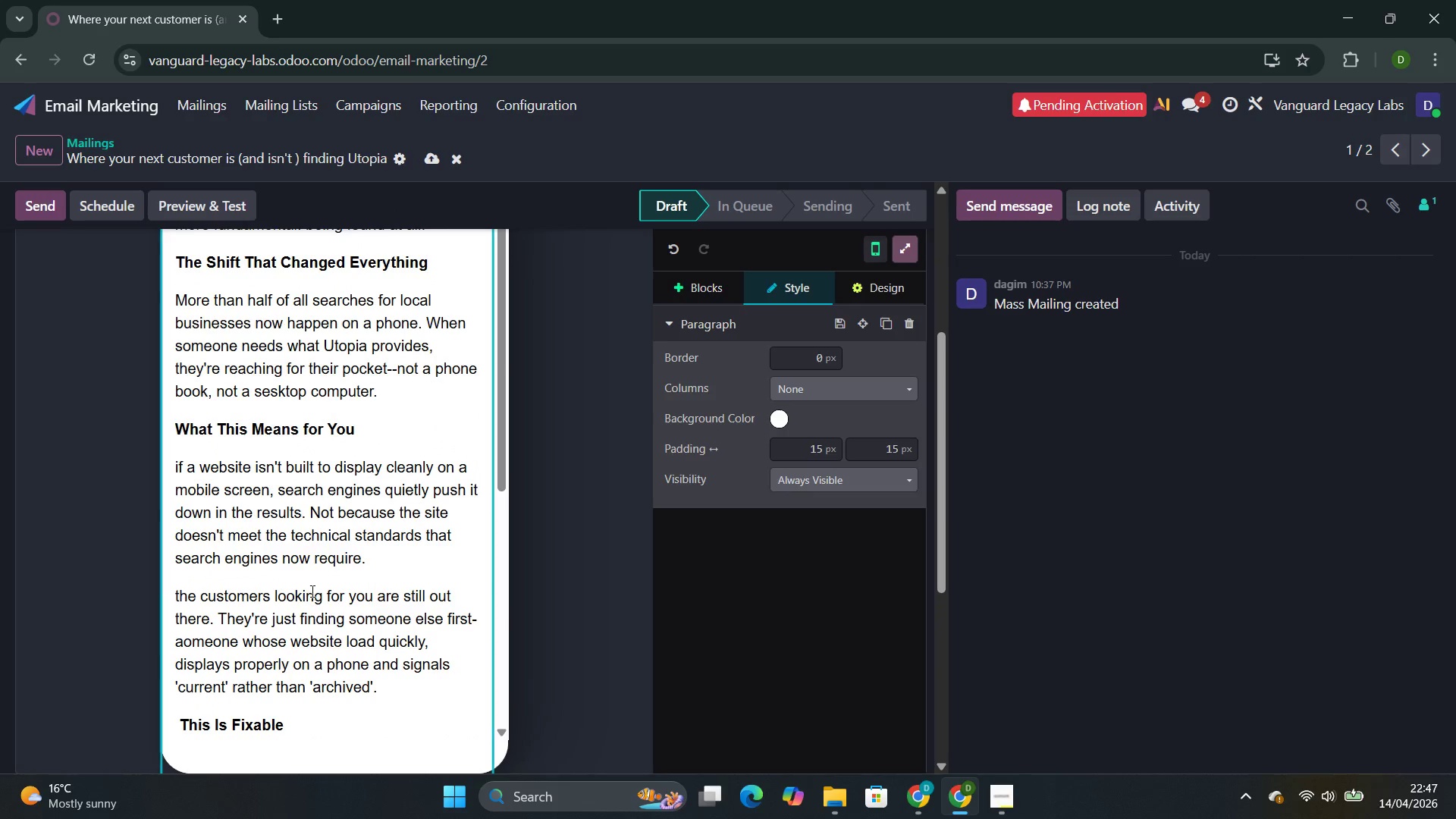 
wait(9.06)
 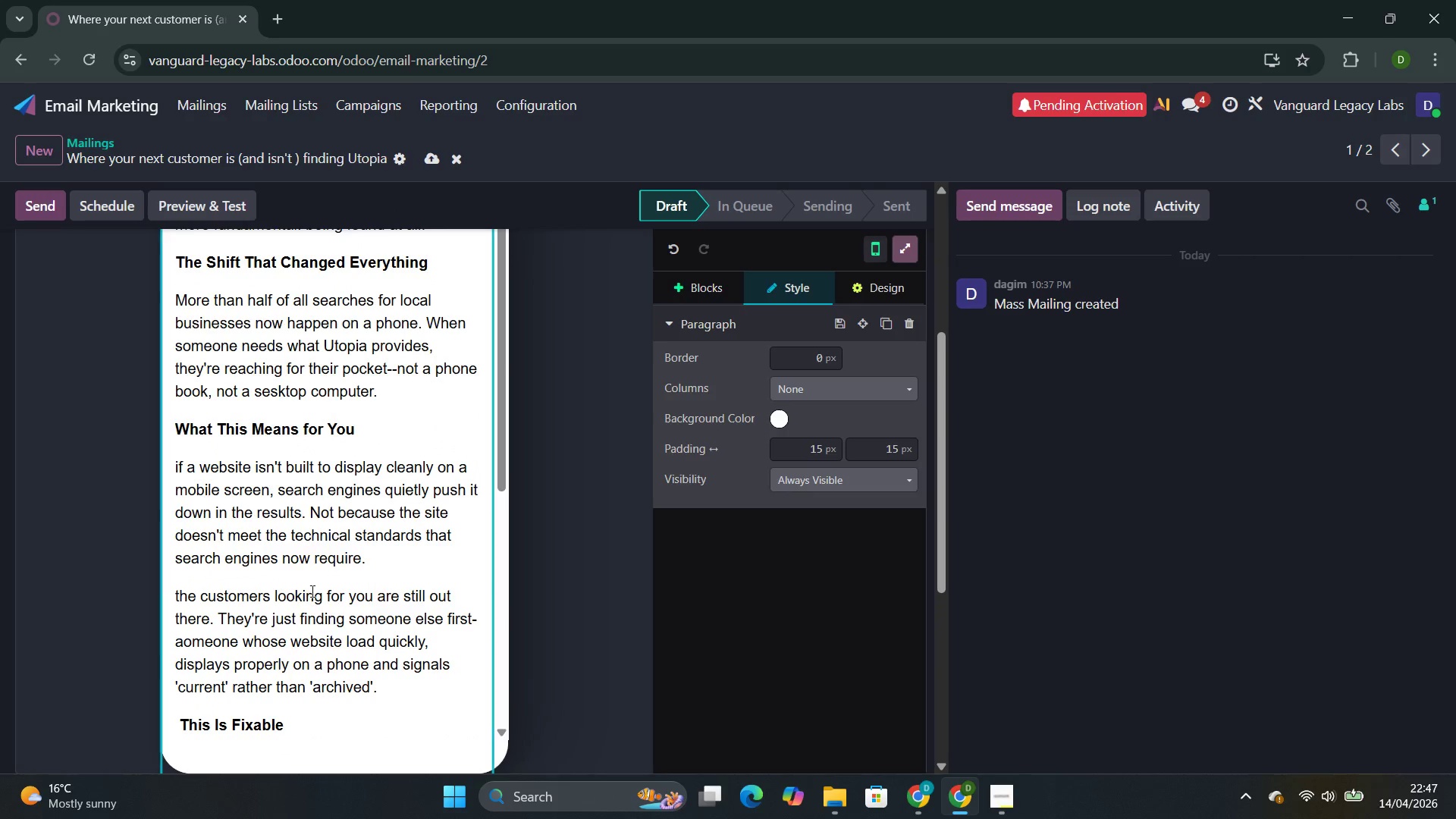 
left_click([874, 377])
 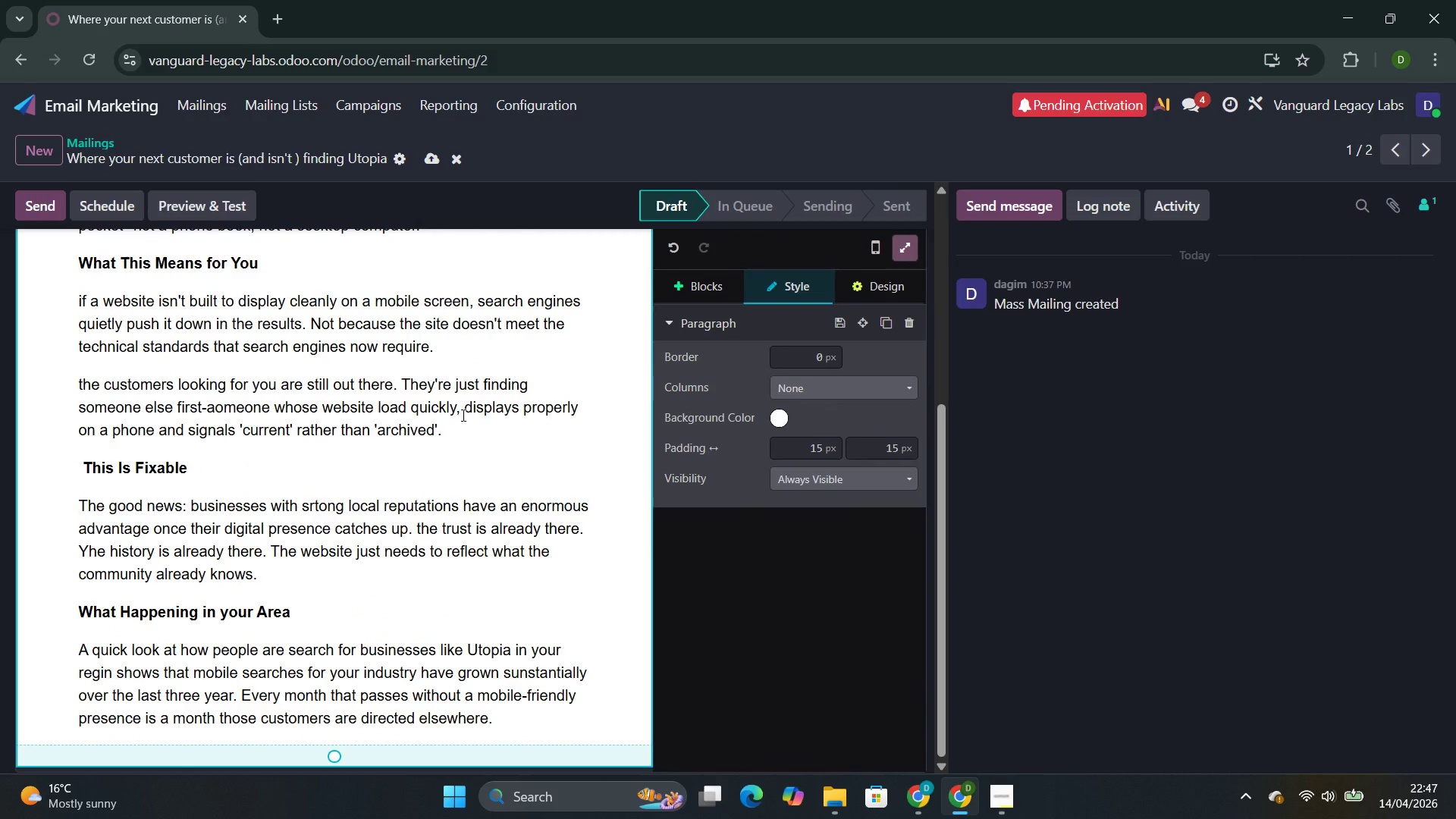 
left_click([515, 714])
 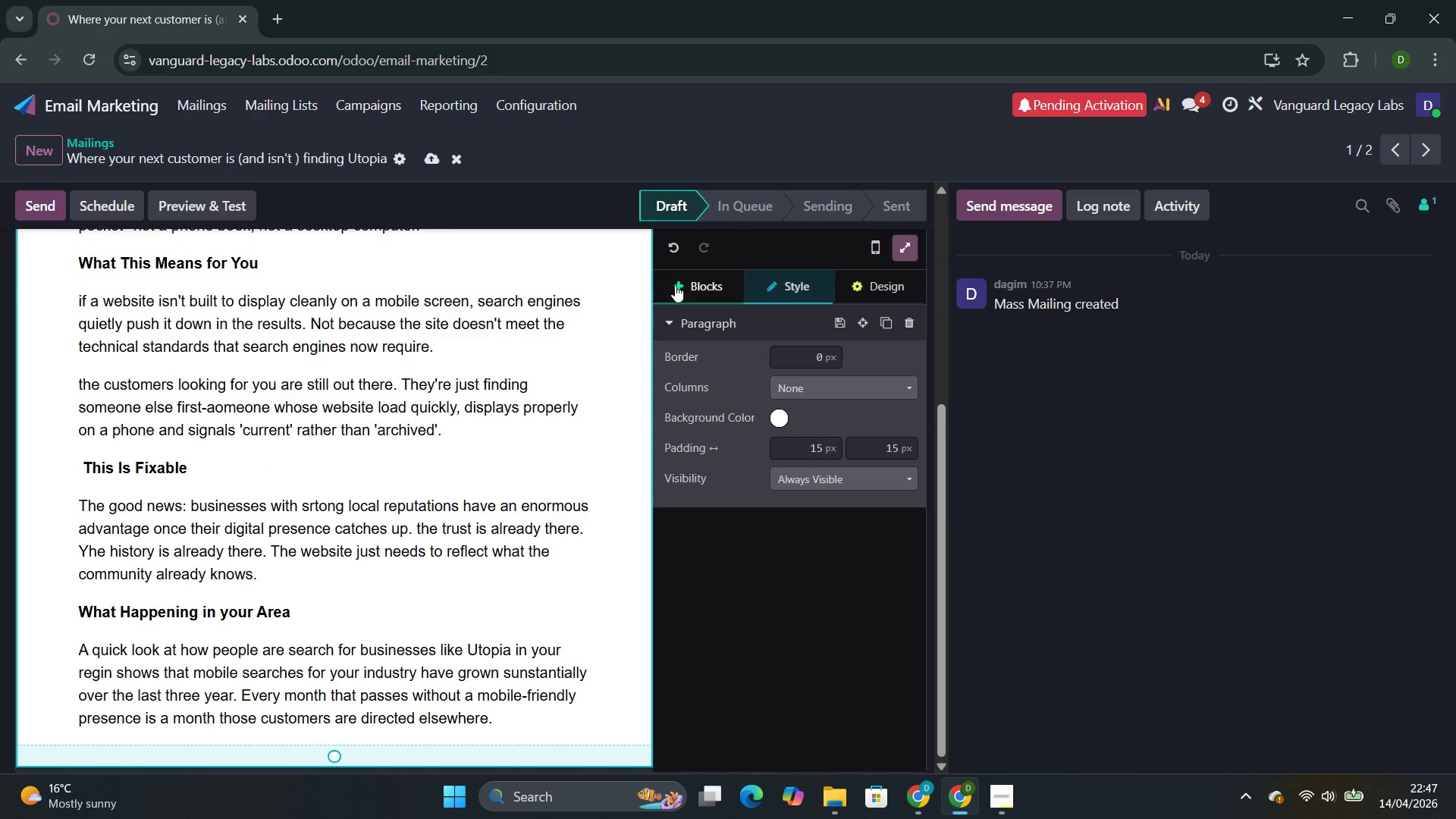 
left_click([692, 287])
 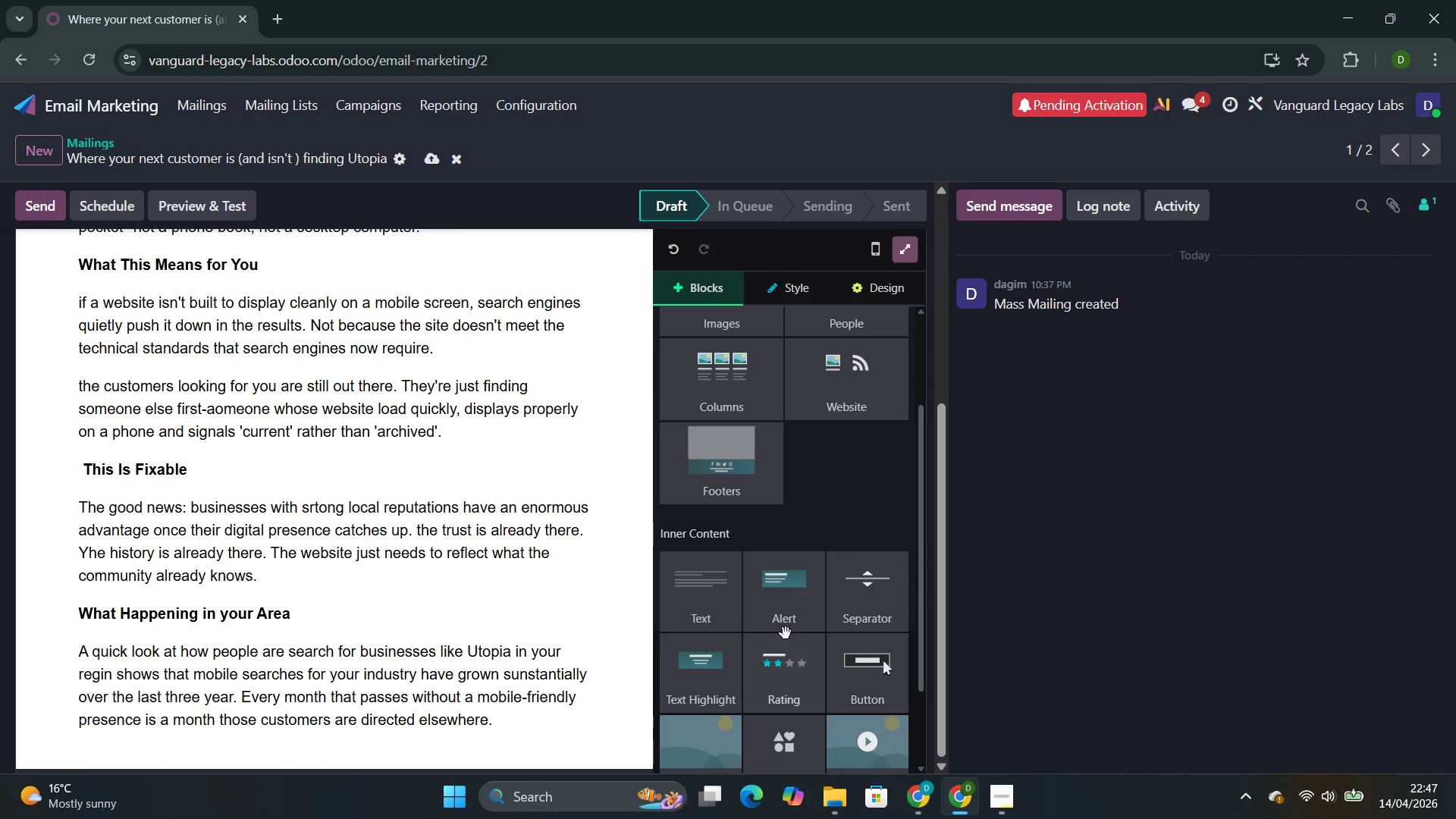 
left_click([869, 696])
 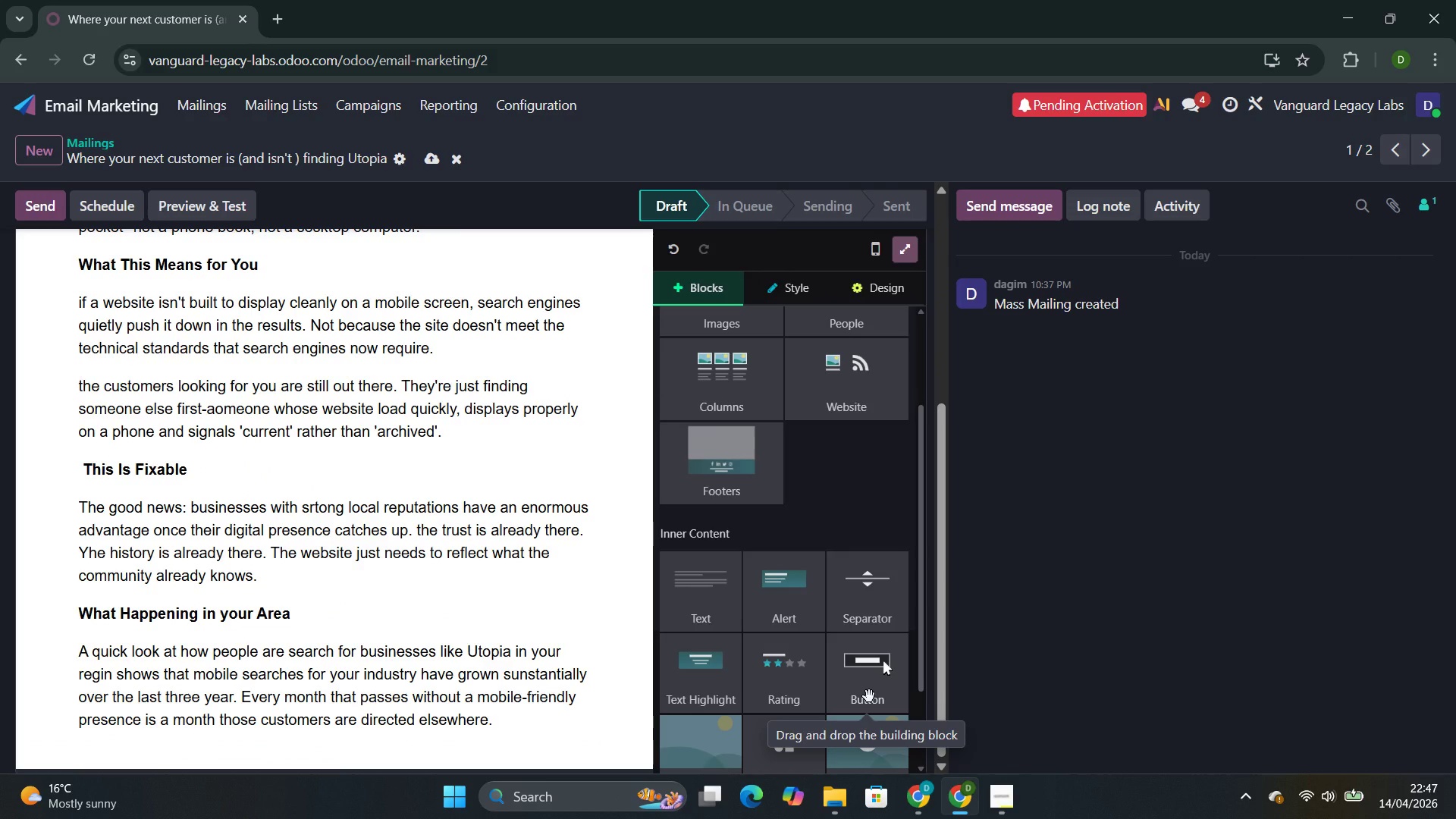 
left_click_drag(start_coordinate=[869, 696], to_coordinate=[273, 731])
 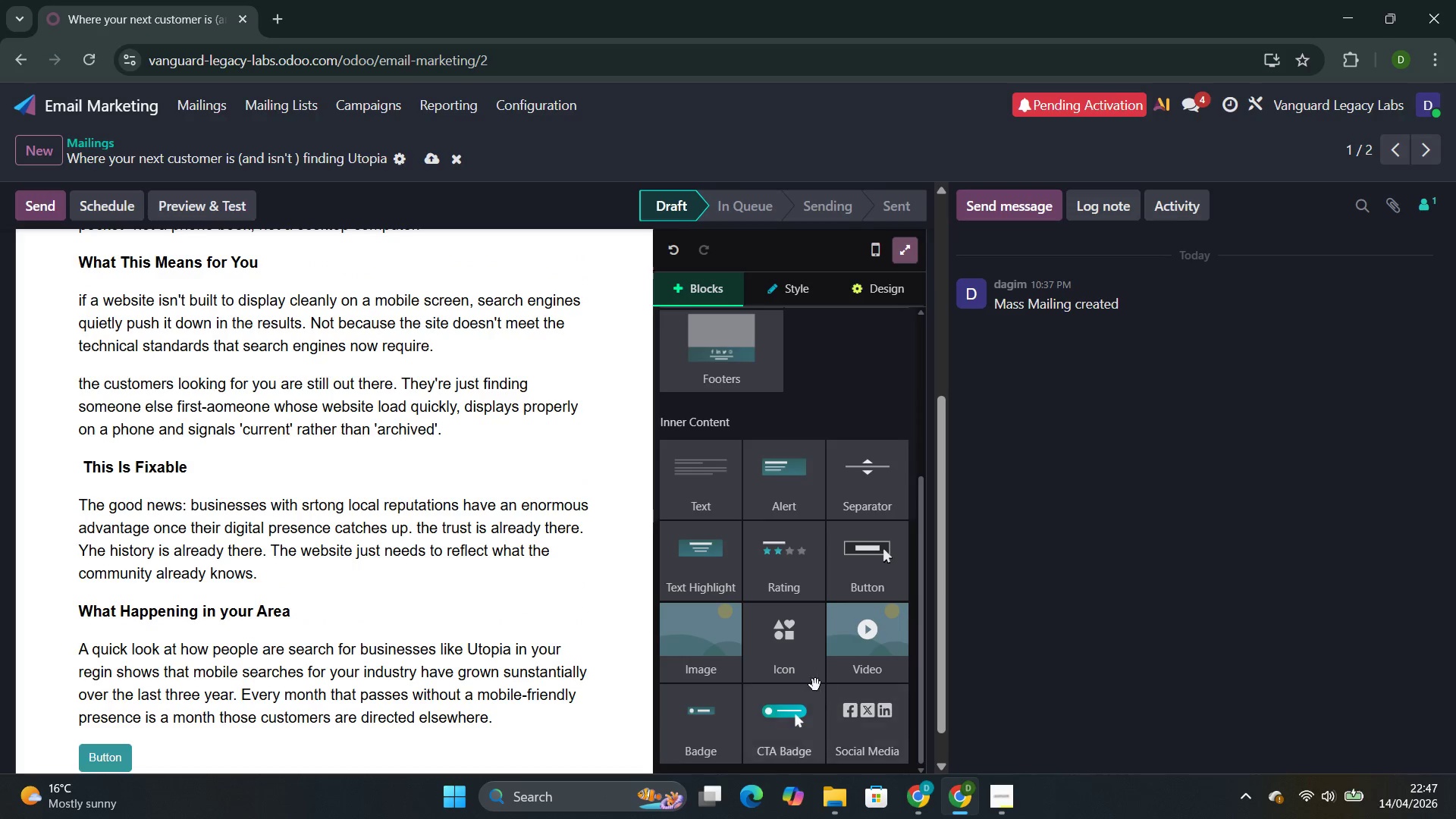 
left_click_drag(start_coordinate=[795, 670], to_coordinate=[416, 729])
 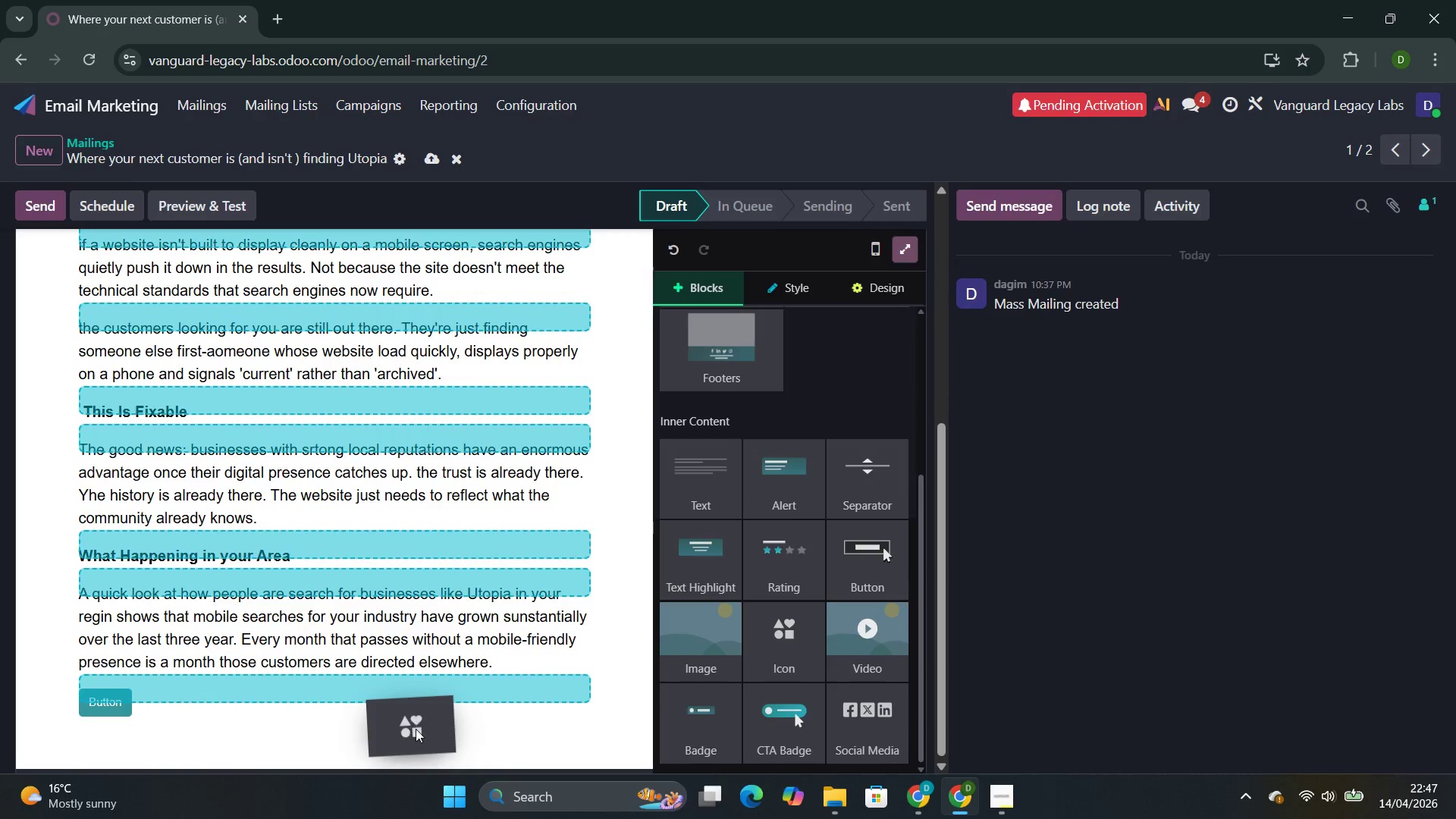 
mouse_move([452, 705])
 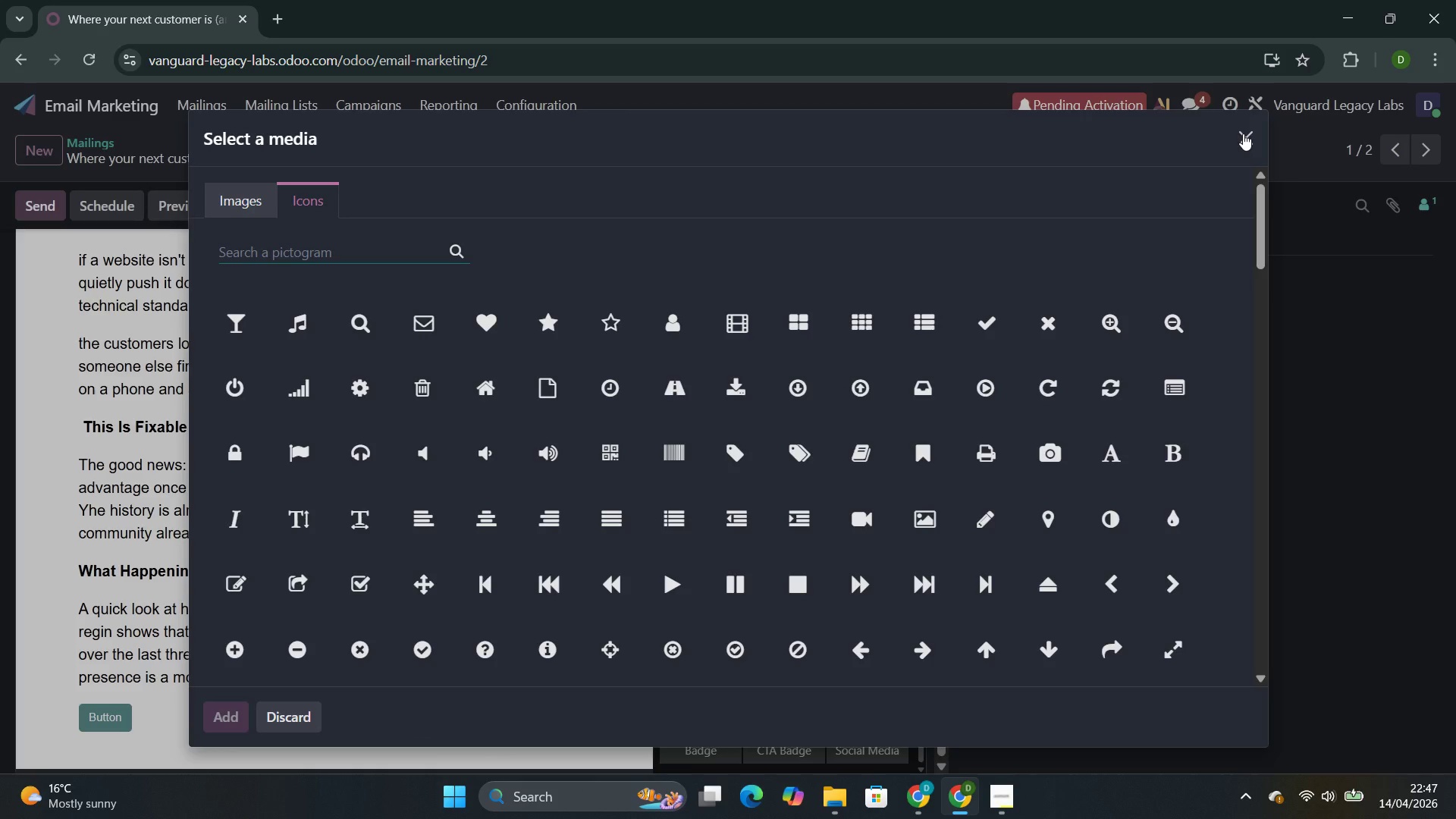 
left_click([1243, 133])
 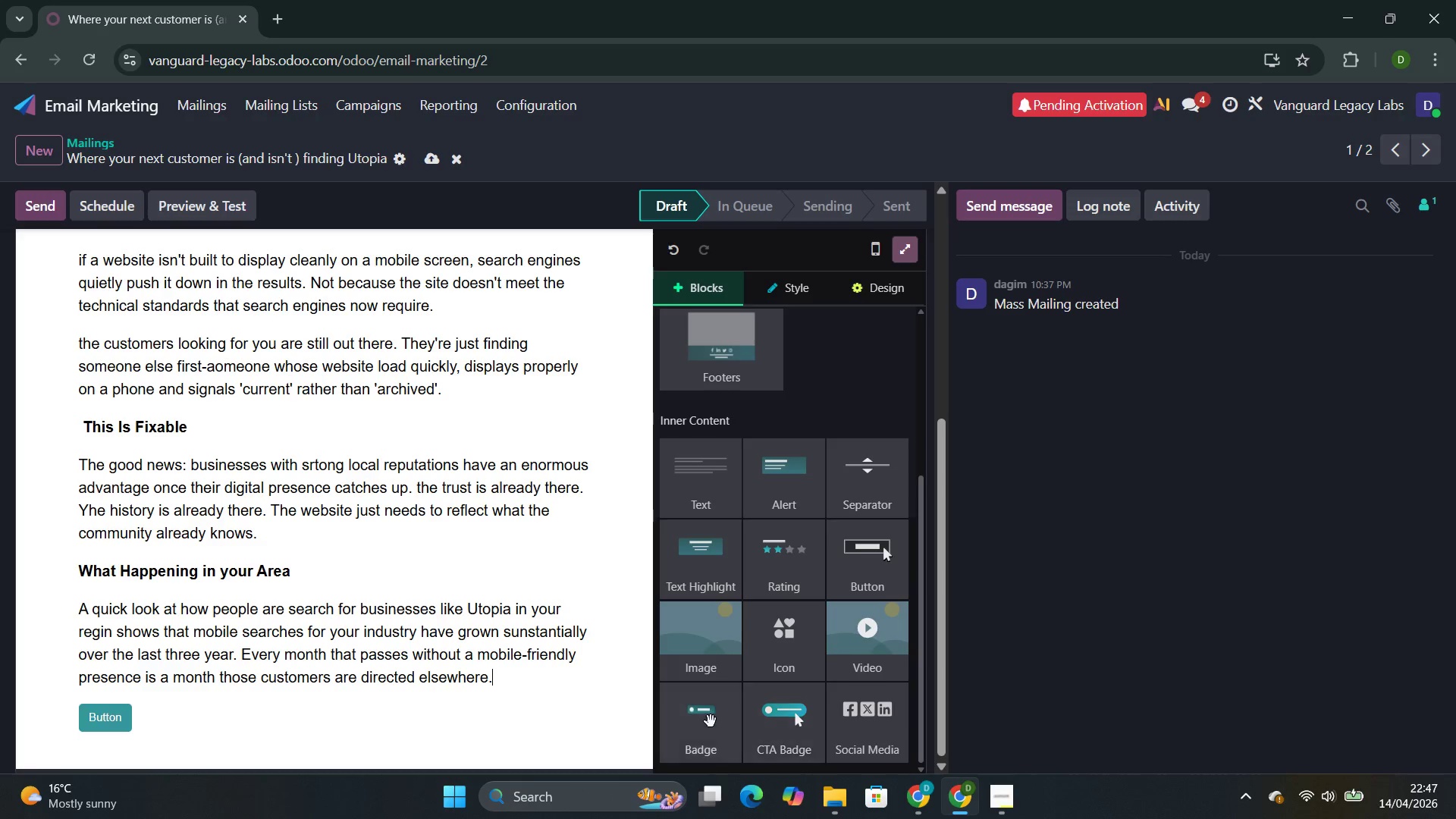 
left_click_drag(start_coordinate=[711, 721], to_coordinate=[727, 728])
 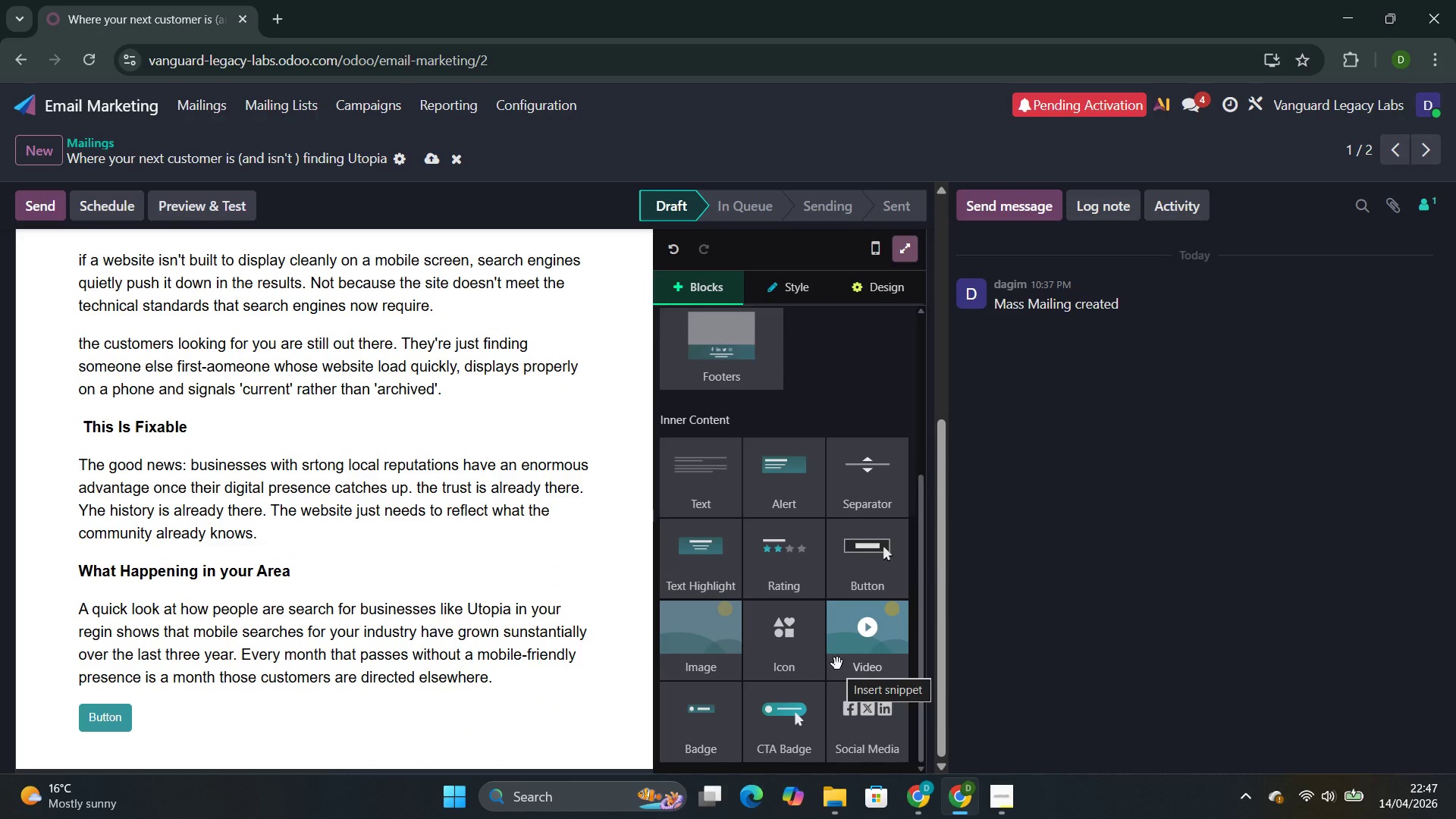 
left_click_drag(start_coordinate=[790, 736], to_coordinate=[796, 748])
 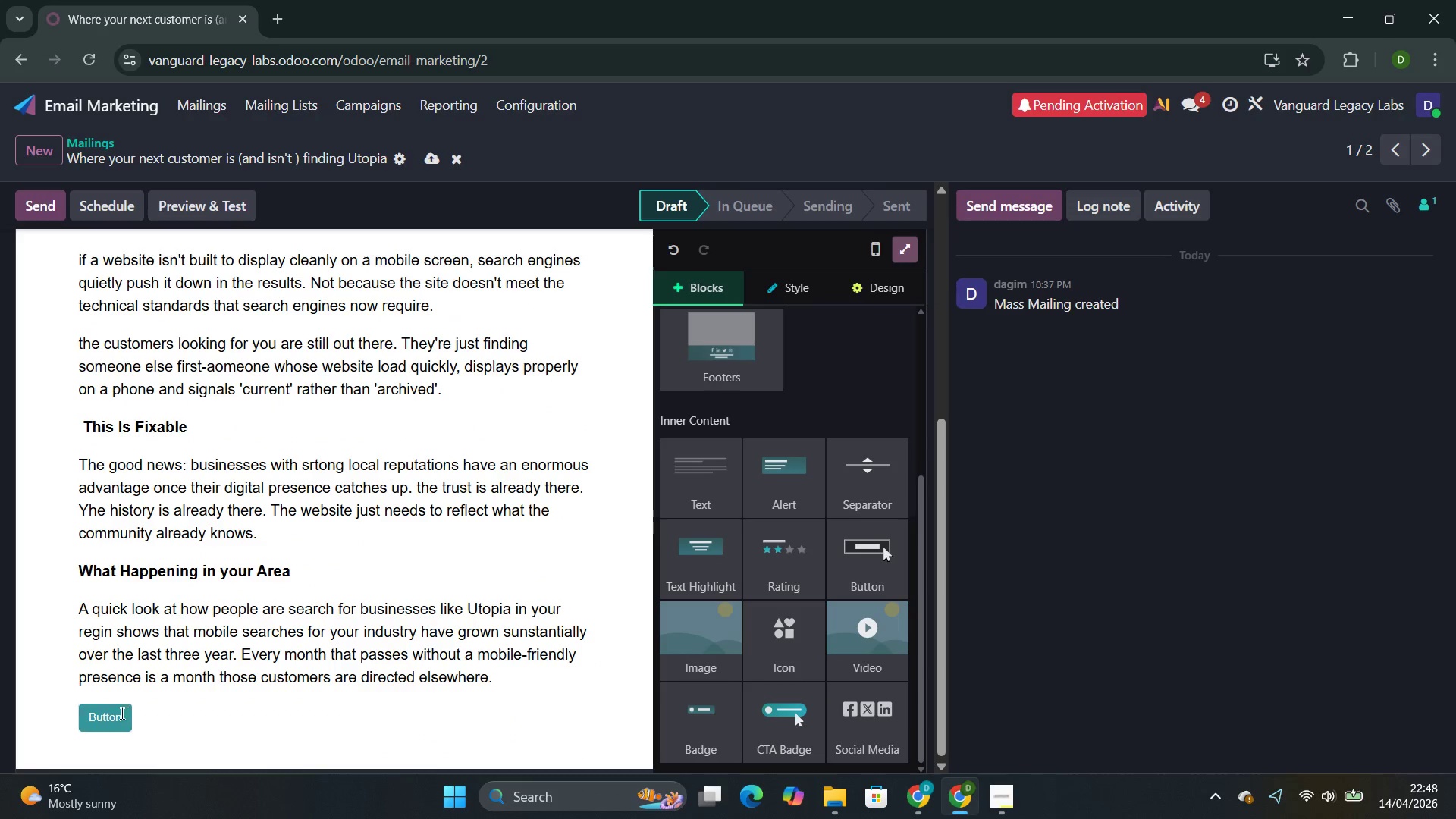 
left_click([119, 715])
 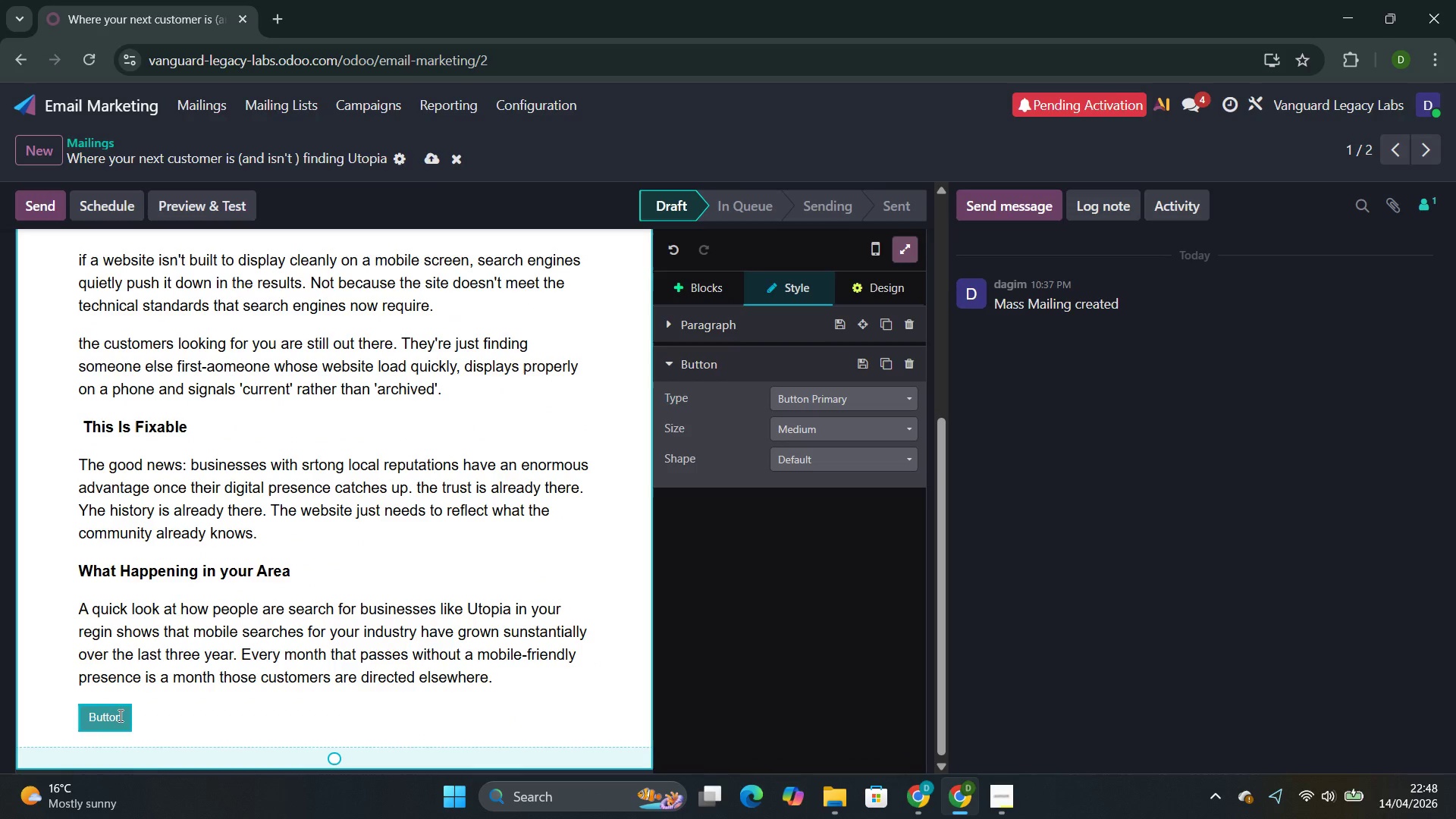 
left_click([118, 713])
 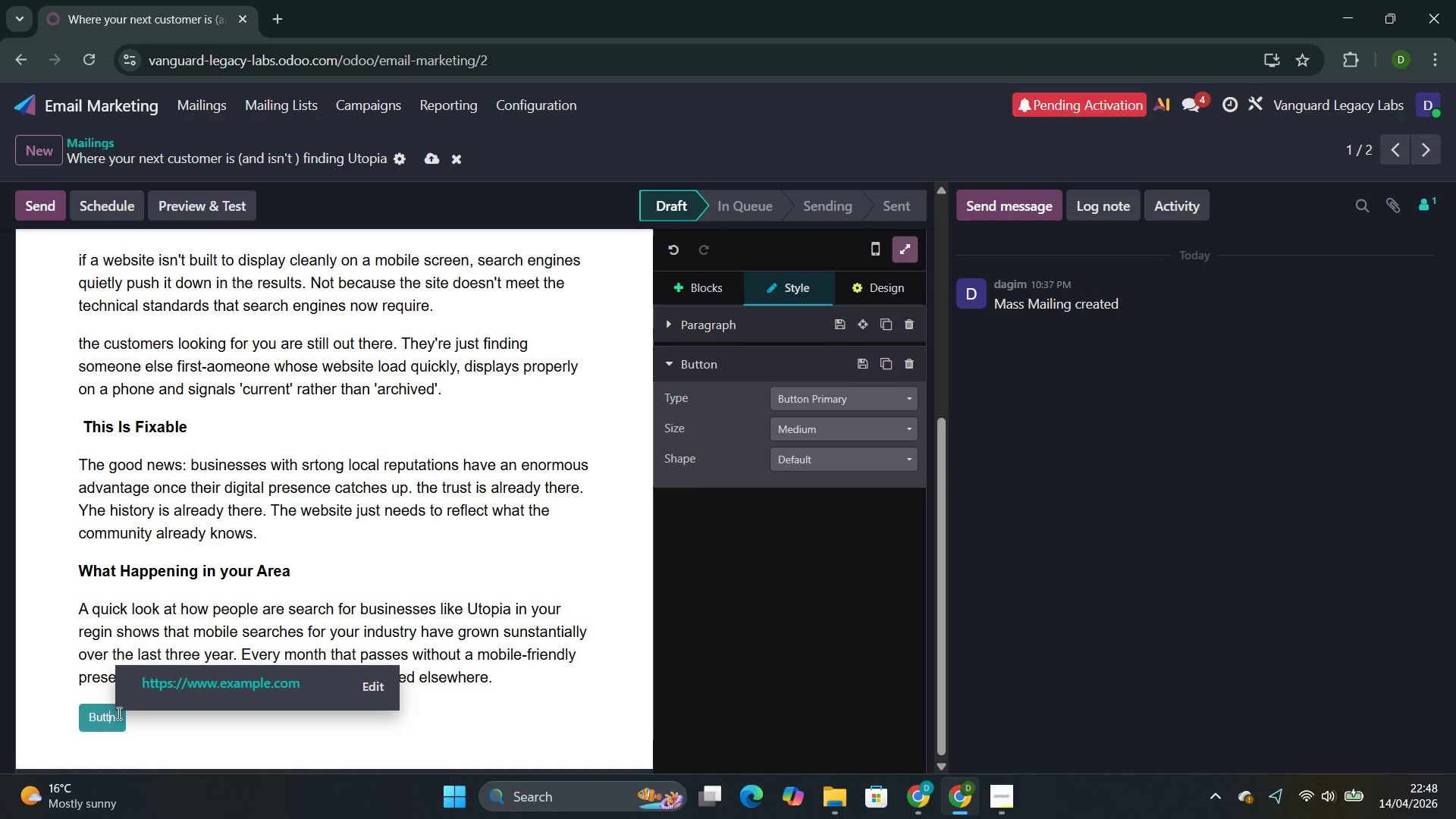 
key(Backspace)
 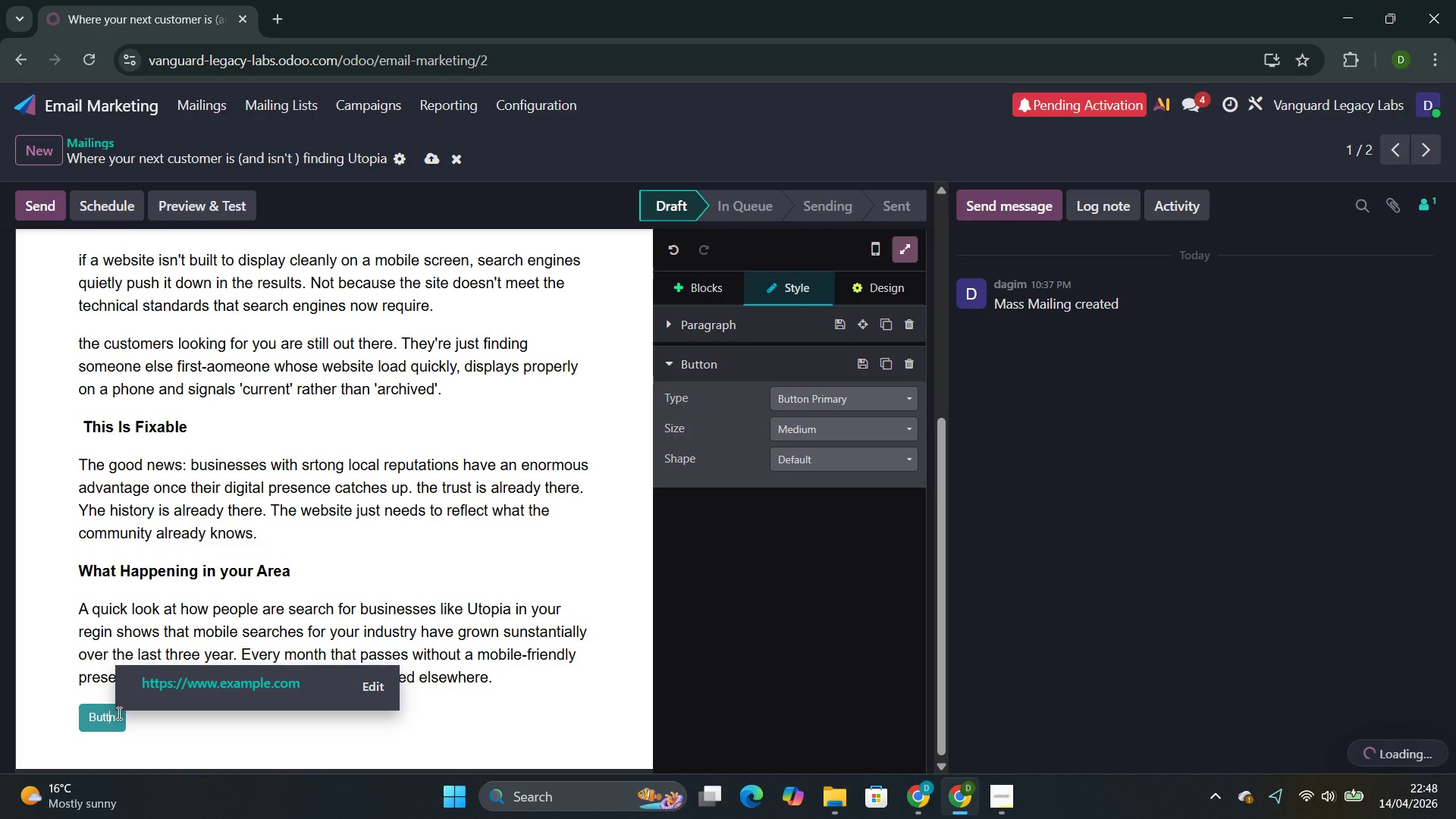 
key(Backspace)
 